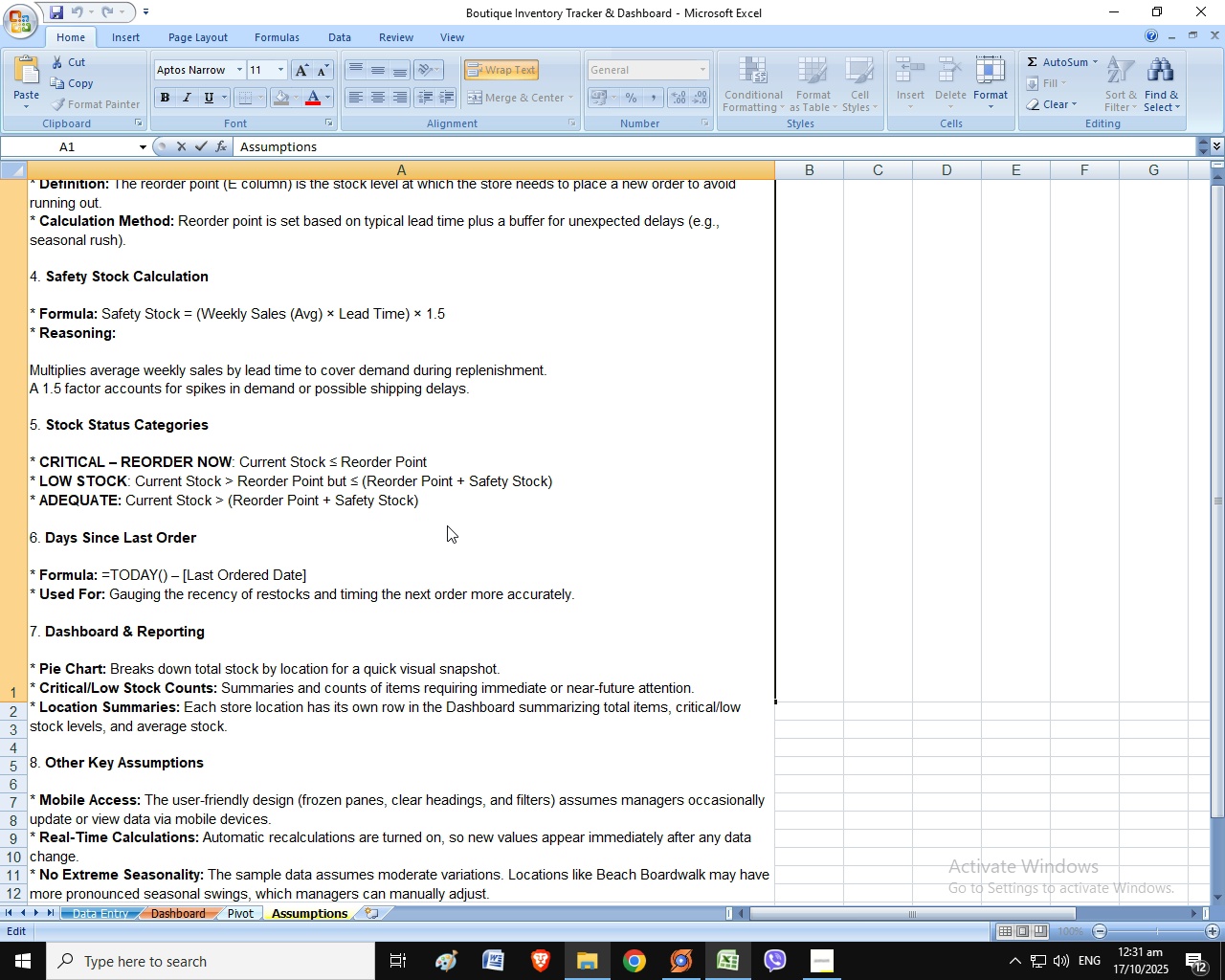 
key(Control+A)
 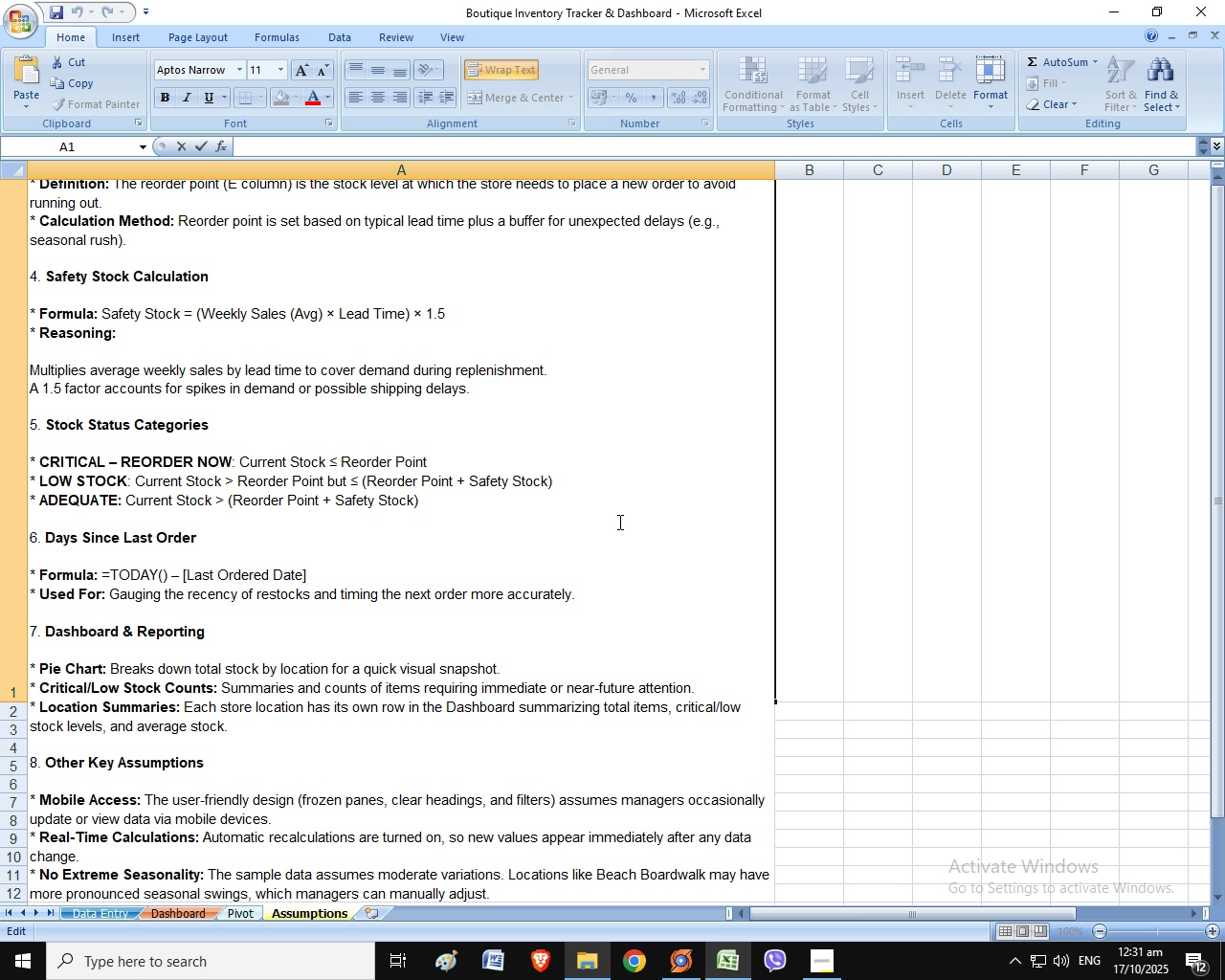 
left_click([944, 588])
 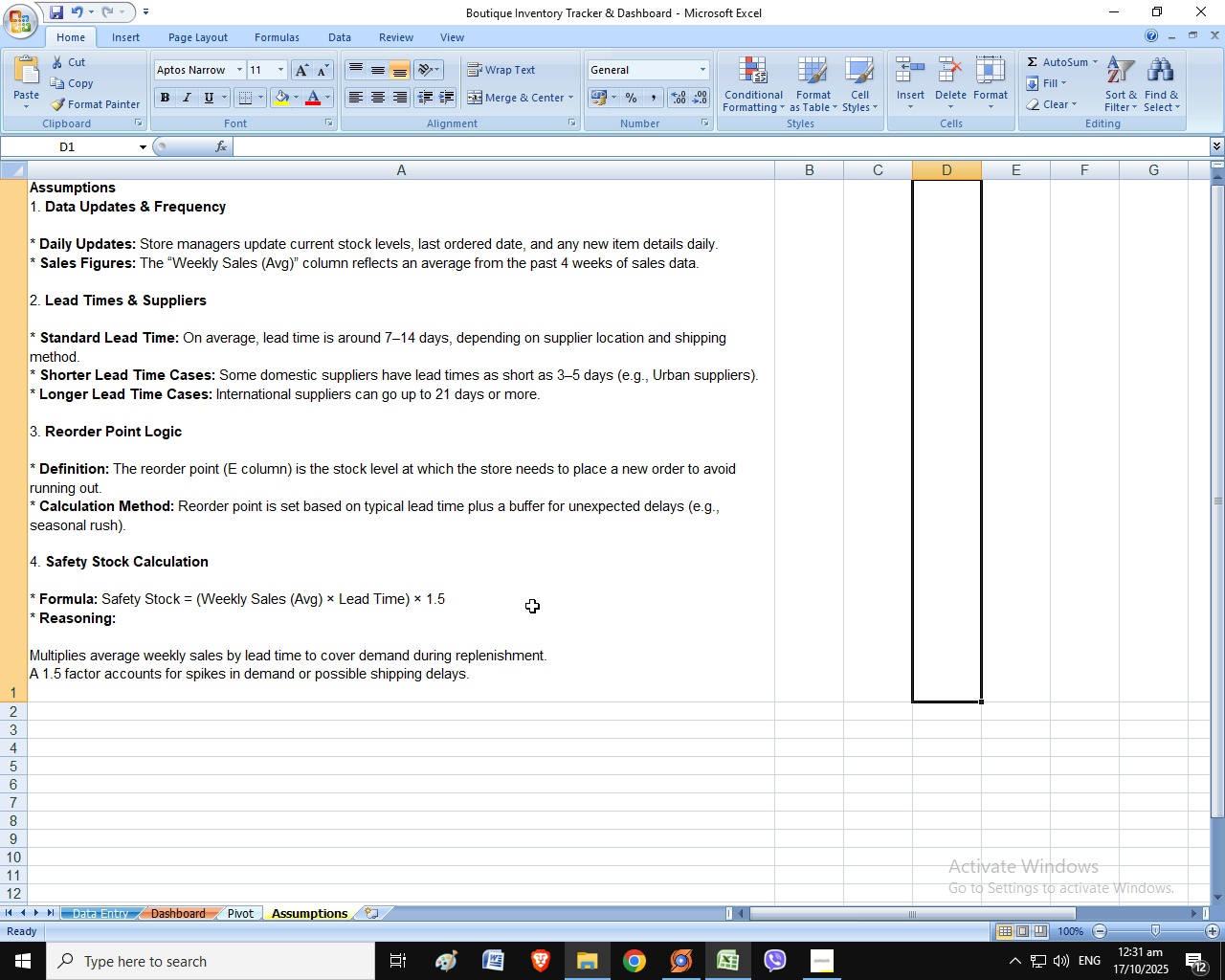 
left_click([532, 606])
 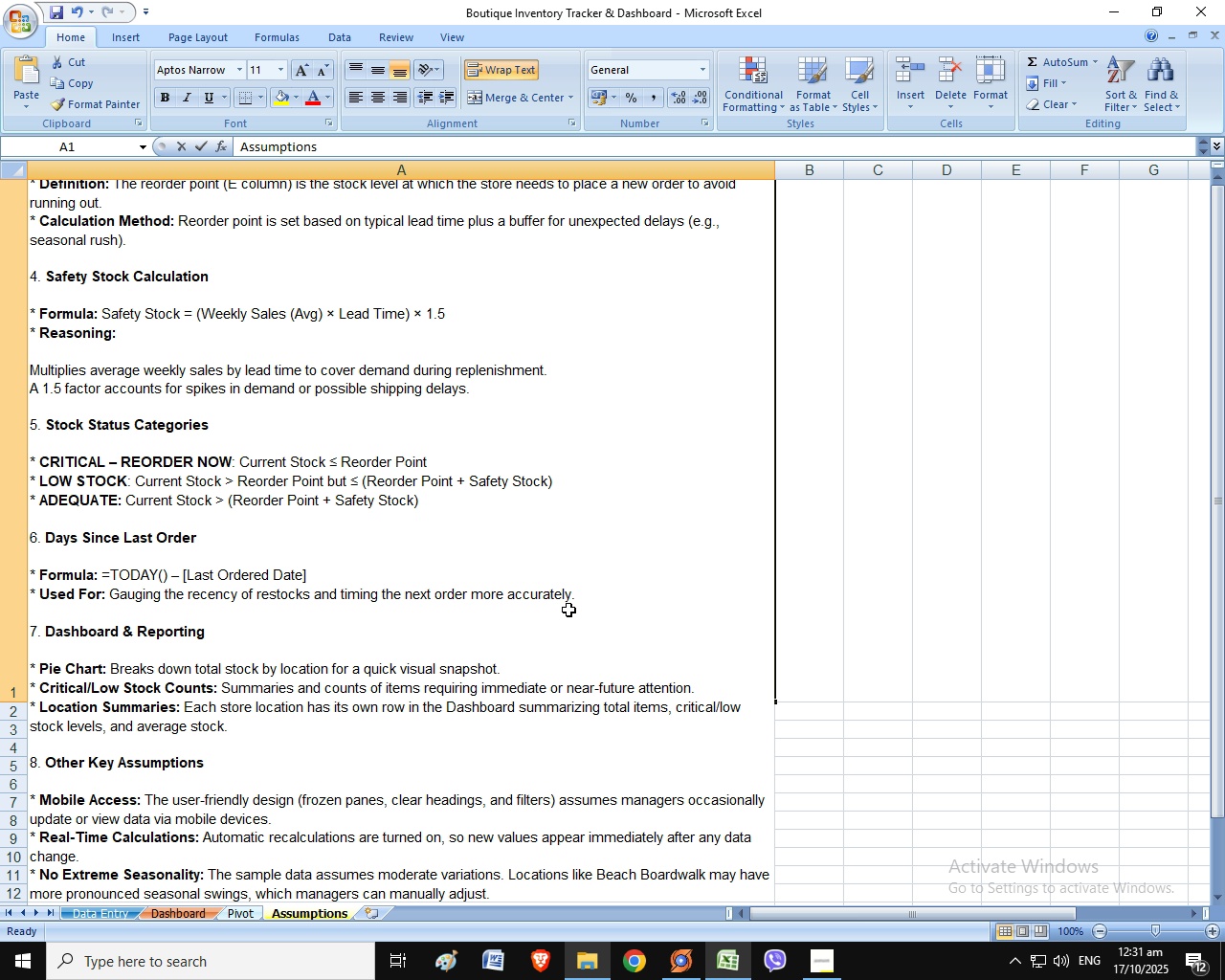 
double_click([568, 610])
 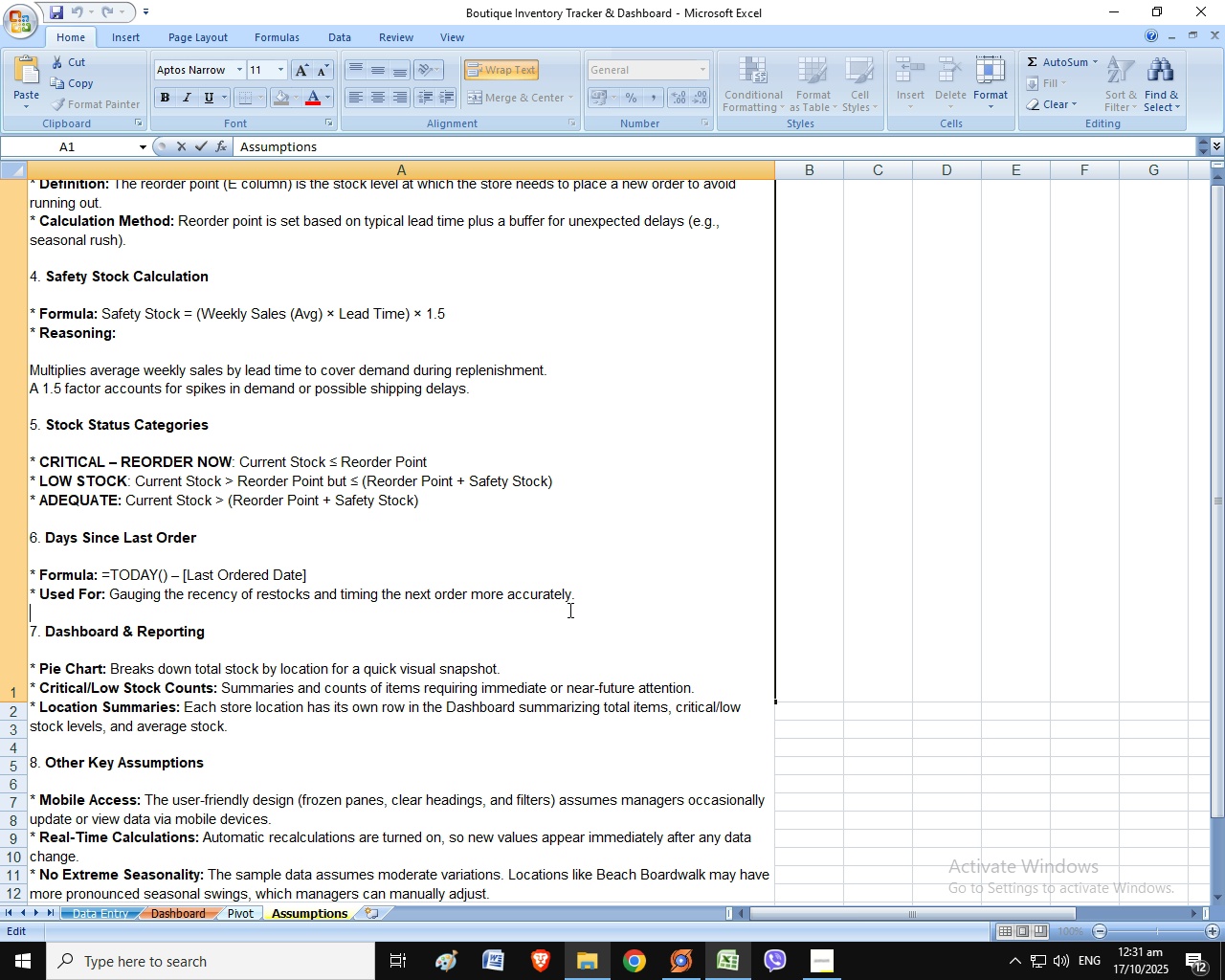 
triple_click([568, 610])
 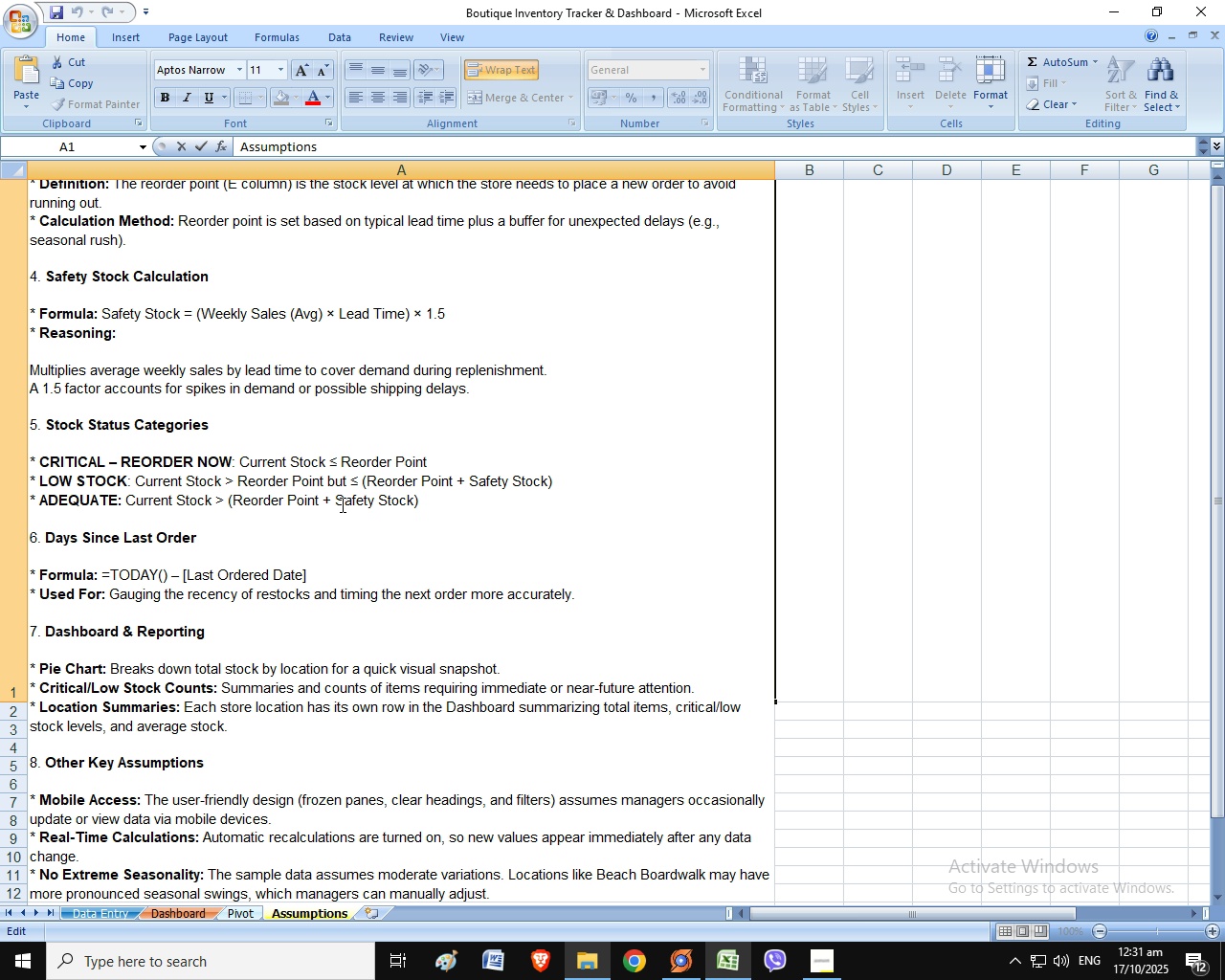 
scroll: coordinate [337, 501], scroll_direction: none, amount: 0.0
 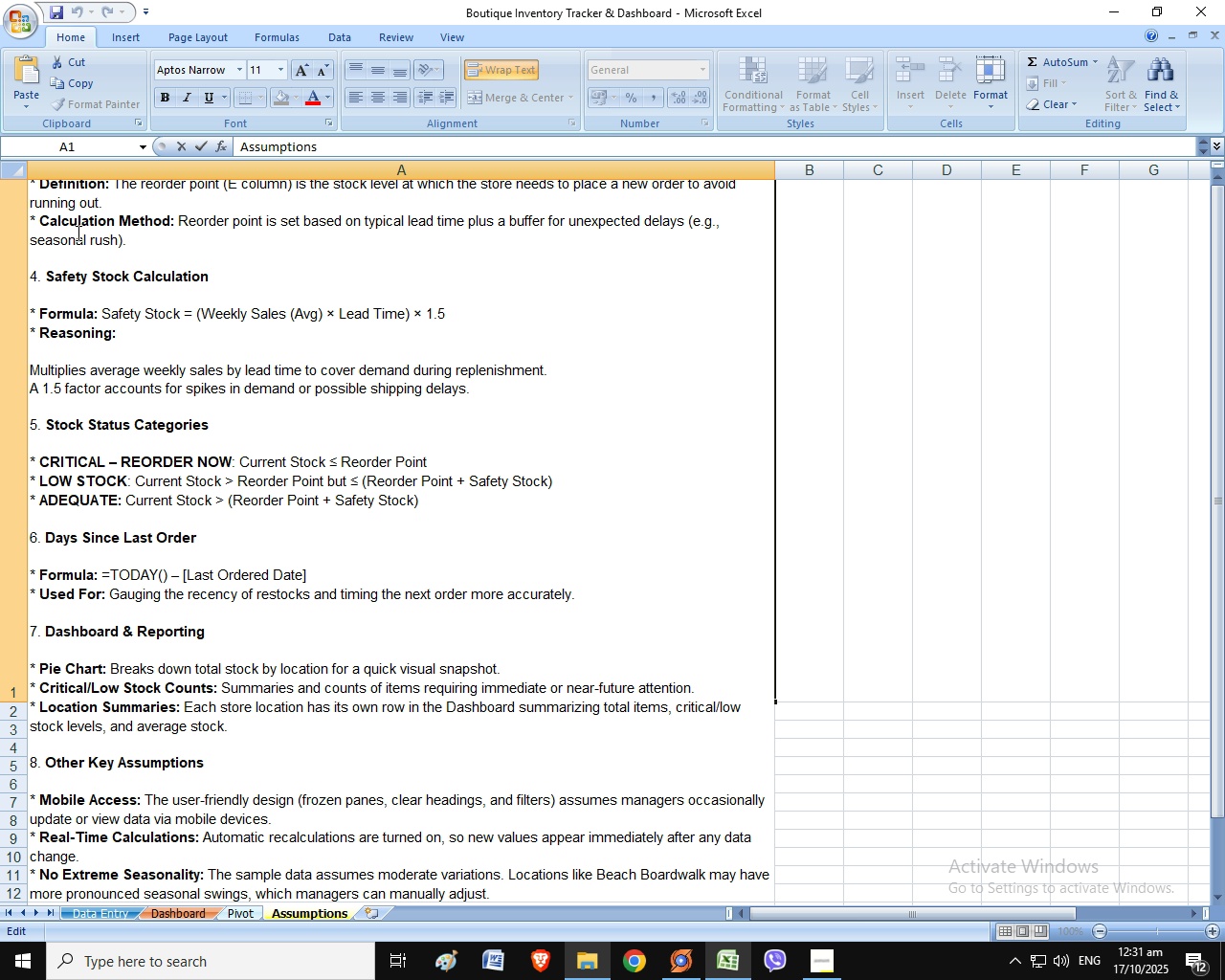 
scroll: coordinate [175, 292], scroll_direction: up, amount: 1.0
 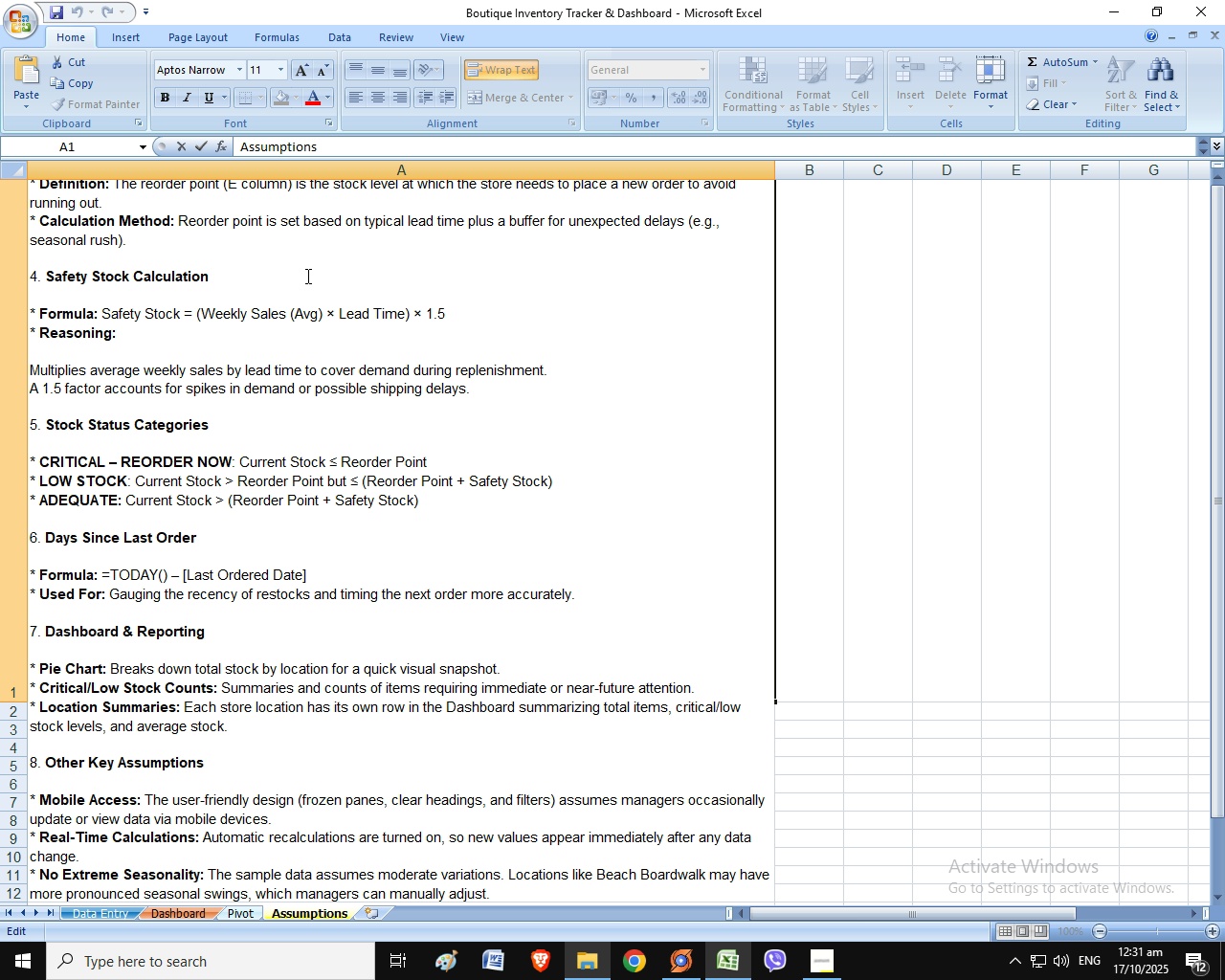 
key(Control+A)
 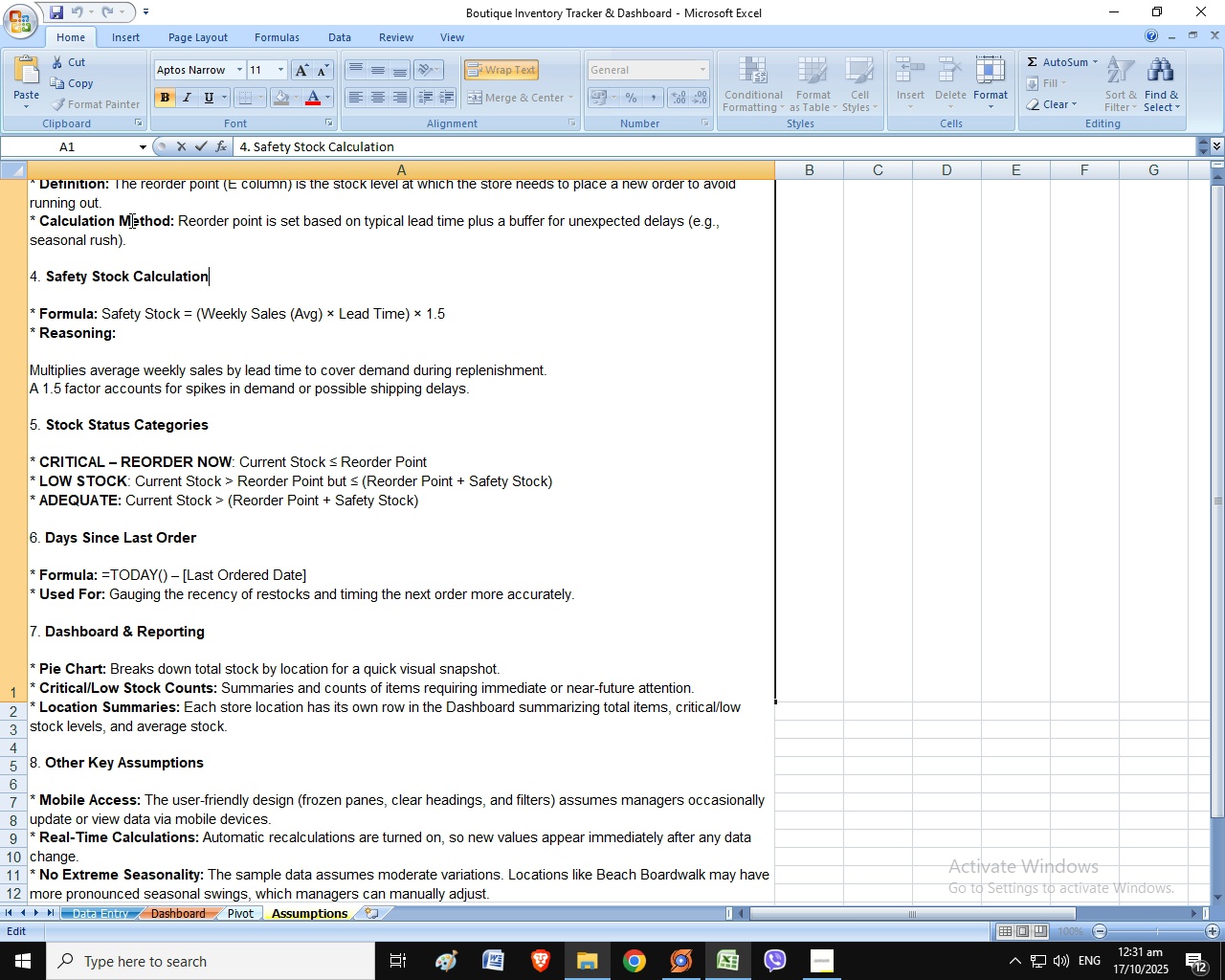 
left_click_drag(start_coordinate=[132, 221], to_coordinate=[148, 235])
 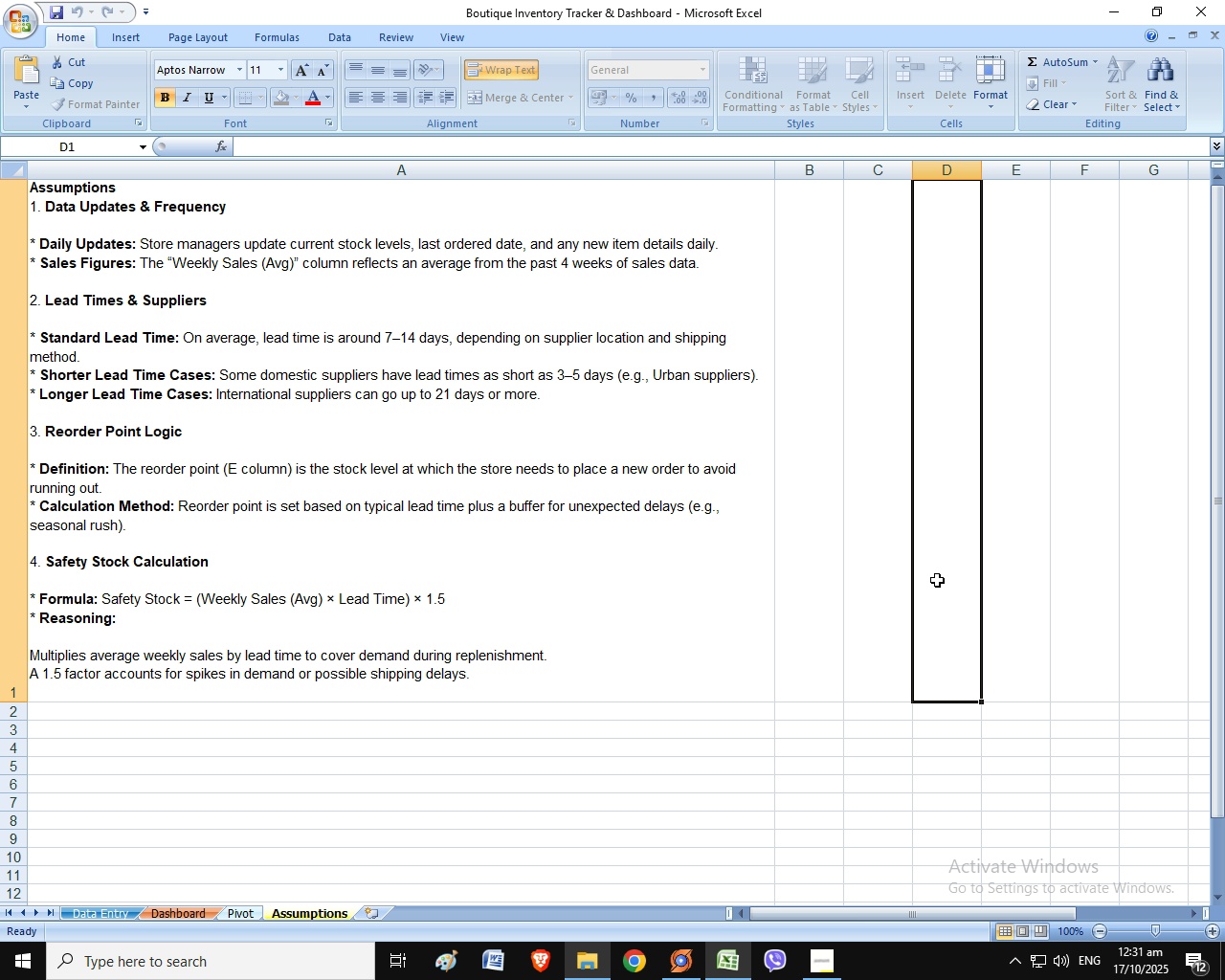 
double_click([936, 580])
 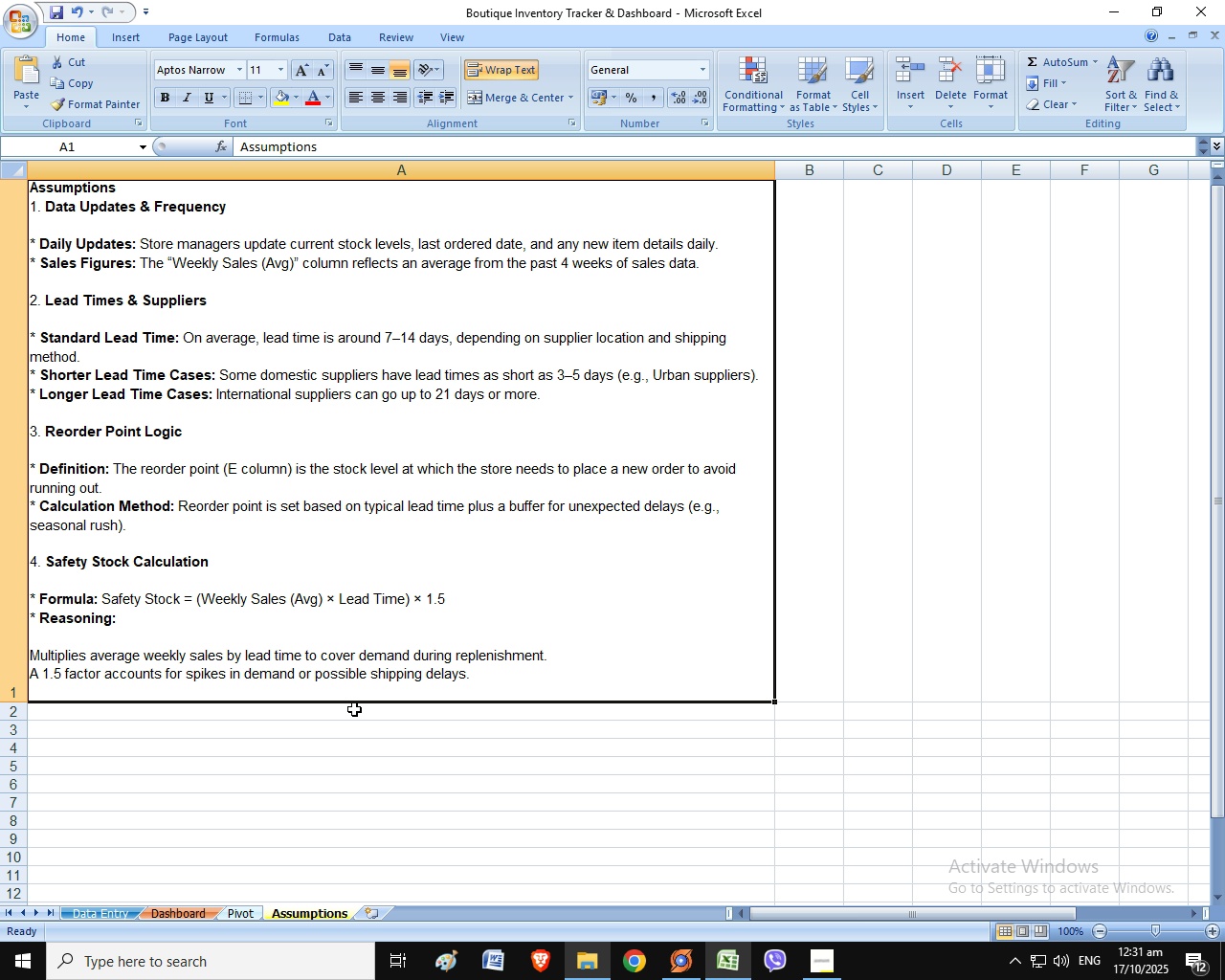 
double_click([354, 709])
 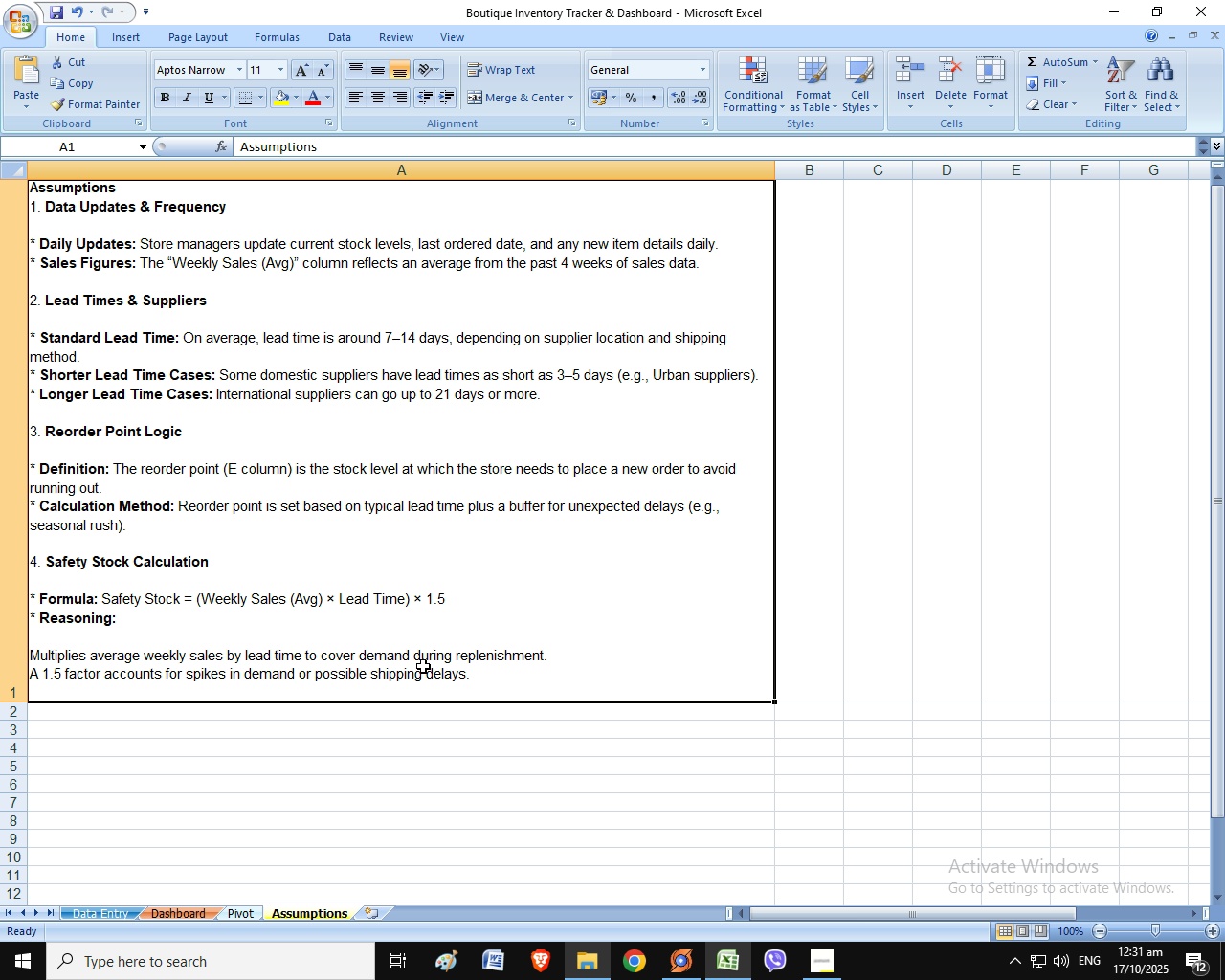 
triple_click([423, 666])
 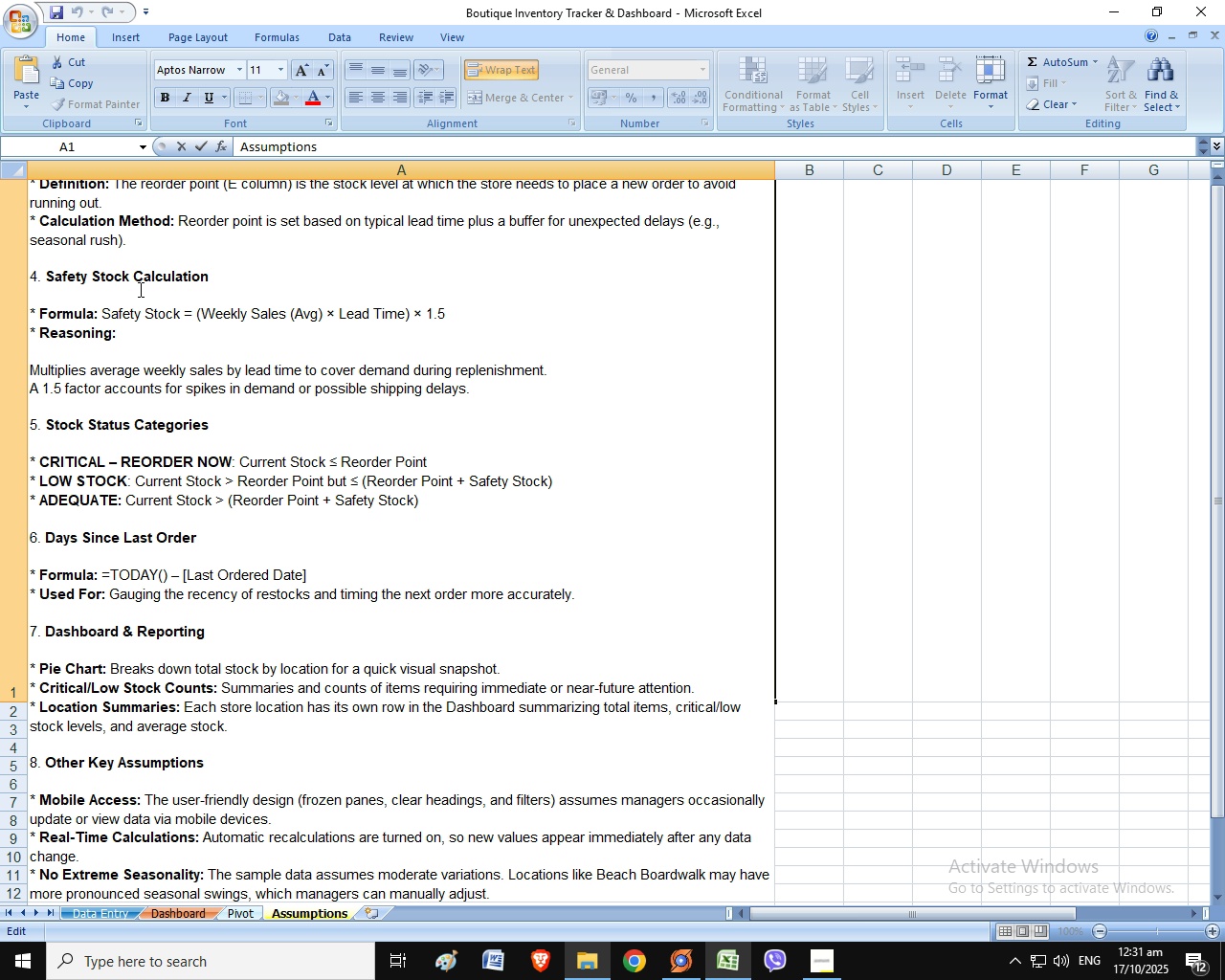 
scroll: coordinate [530, 650], scroll_direction: up, amount: 4.0
 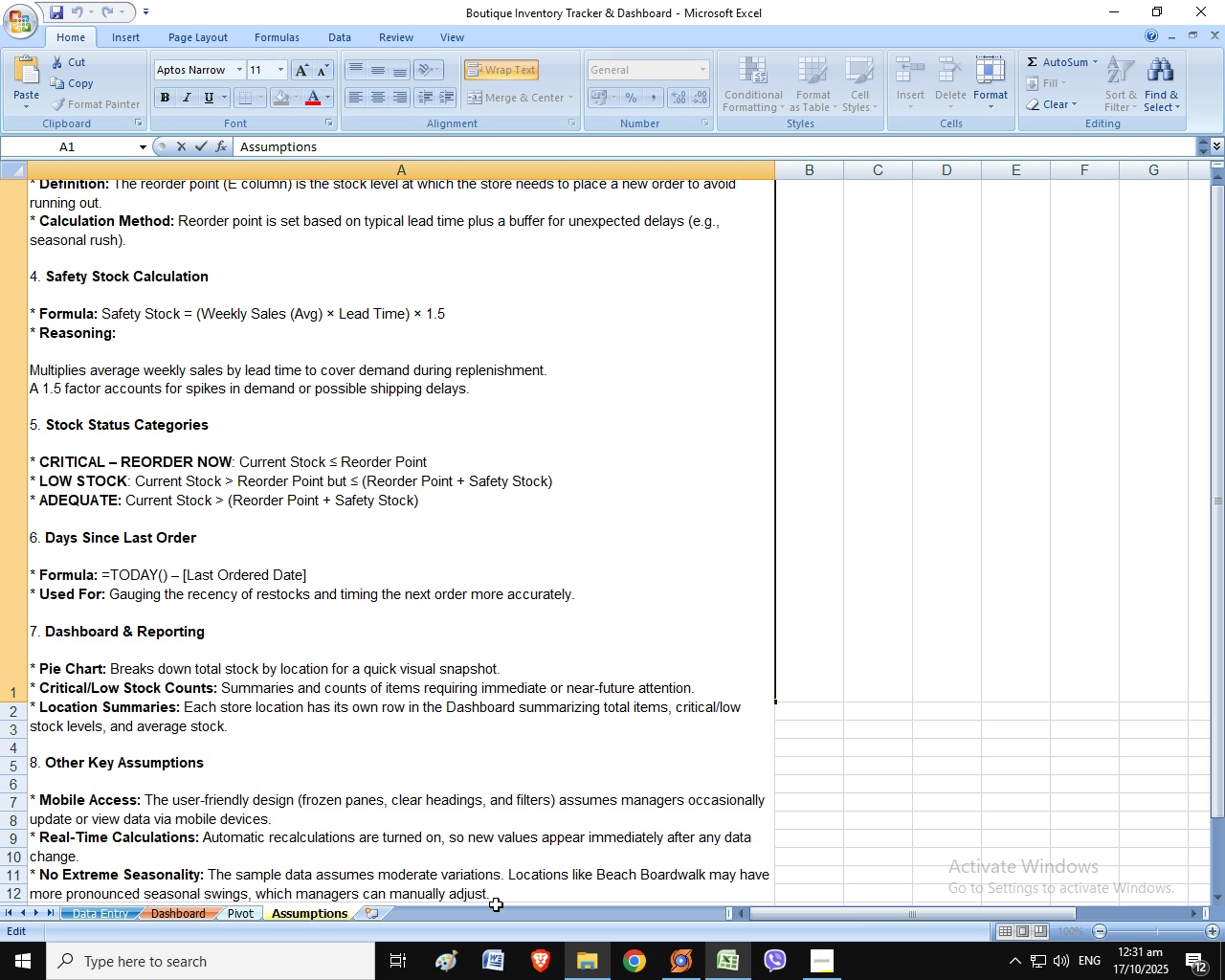 
left_click_drag(start_coordinate=[495, 893], to_coordinate=[50, 134])
 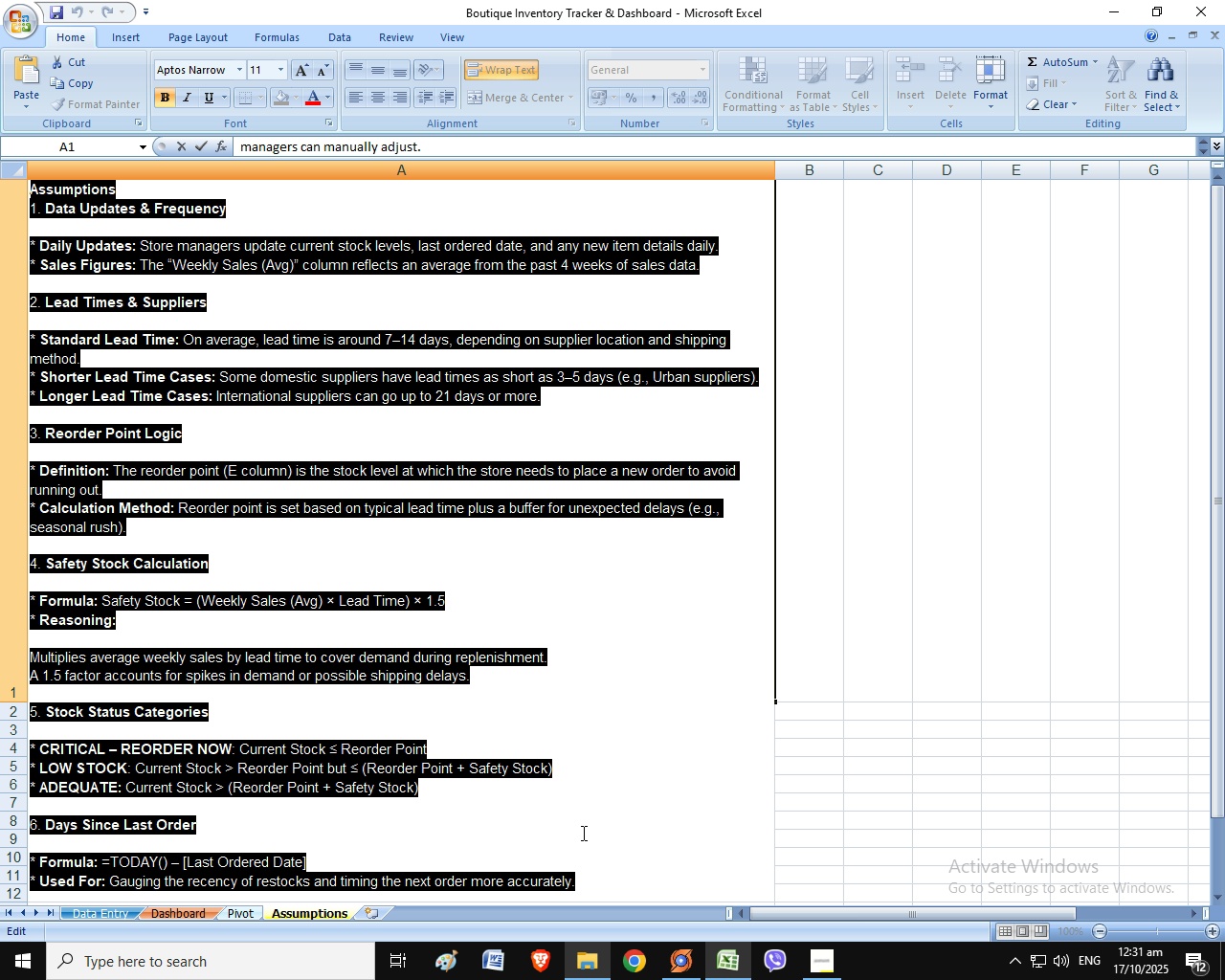 
key(Control+C)
 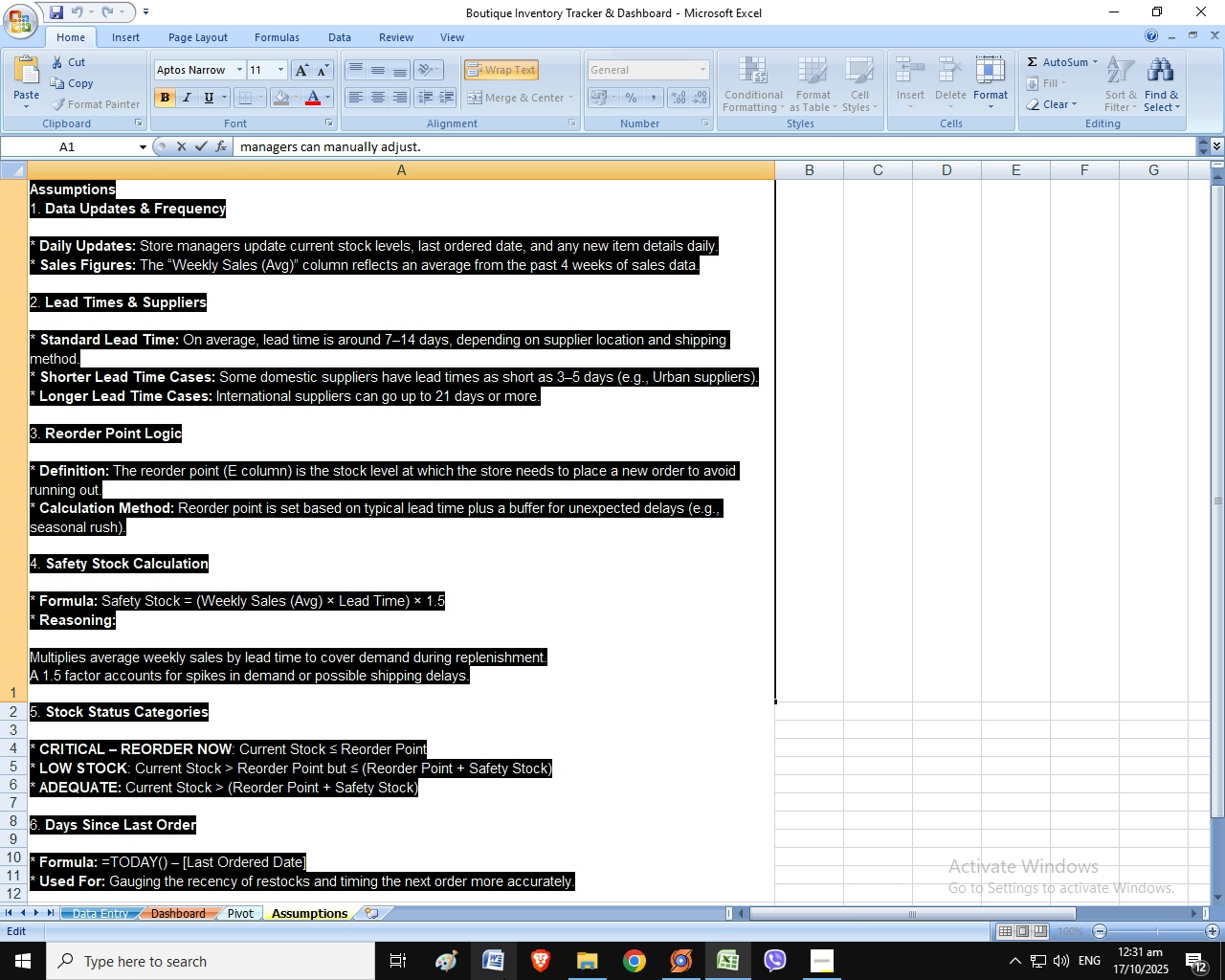 
key(Control+C)
 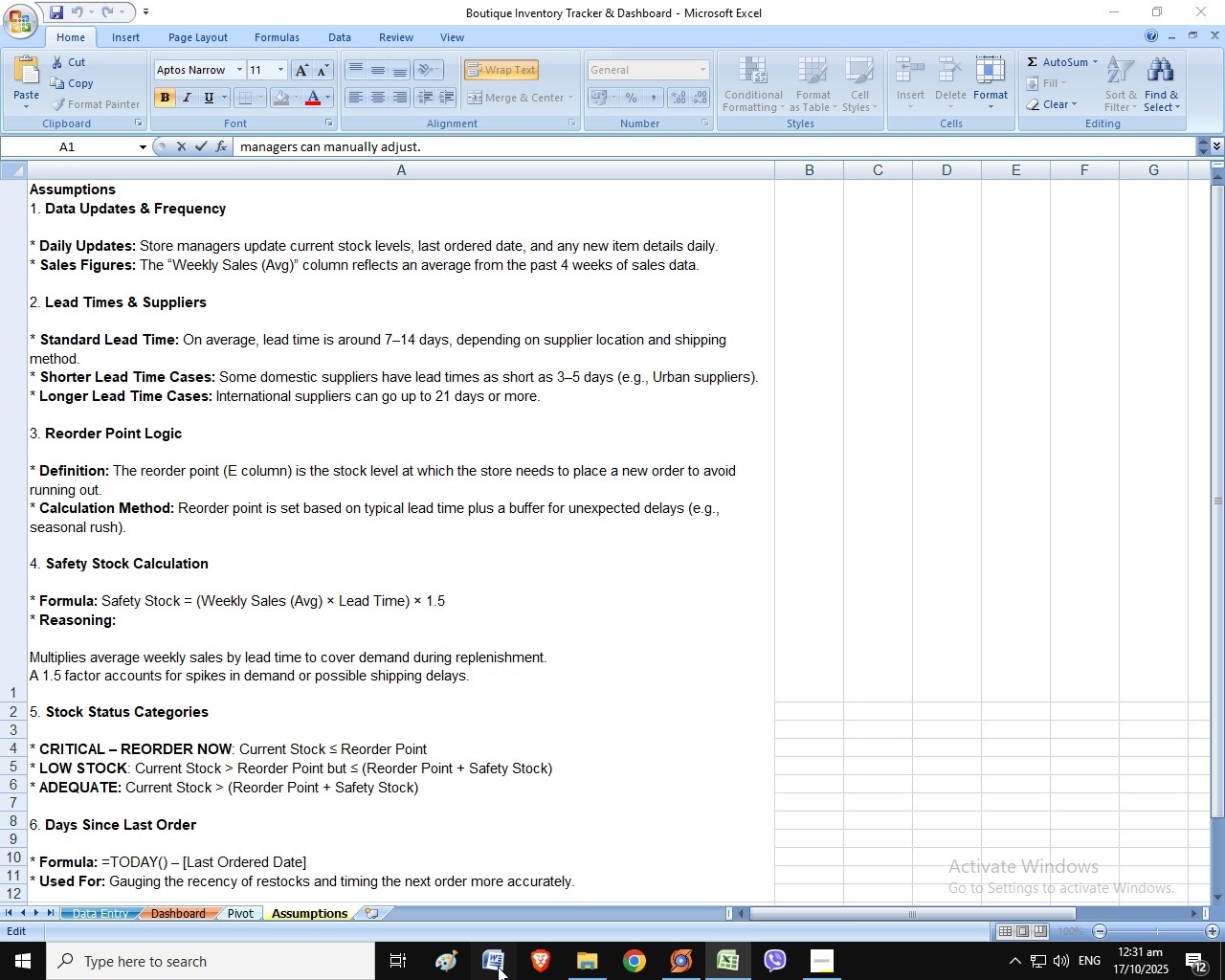 
left_click([498, 967])
 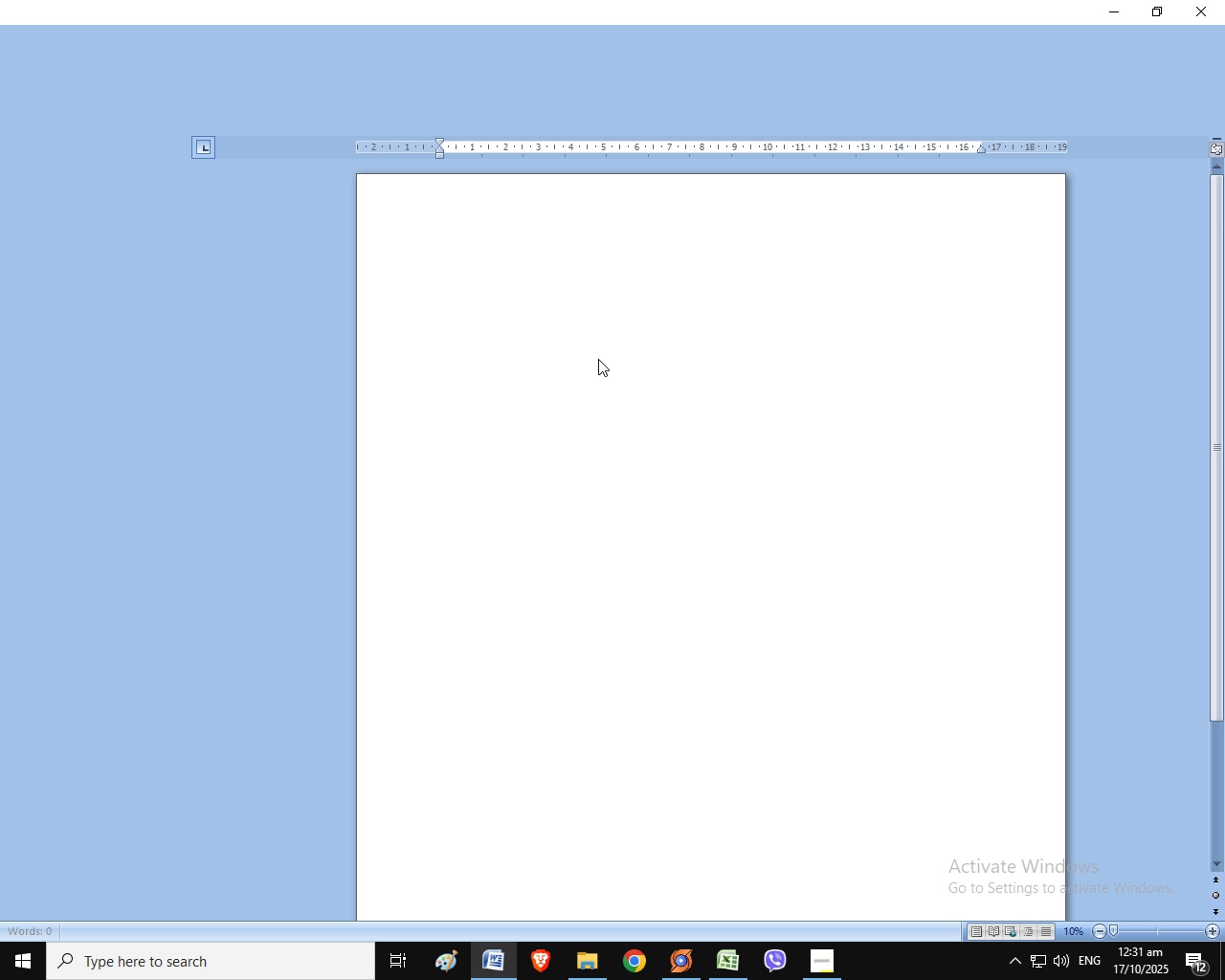 
wait(13.95)
 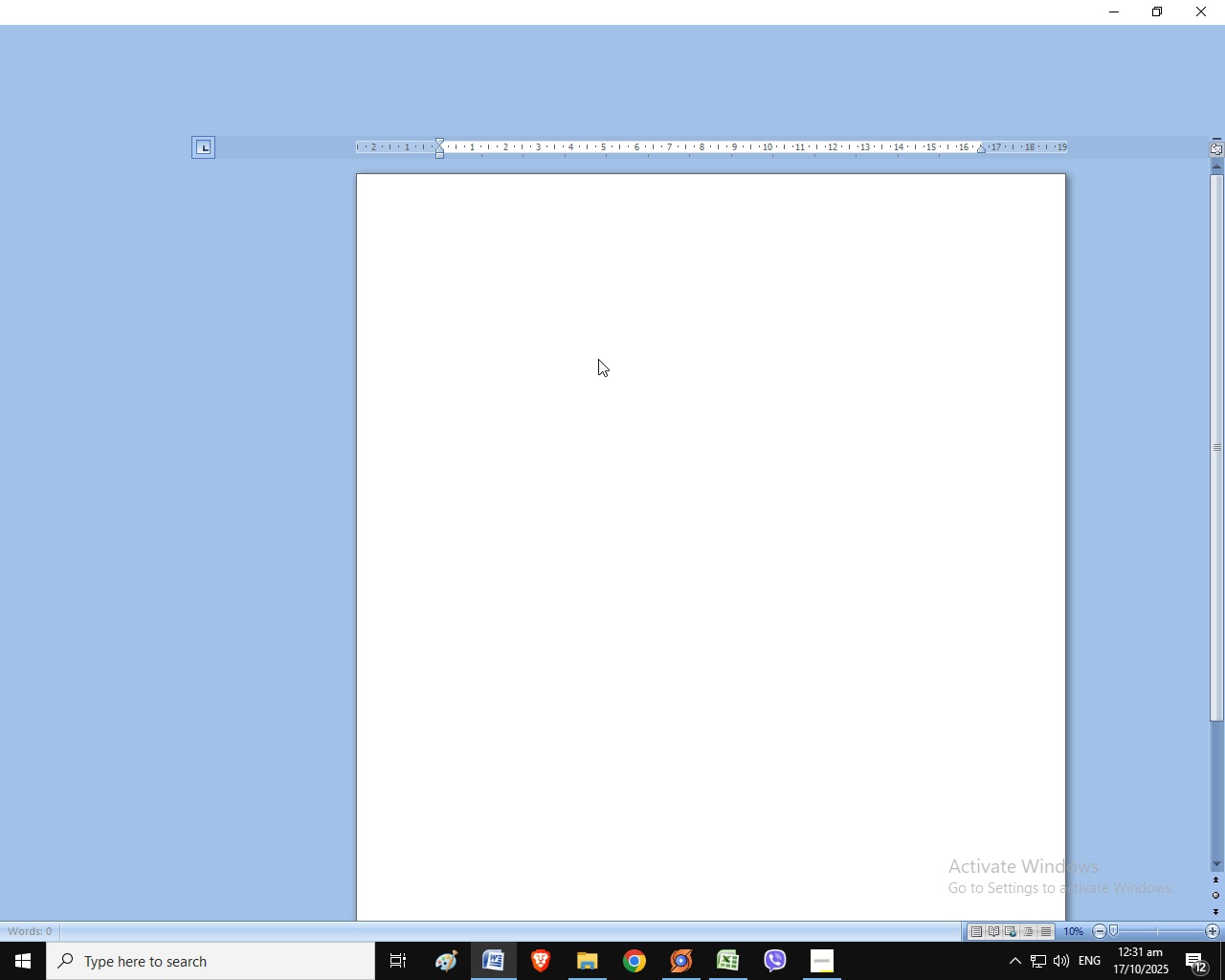 
left_click([167, 897])
 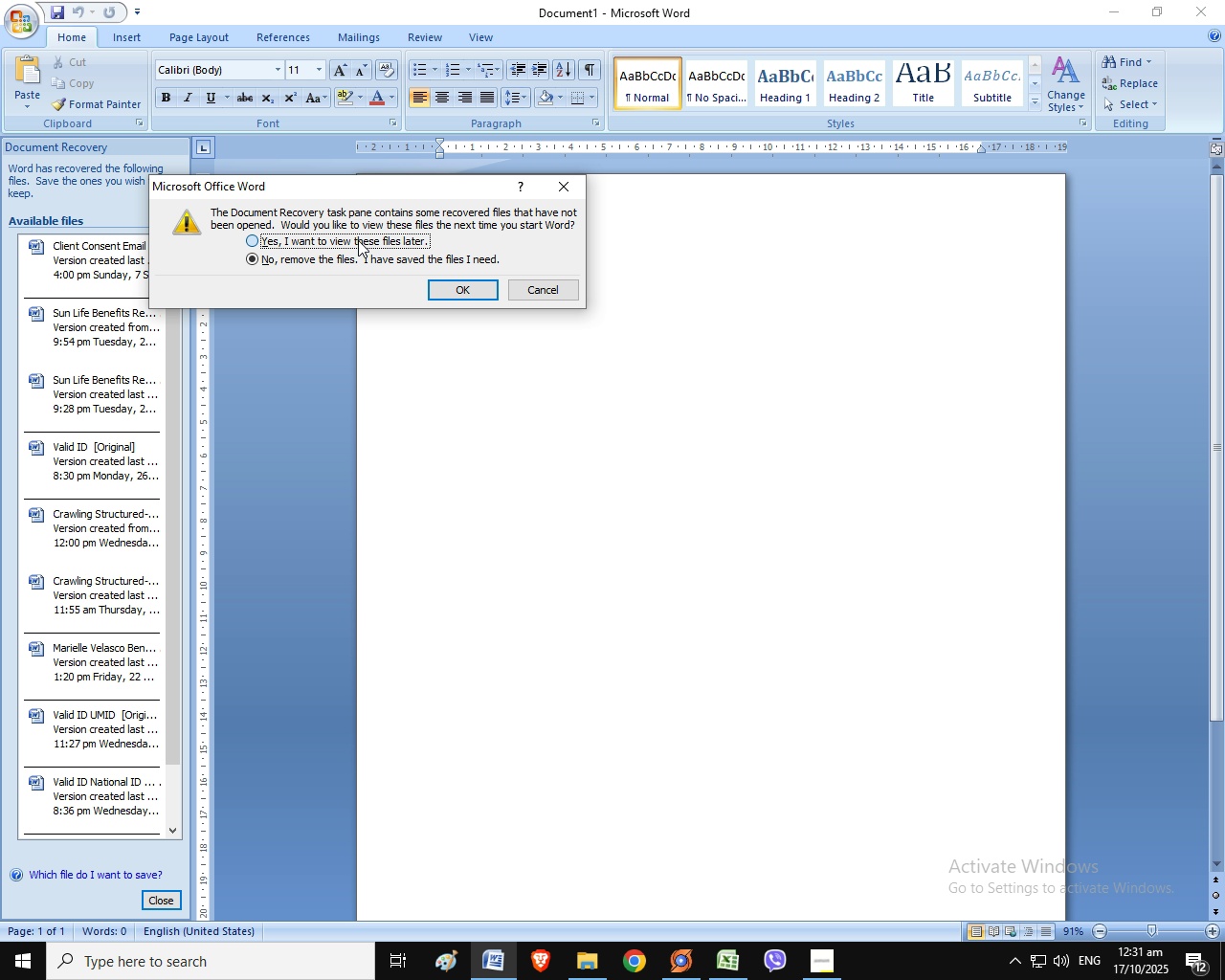 
left_click([358, 240])
 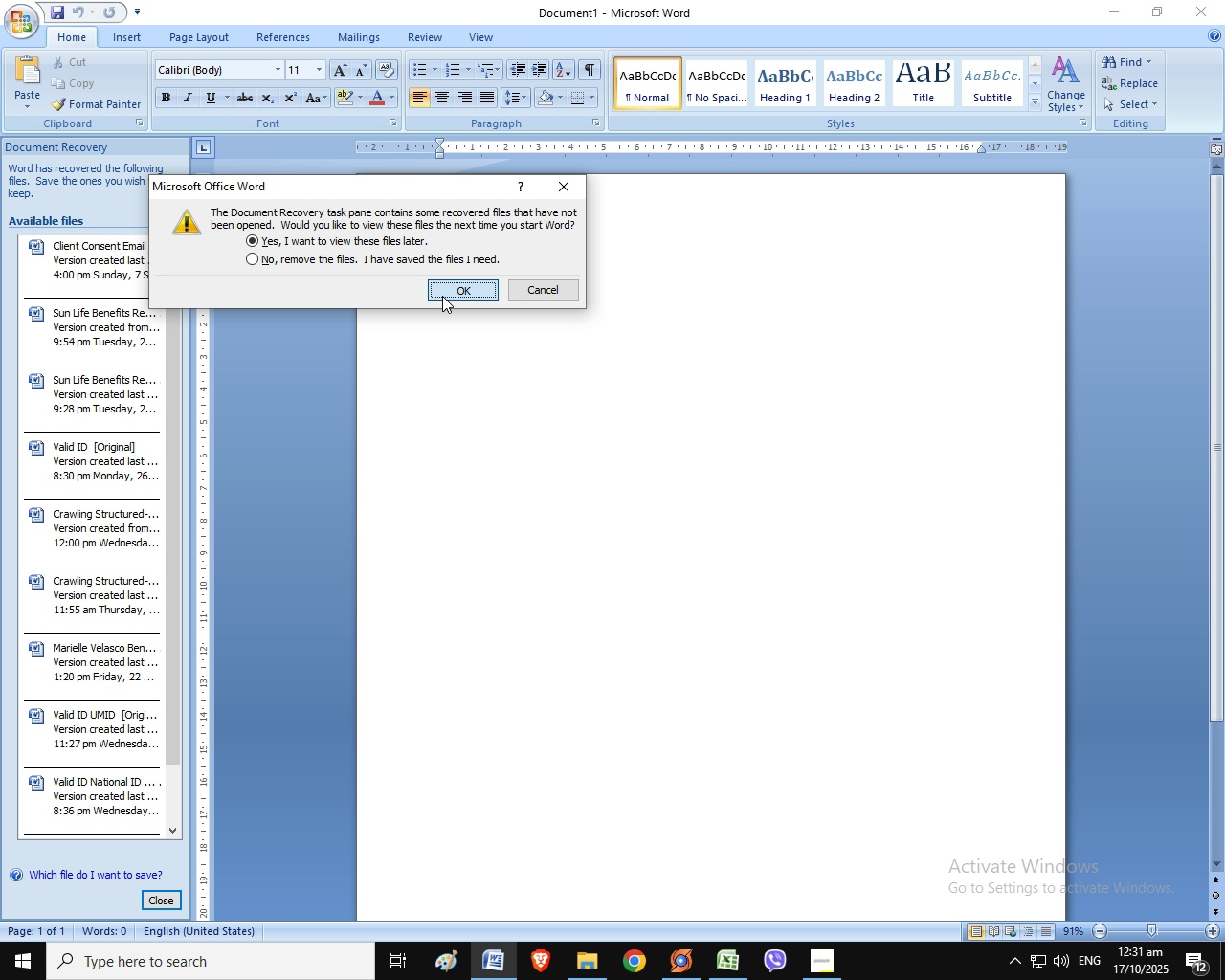 
left_click([442, 296])
 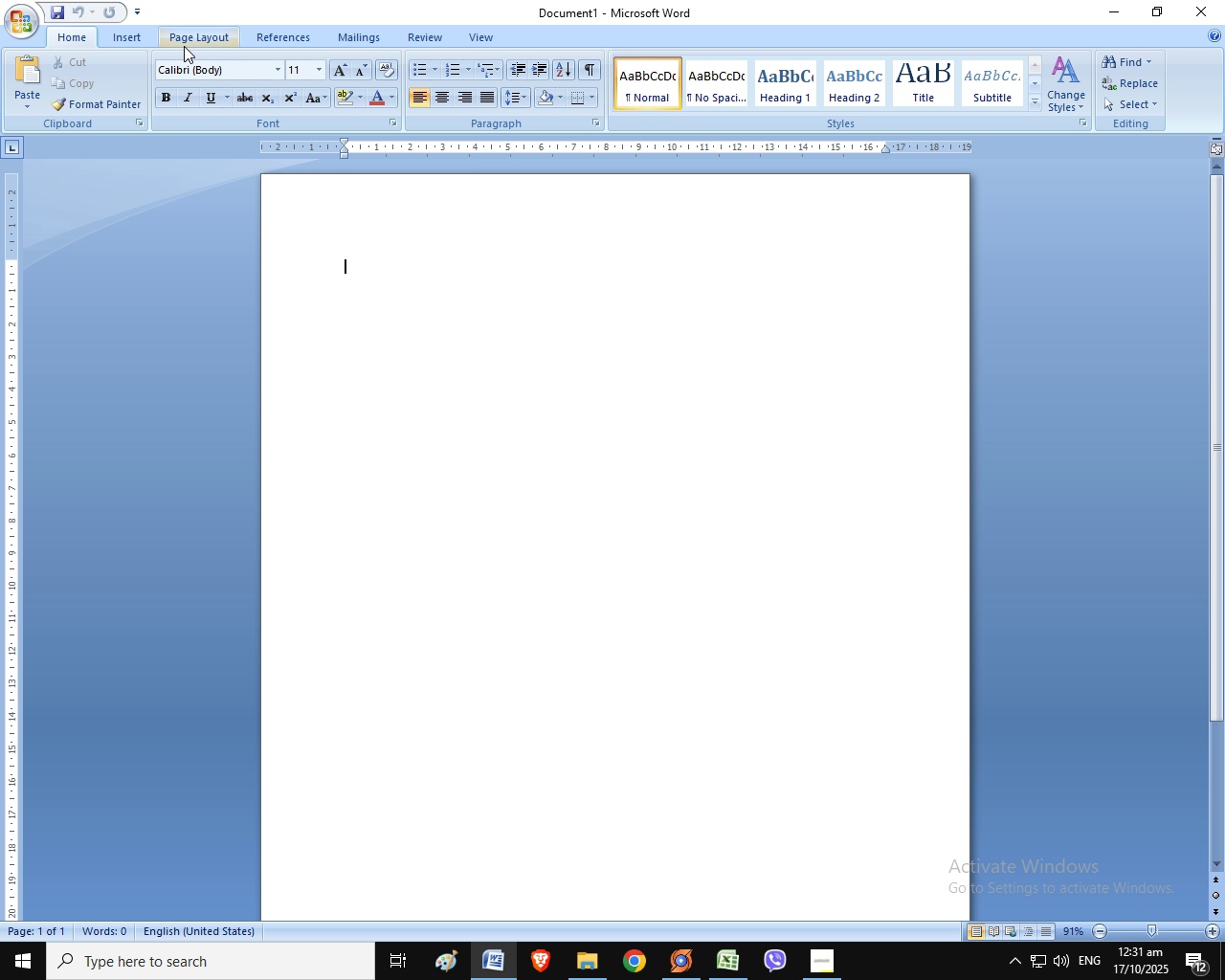 
left_click([185, 46])
 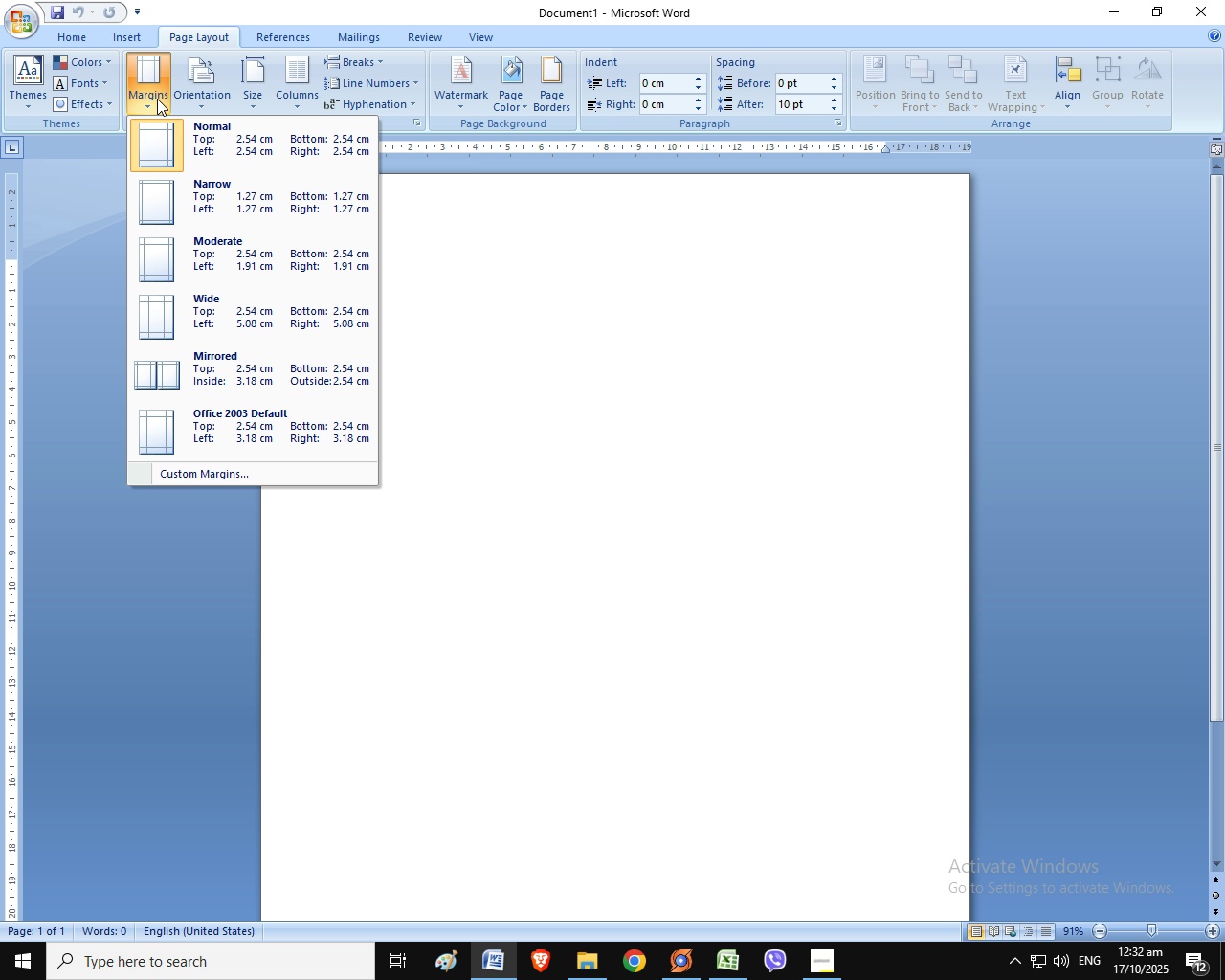 
wait(16.5)
 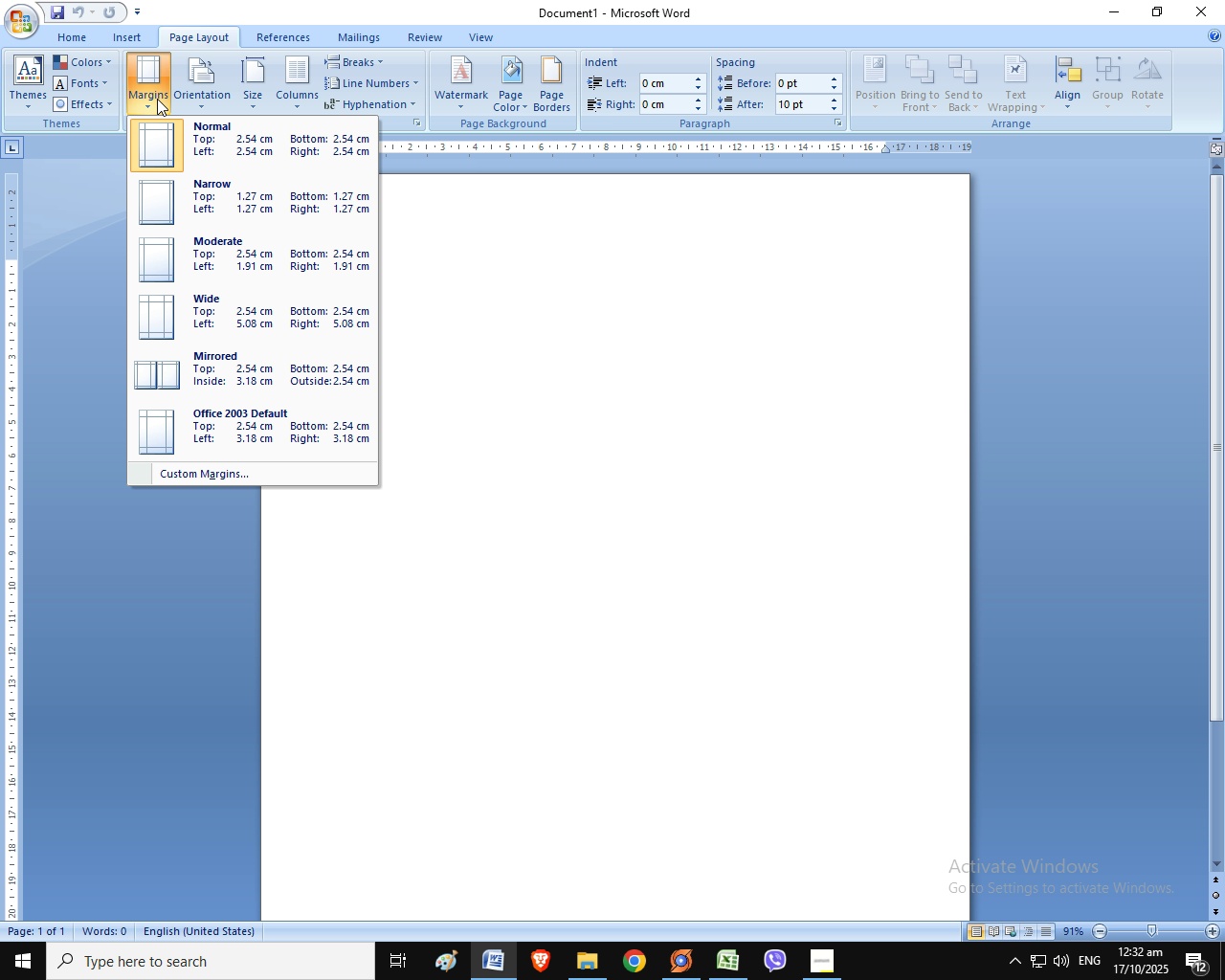 
left_click([197, 187])
 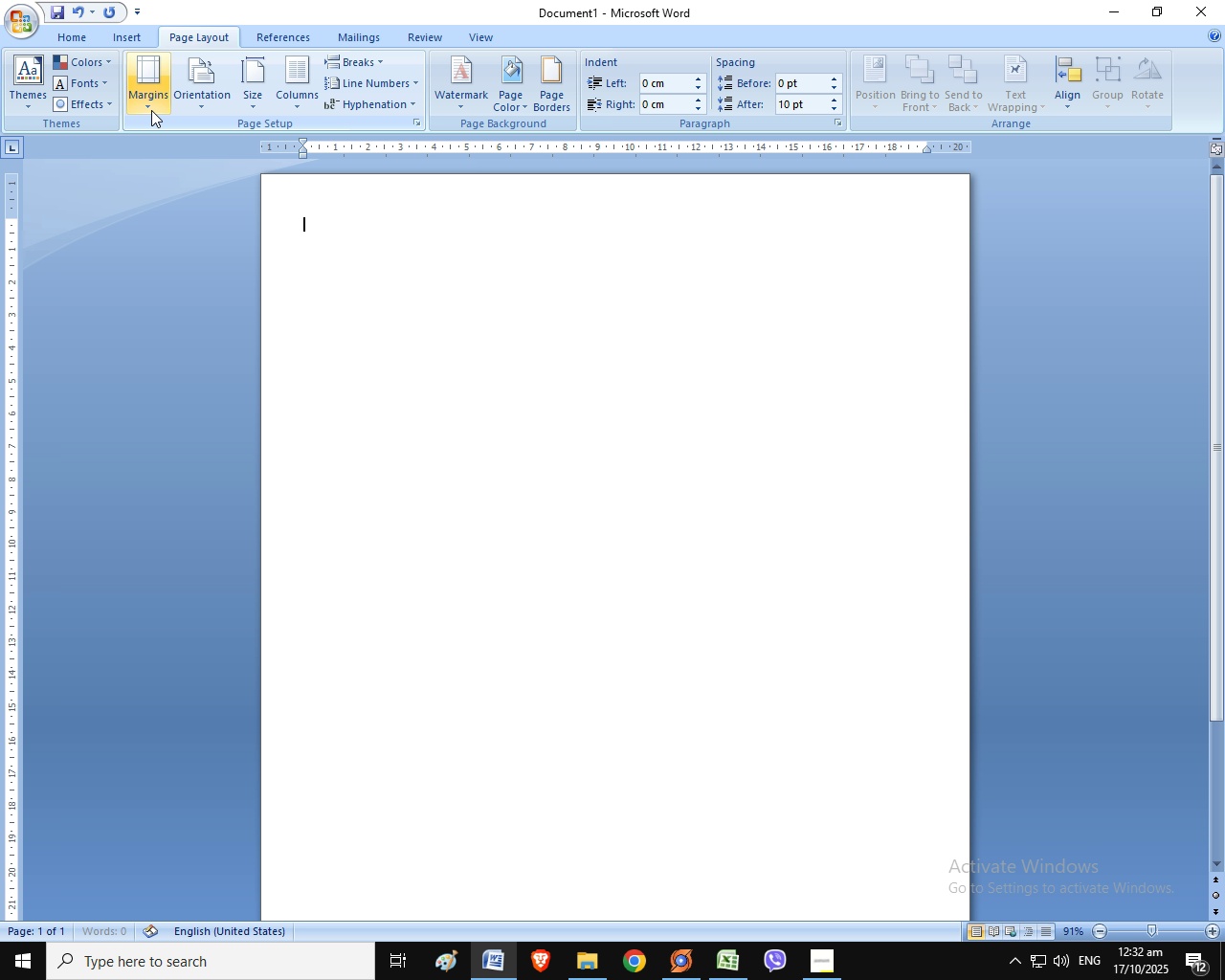 
left_click([151, 110])
 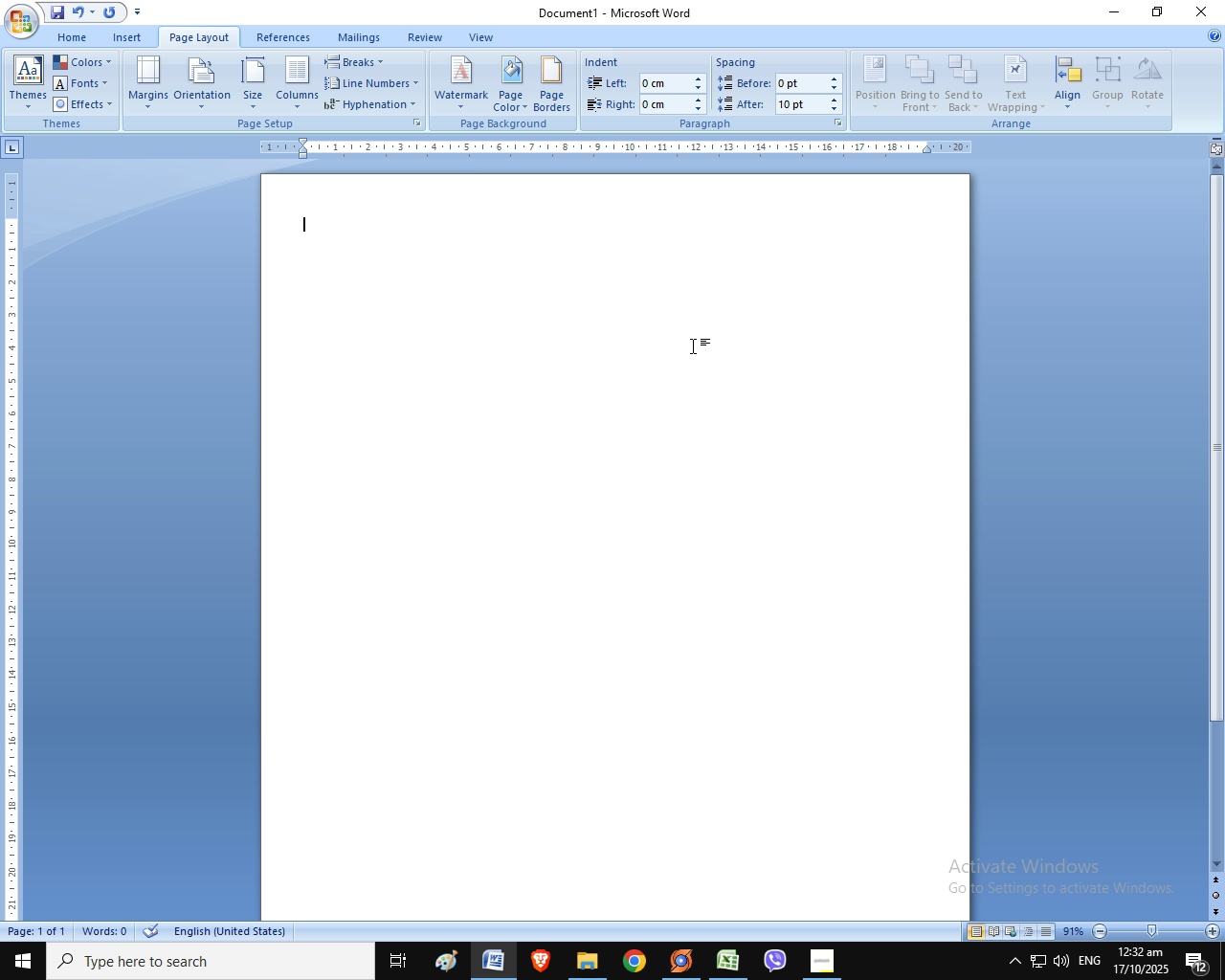 
left_click([693, 345])
 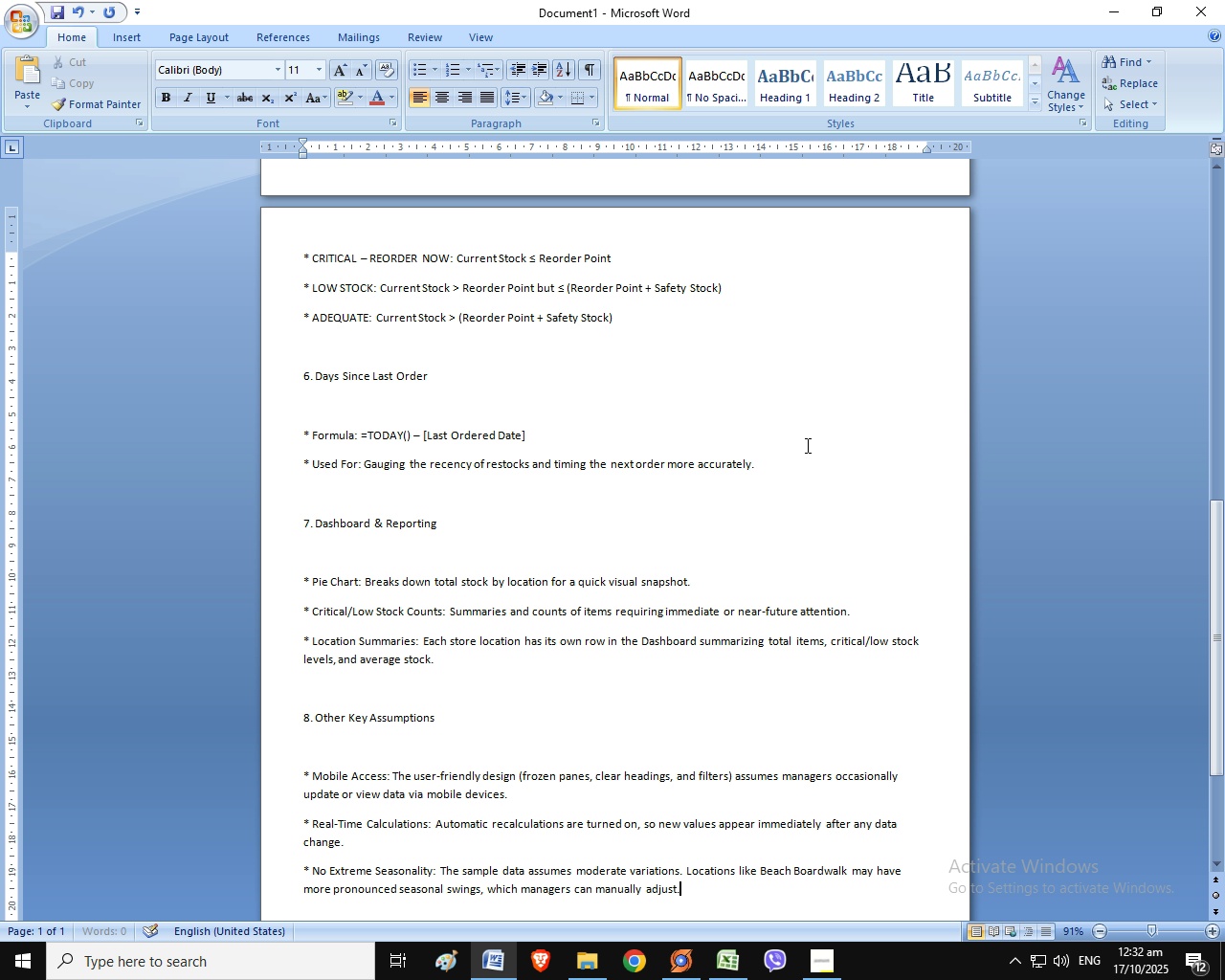 
wait(5.38)
 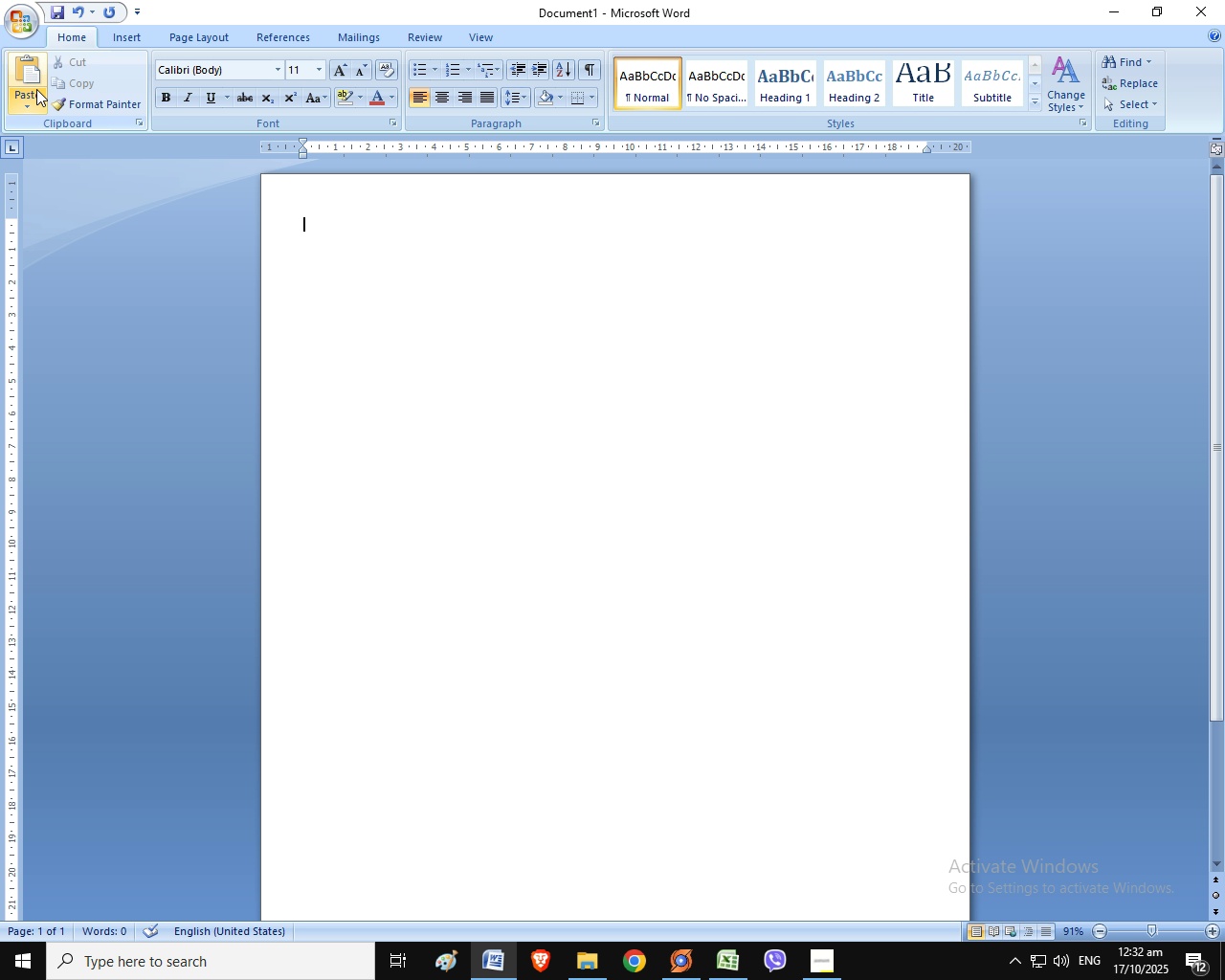 
scroll: coordinate [809, 446], scroll_direction: up, amount: 16.0
 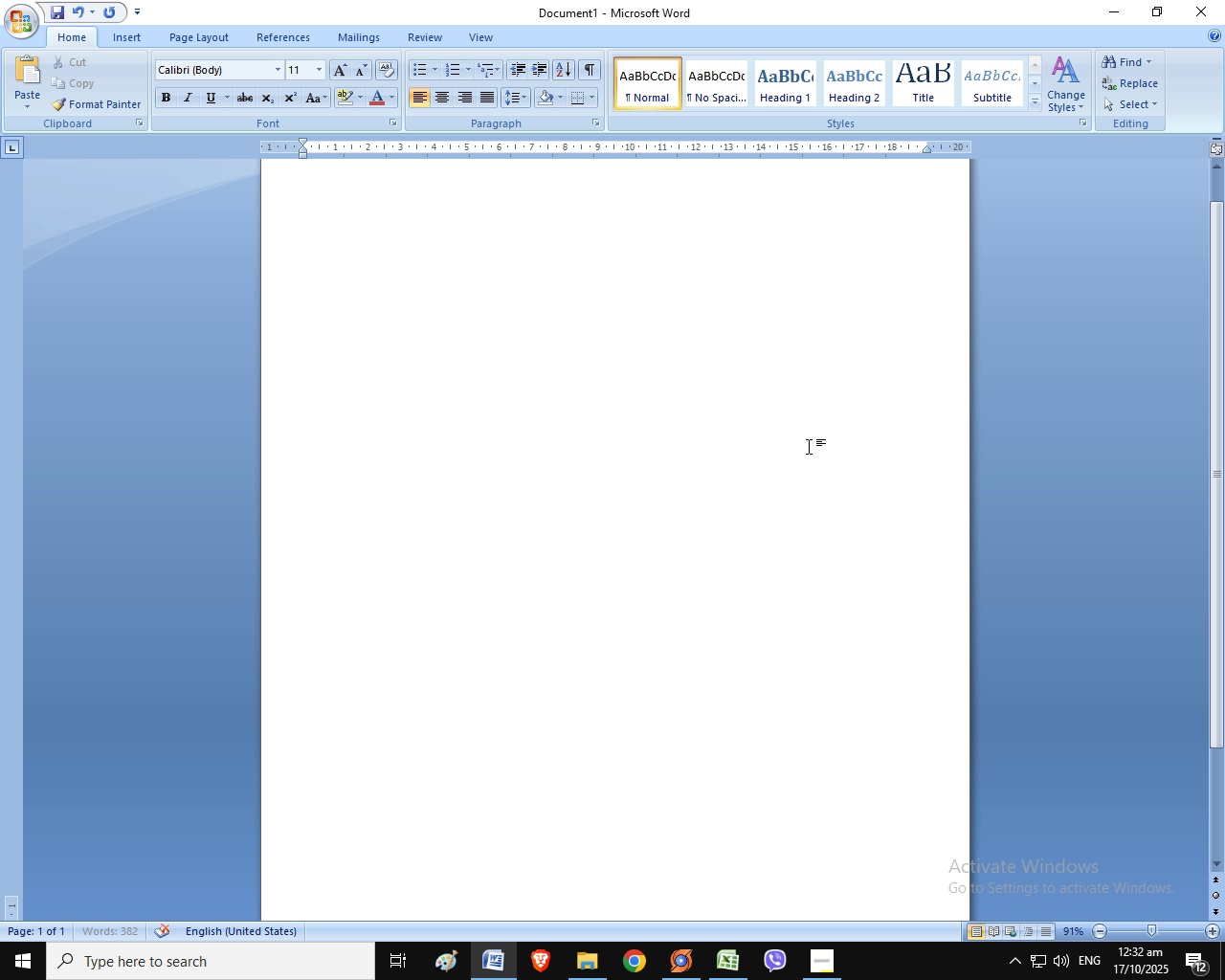 
key(Control+Z)
 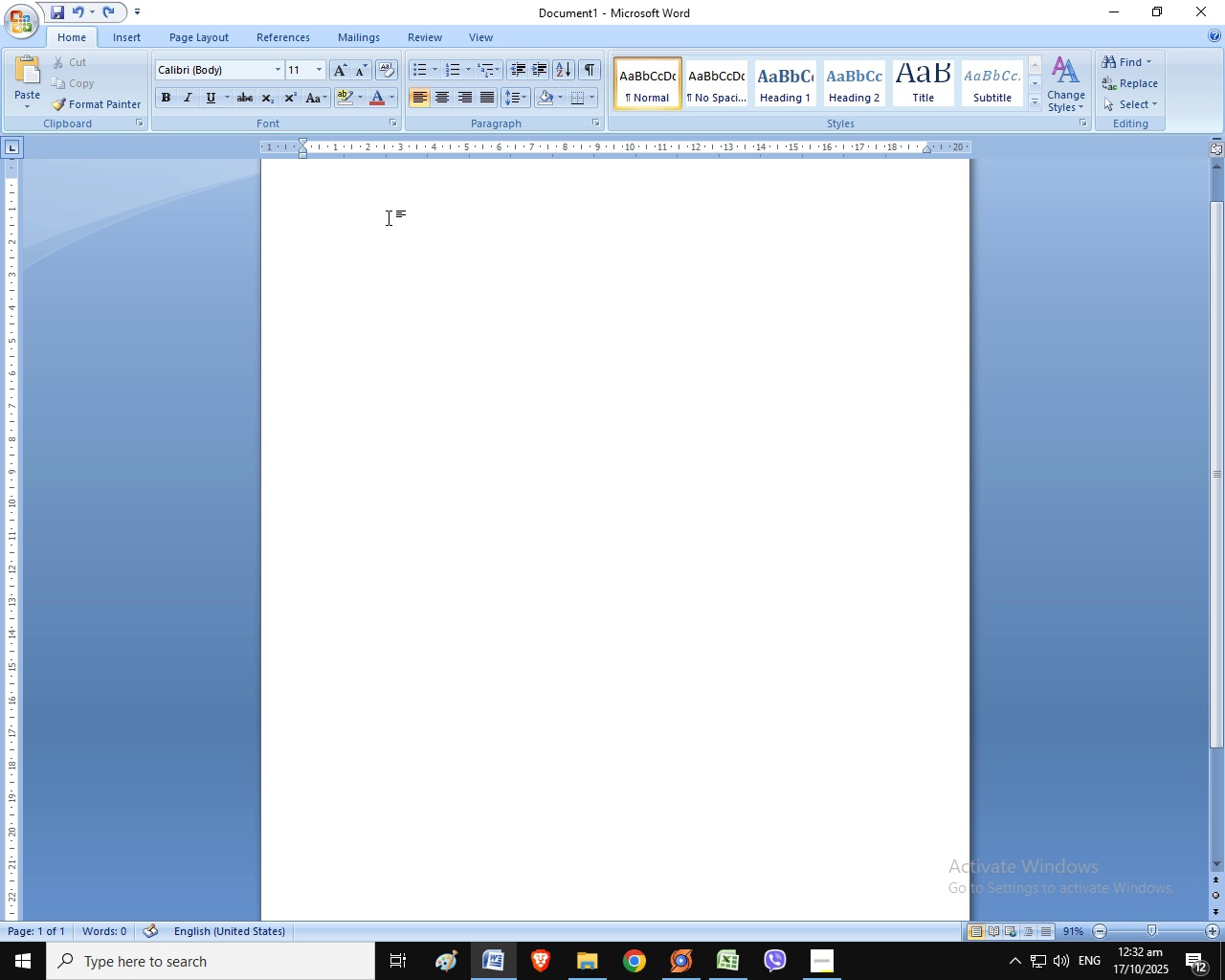 
right_click([389, 217])
 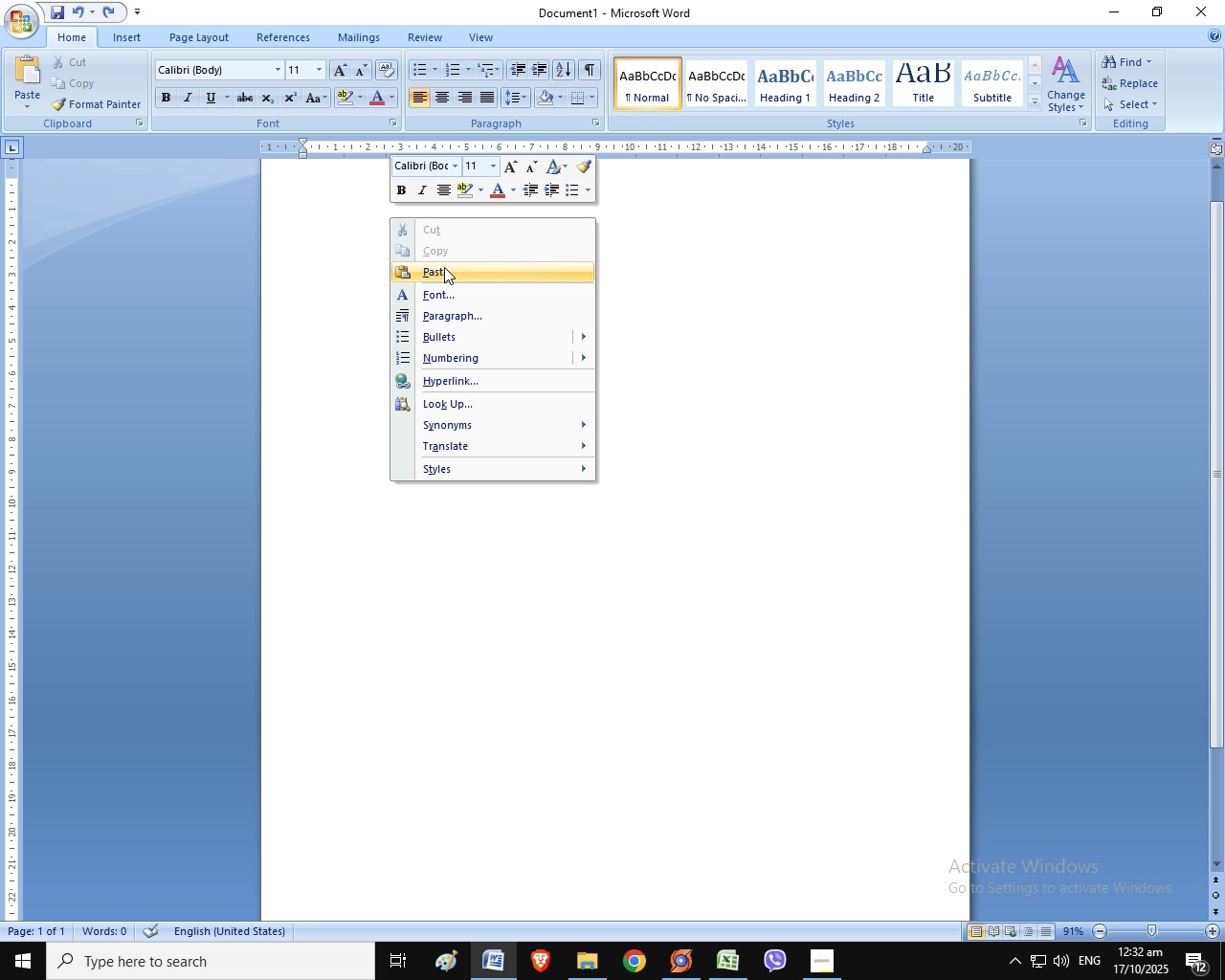 
left_click([444, 266])
 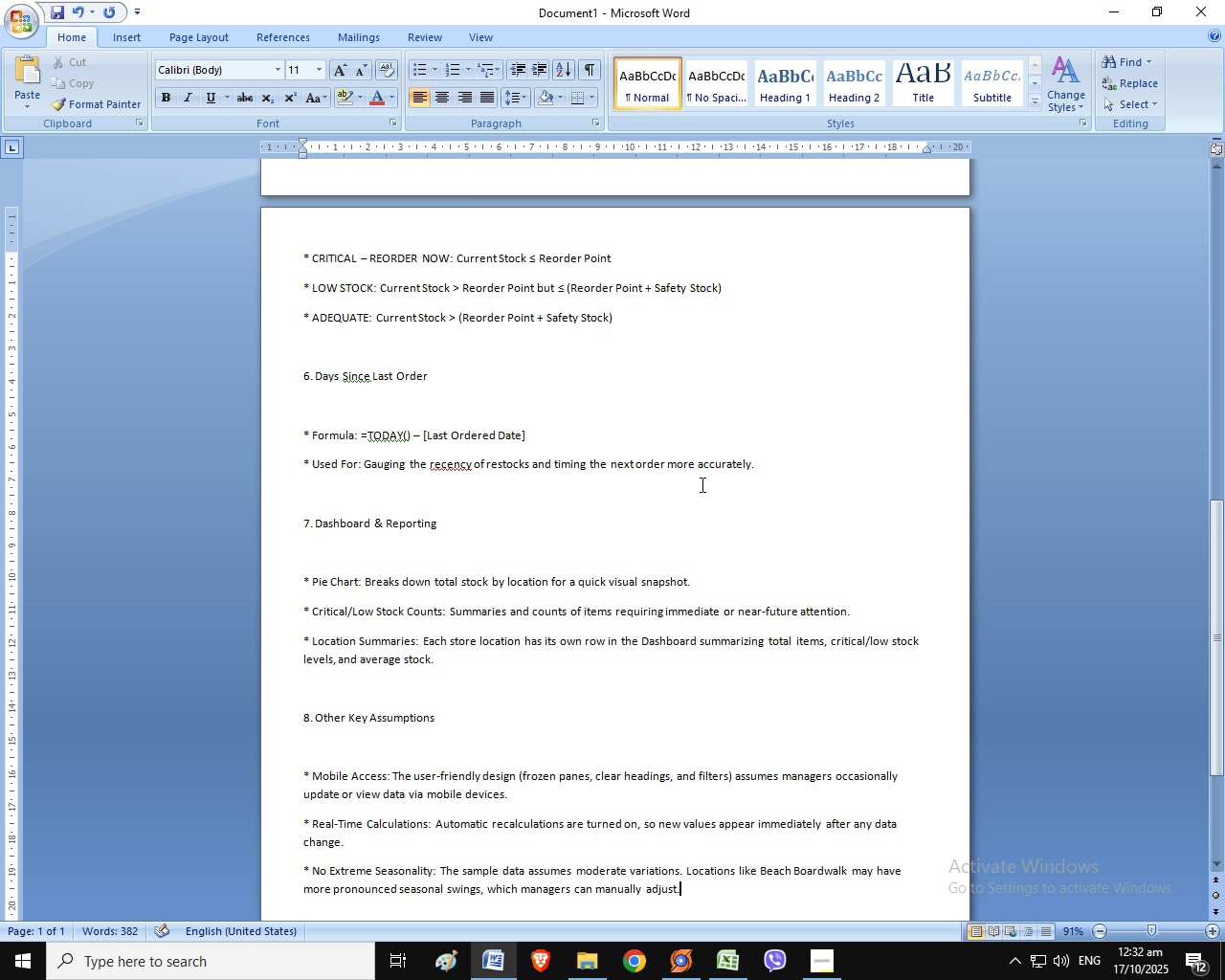 
hold_key(key=ControlLeft, duration=0.57)
 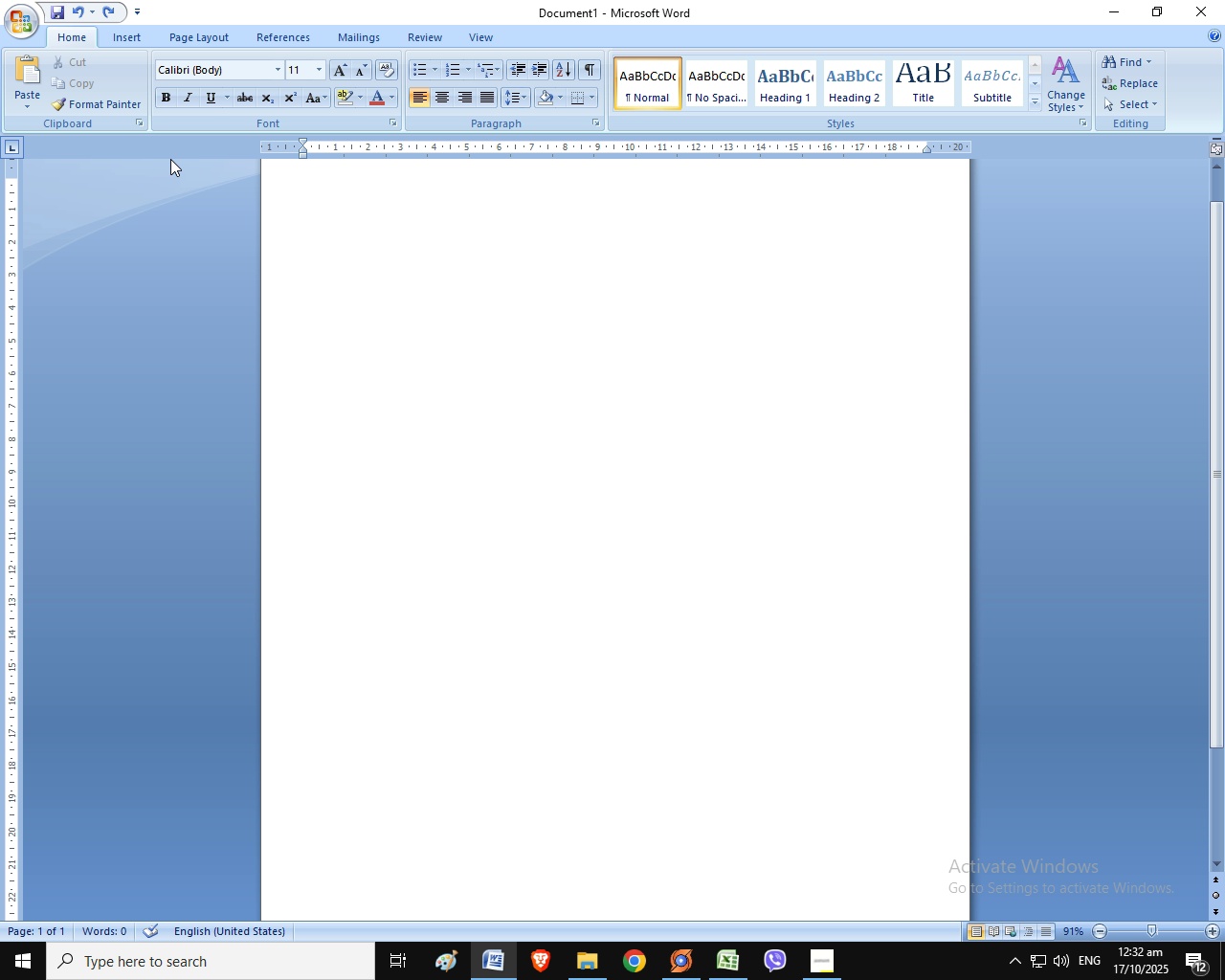 
hold_key(key=Z, duration=6.09)
 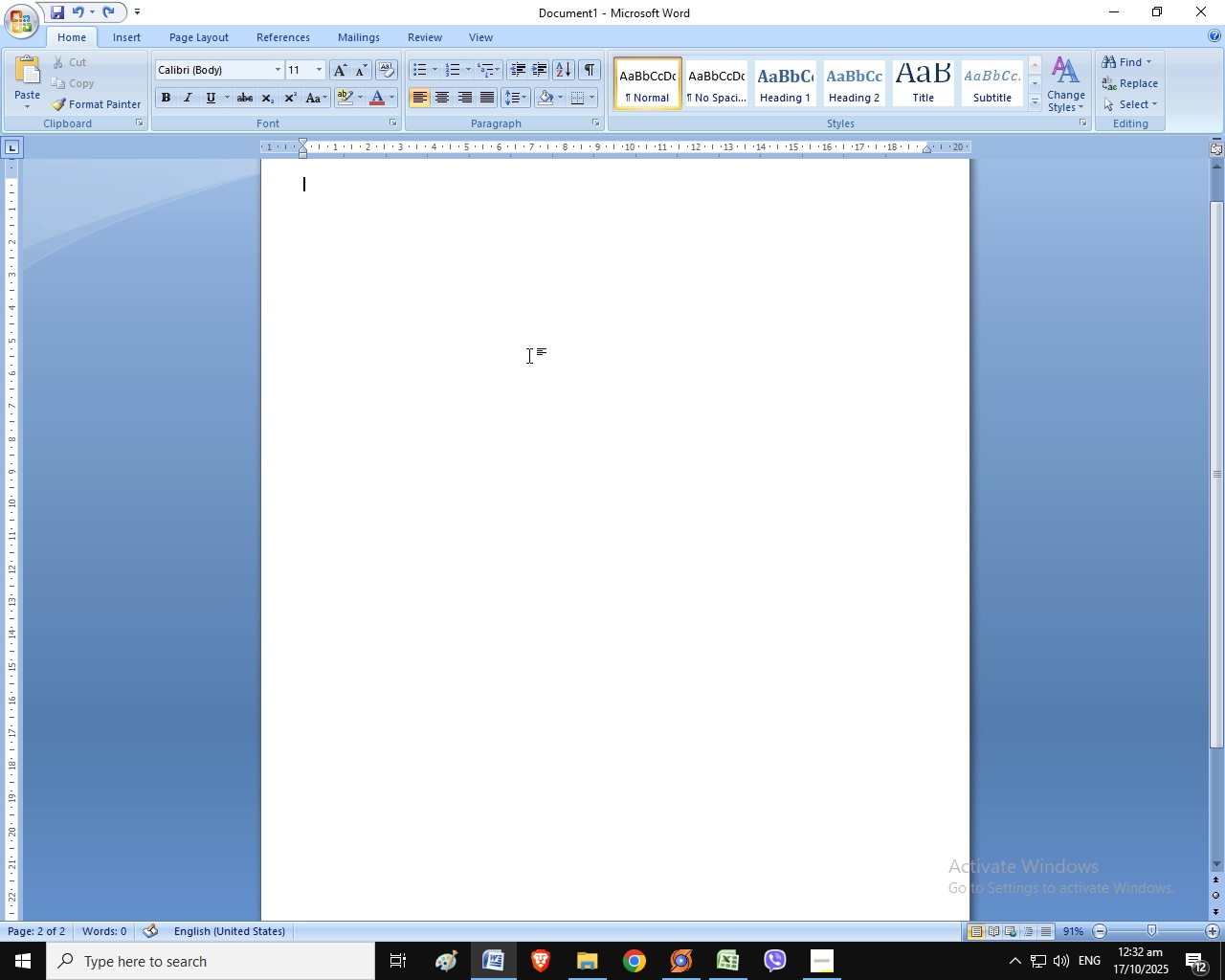 
key(Control+V)
 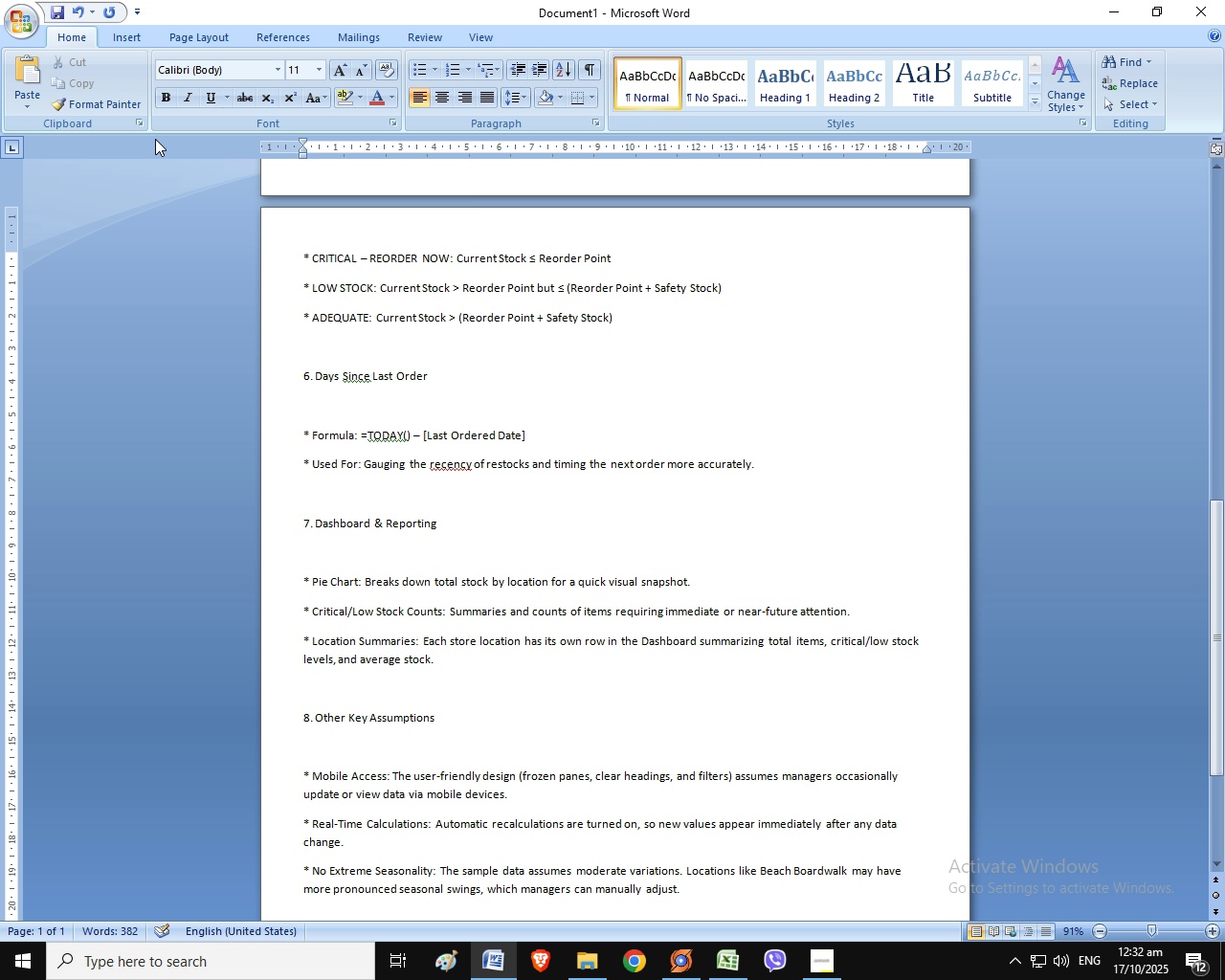 
key(Control+A)
 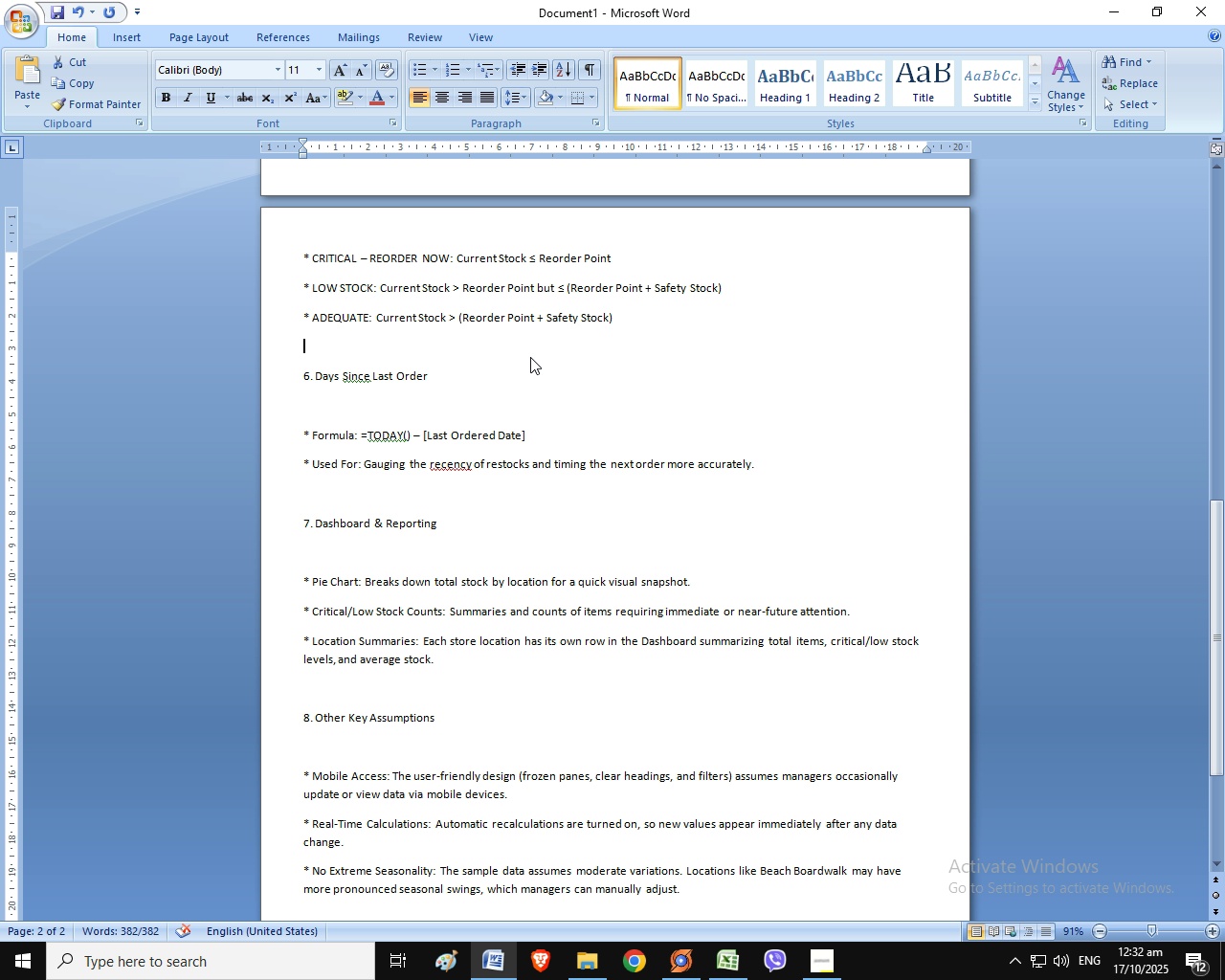 
hold_key(key=ControlLeft, duration=0.35)
 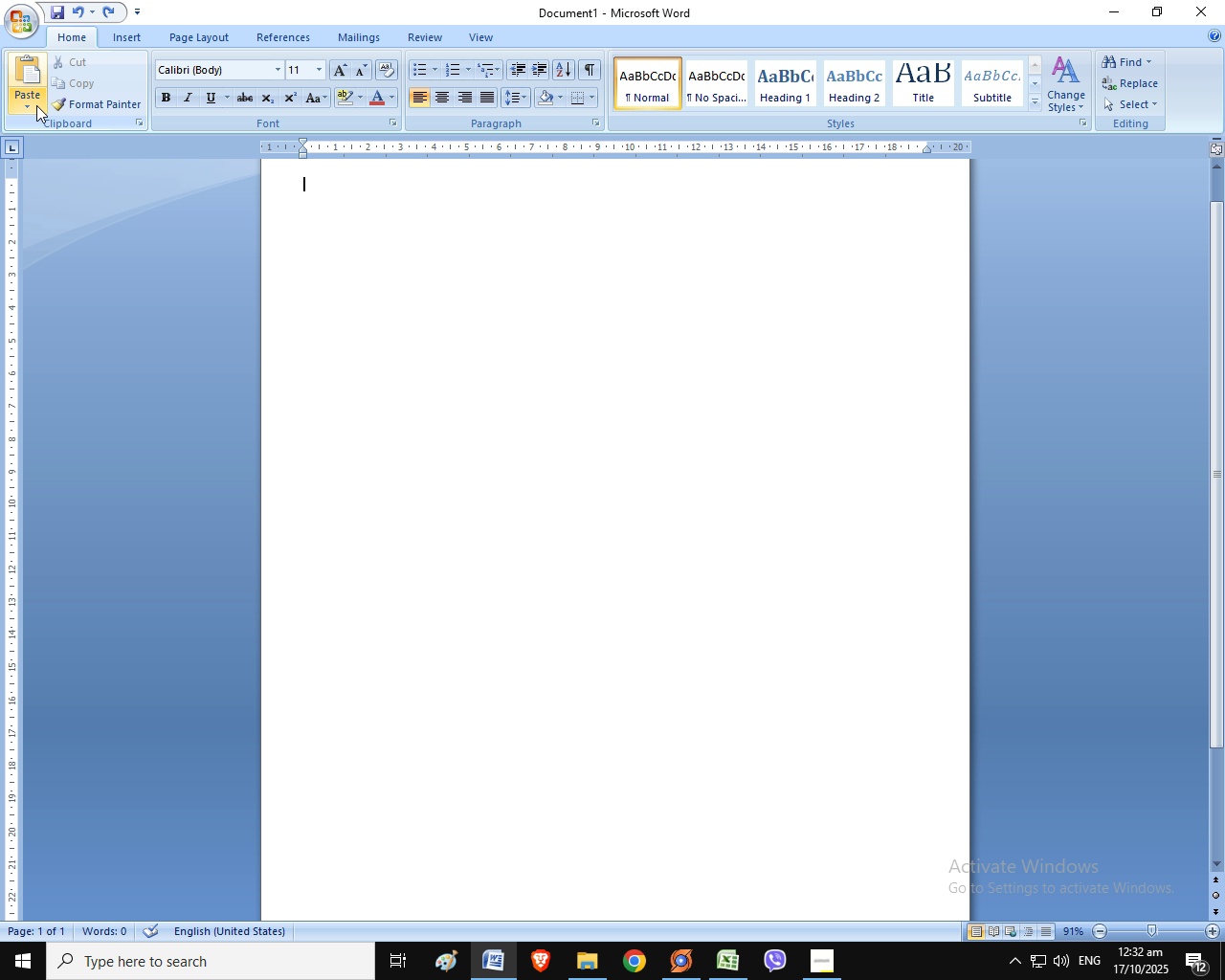 
left_click([33, 104])
 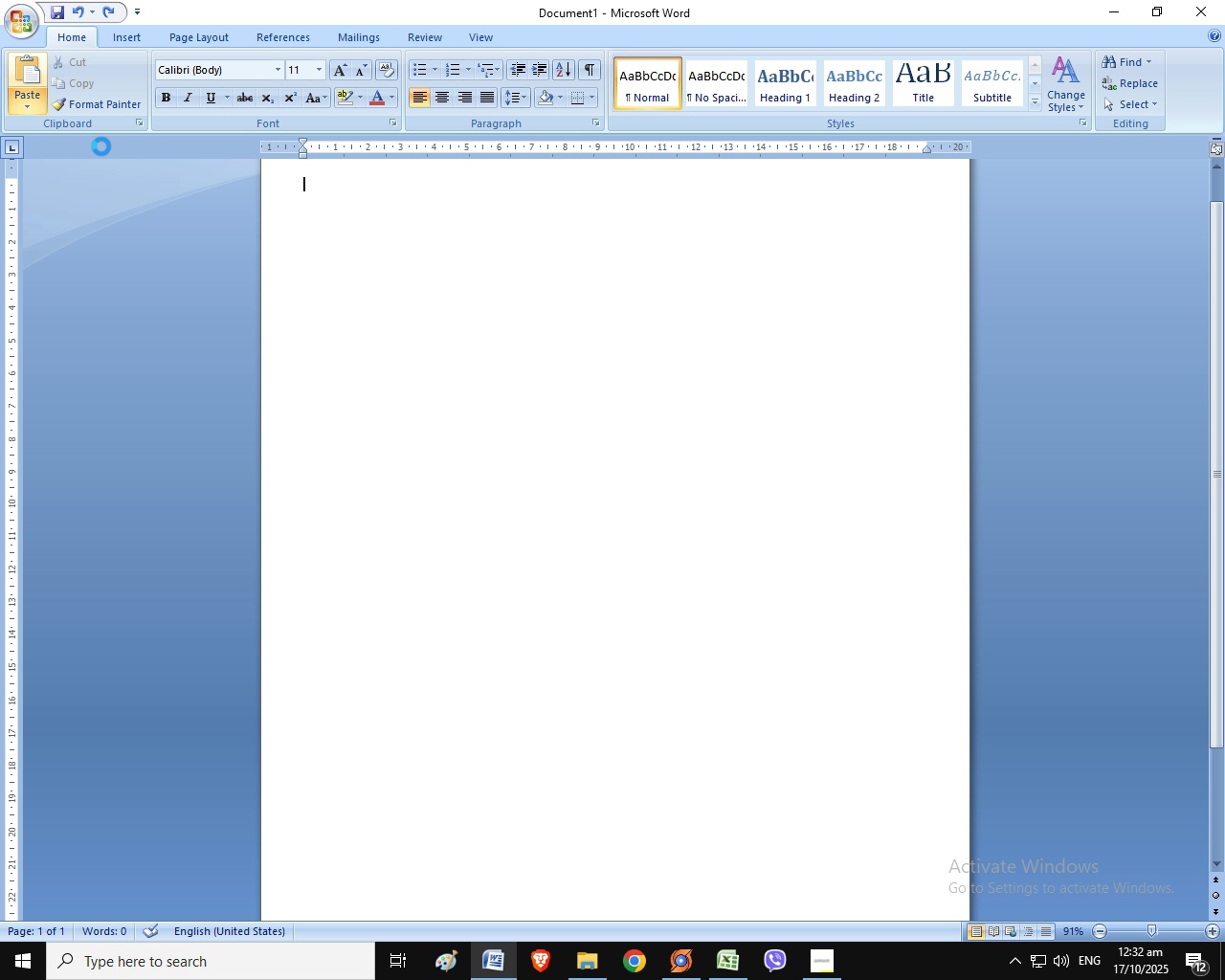 
left_click([100, 147])
 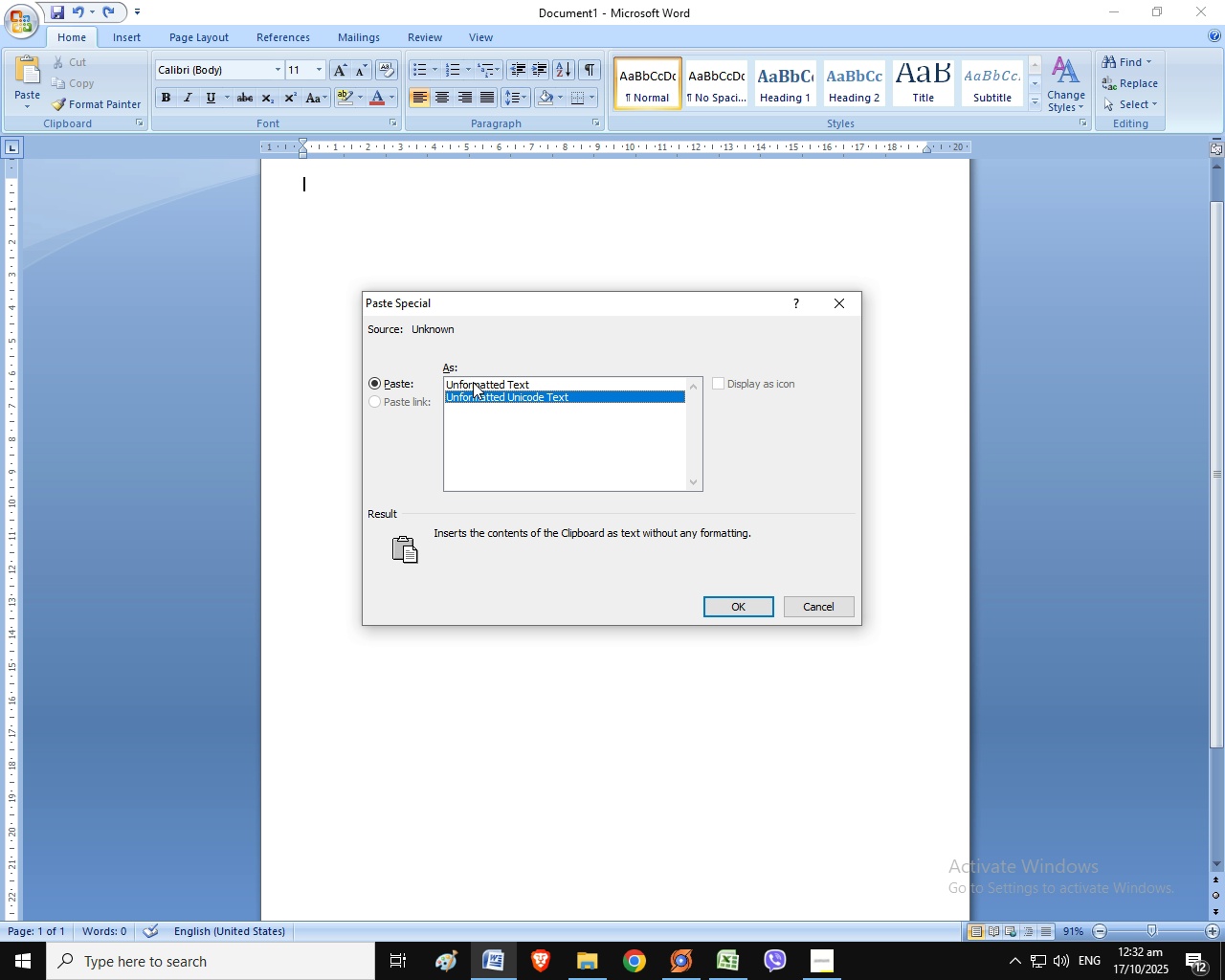 
left_click([473, 382])
 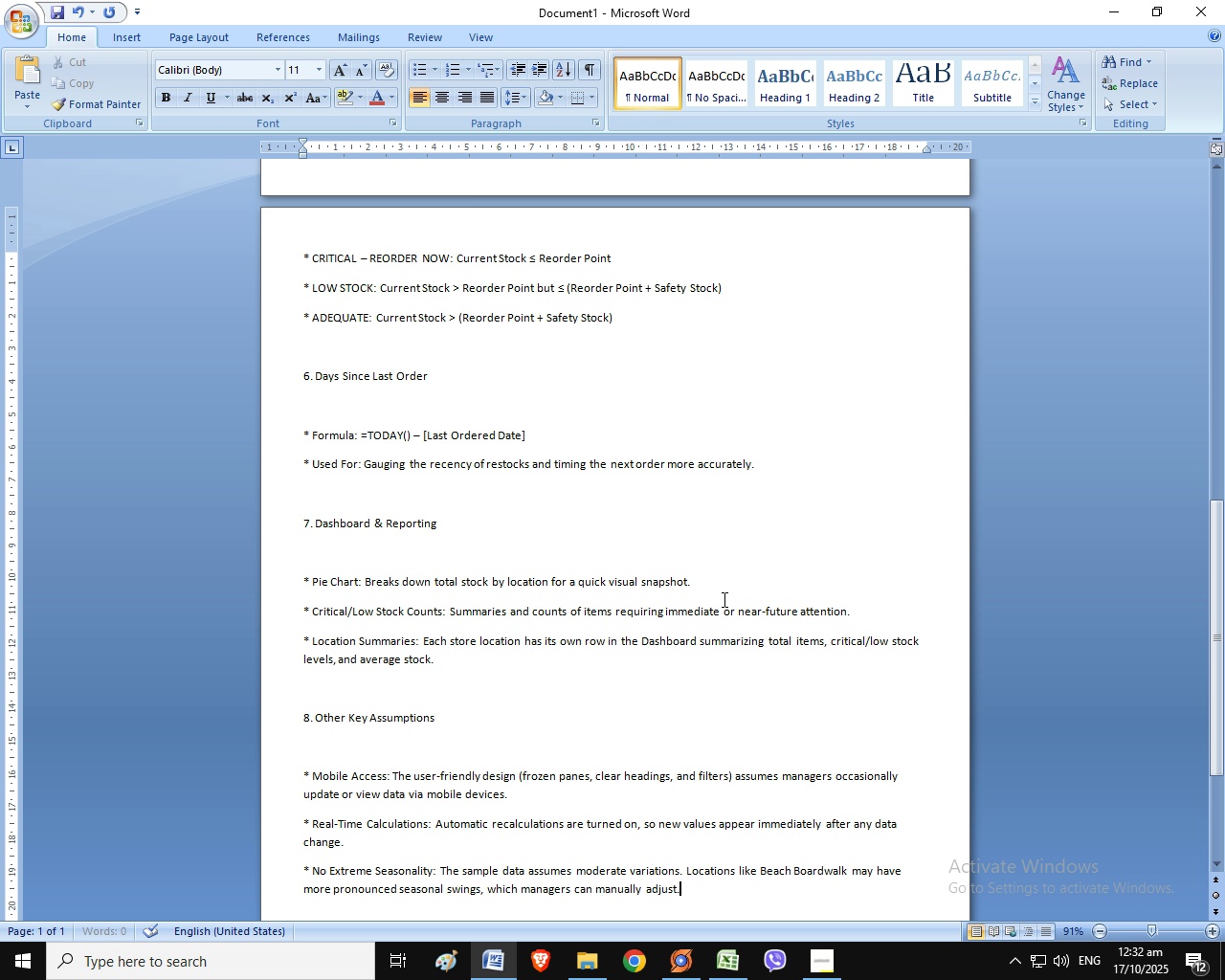 
left_click([724, 599])
 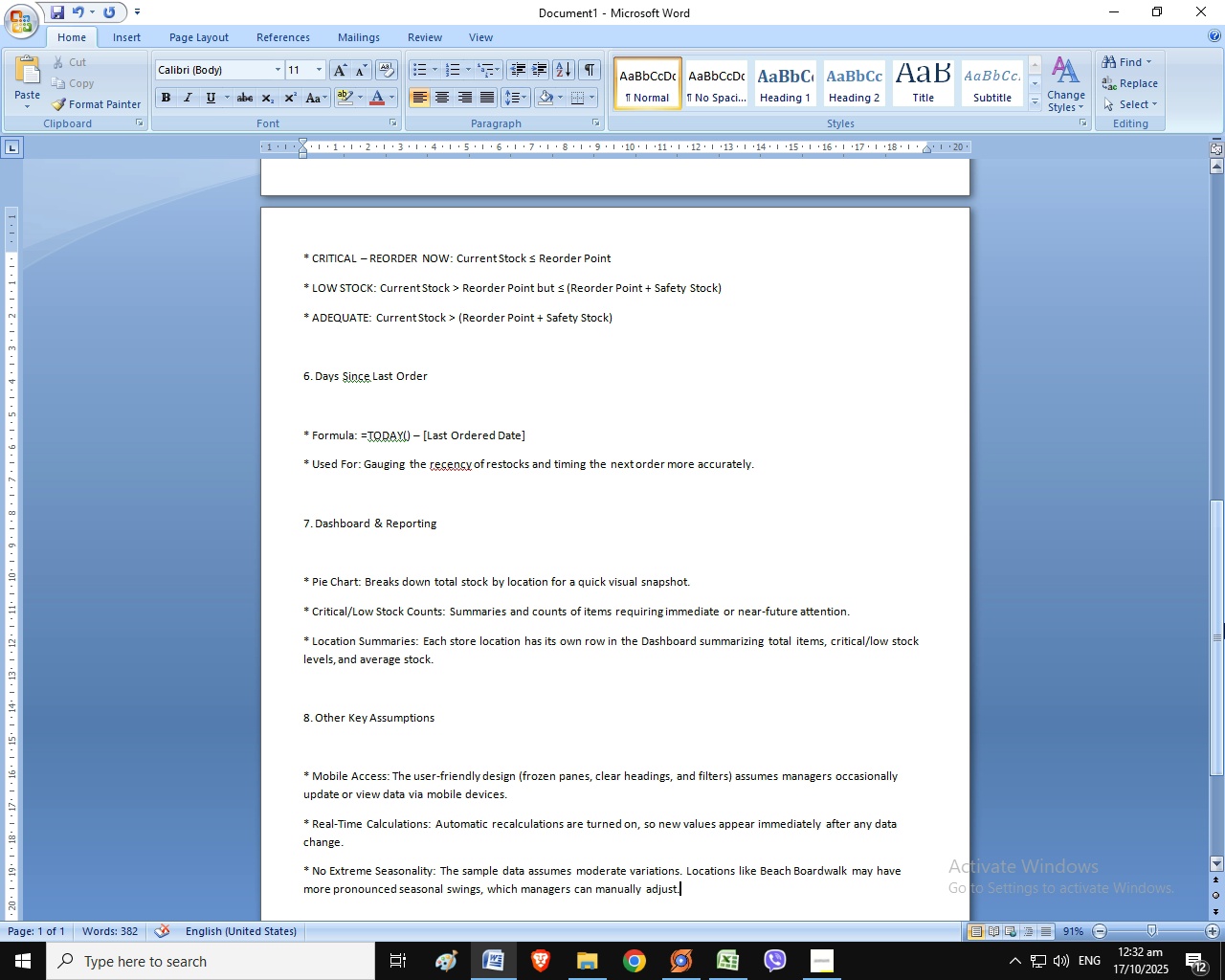 
left_click_drag(start_coordinate=[1215, 617], to_coordinate=[1224, 259])
 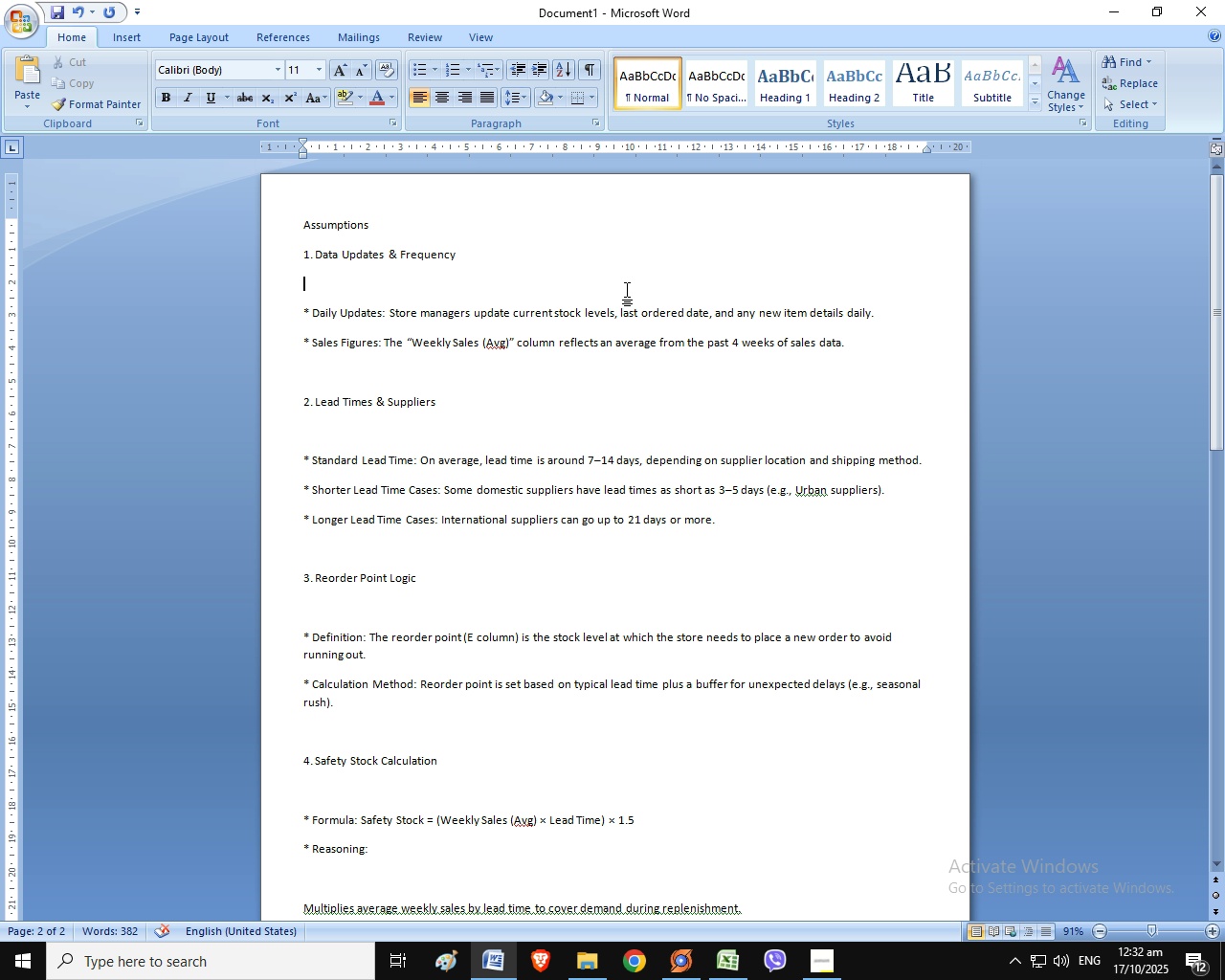 
left_click([628, 289])
 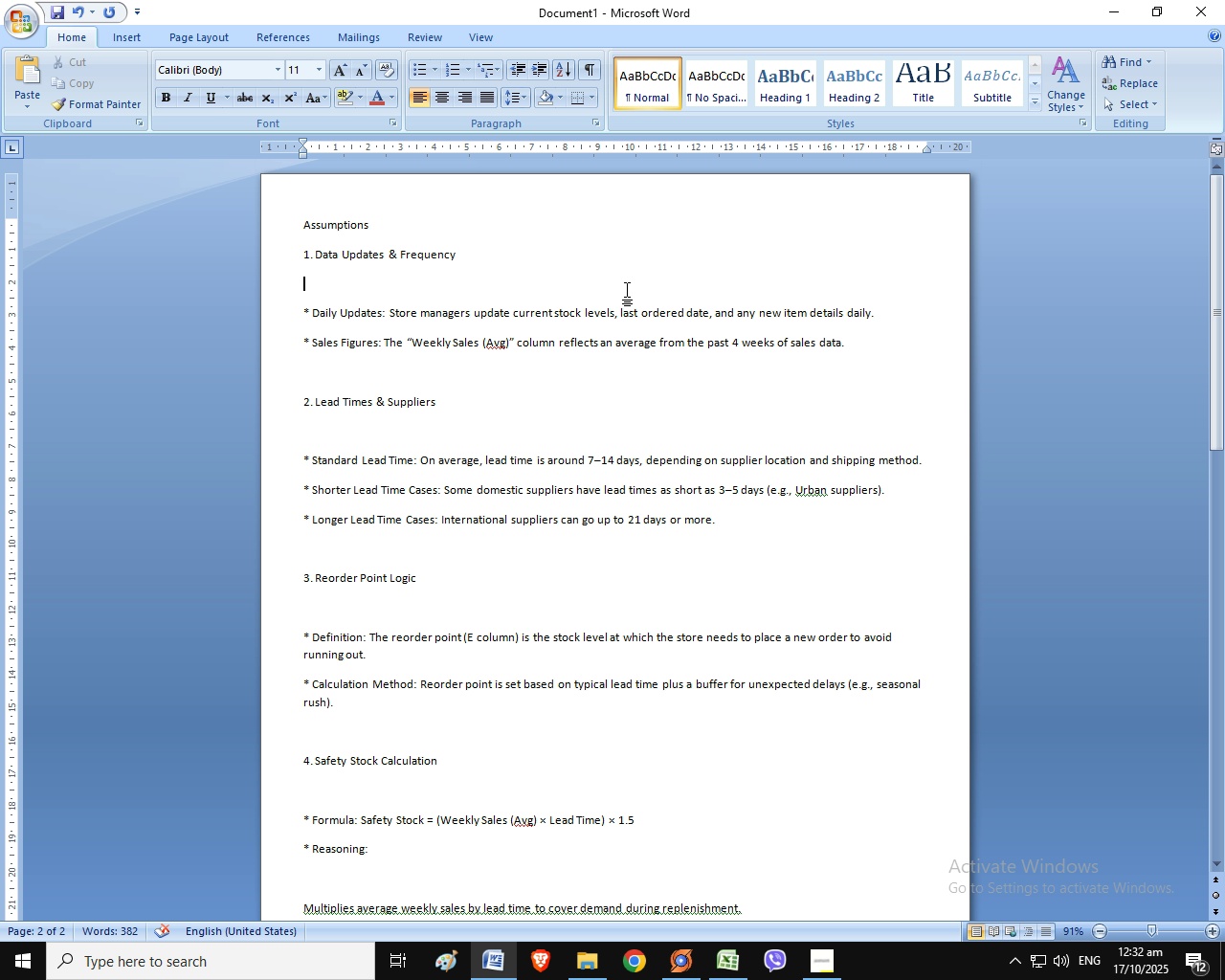 
key(Control+A)
 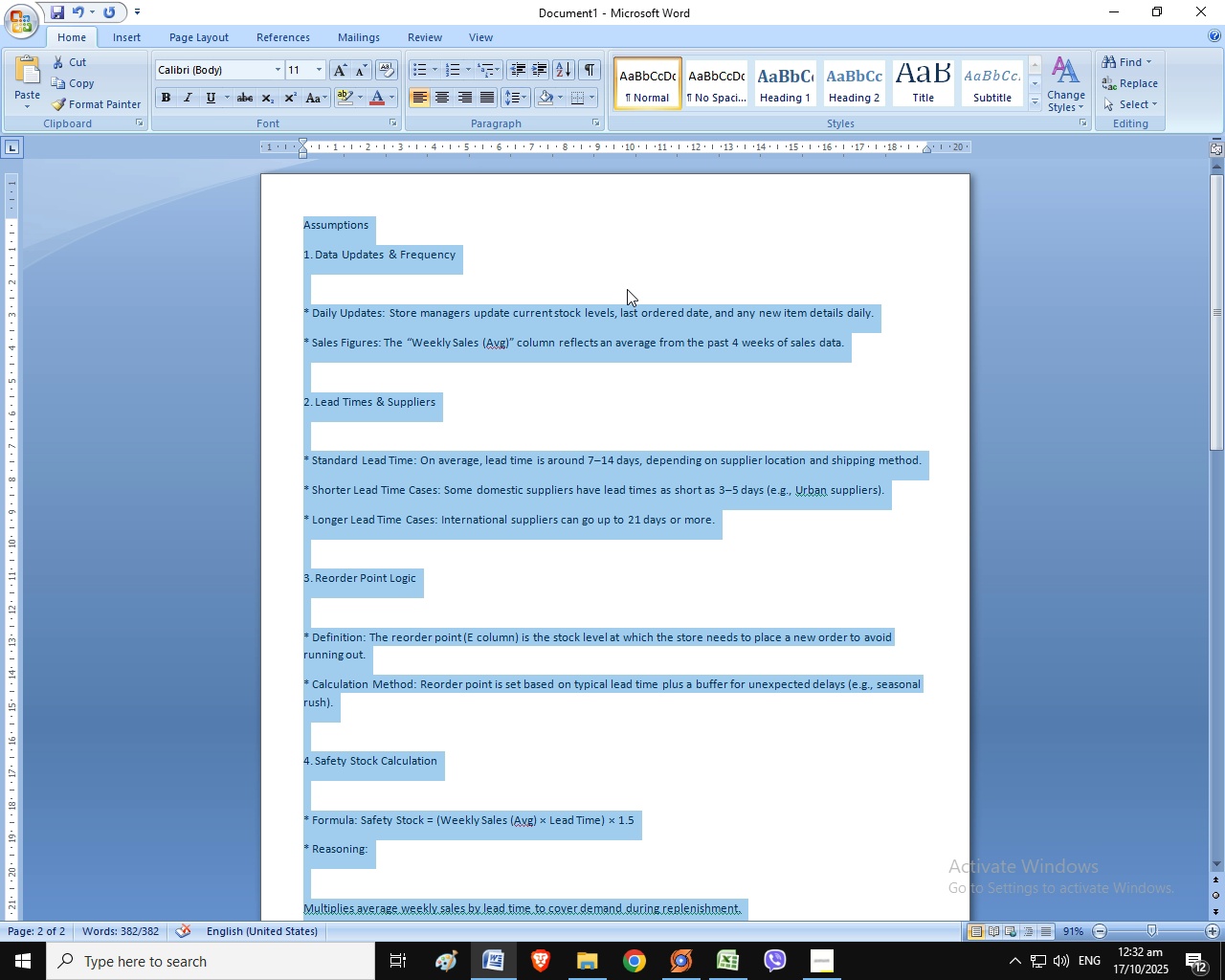 
key(Control+V)
 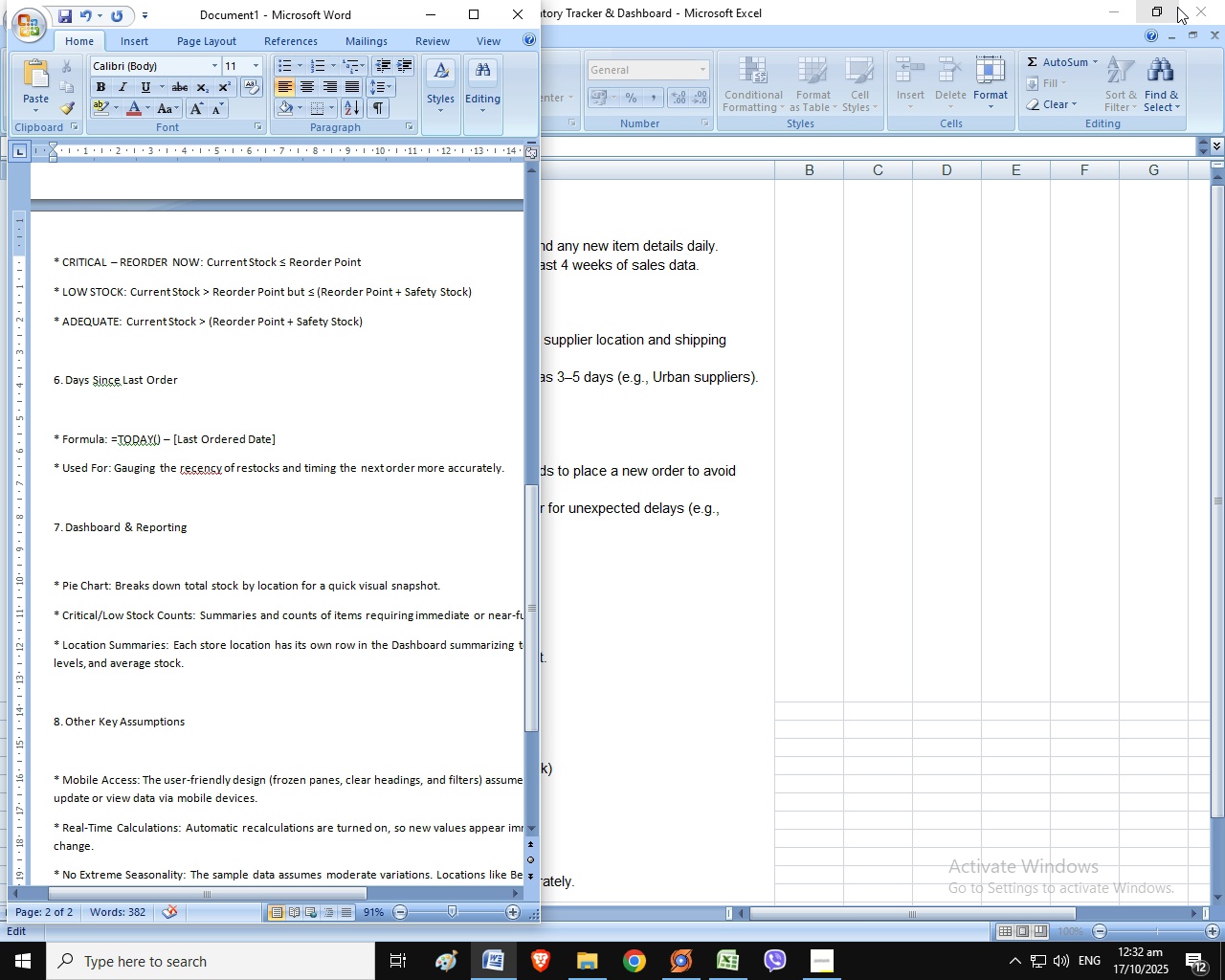 
left_click([1159, 11])
 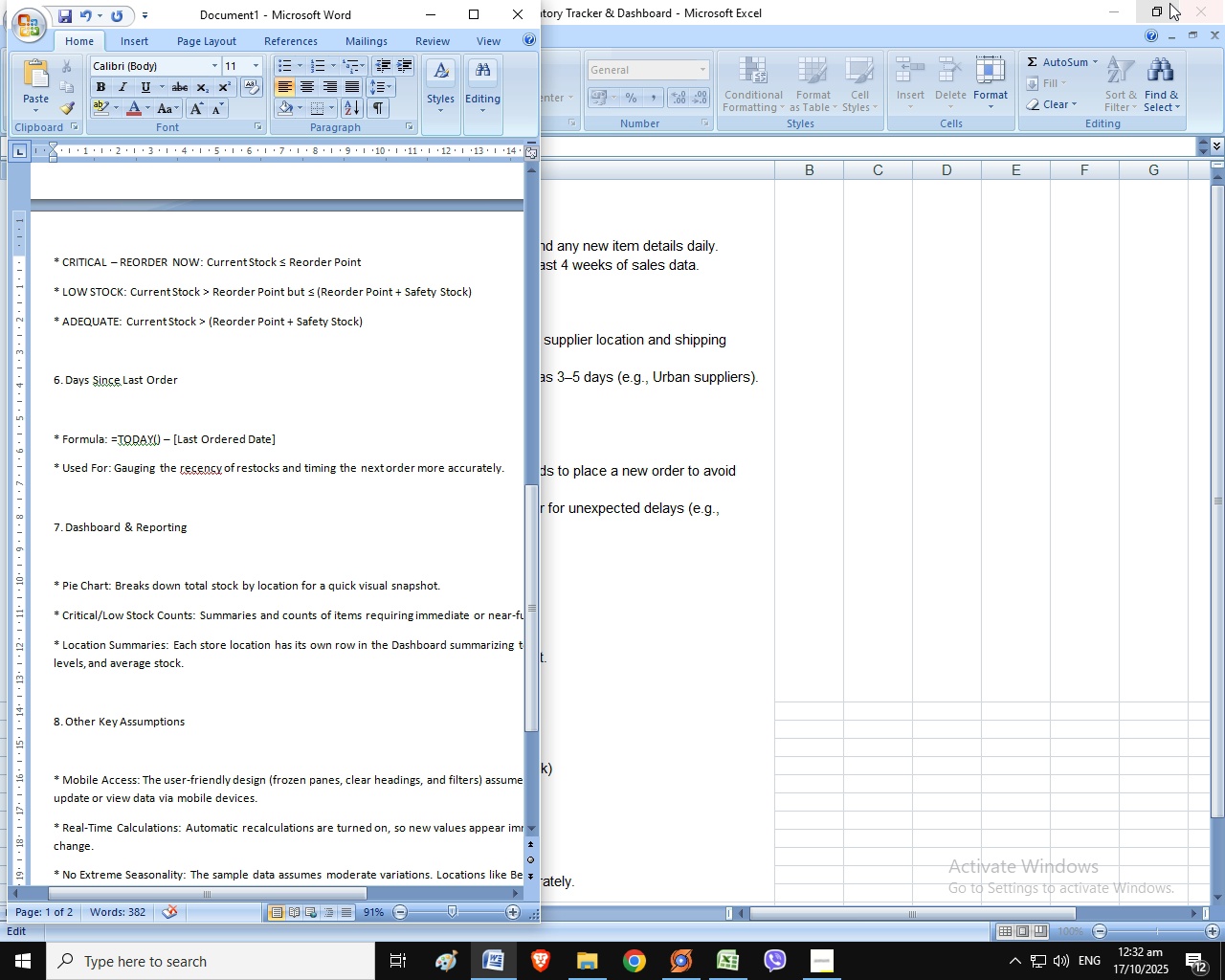 
left_click([1169, 4])
 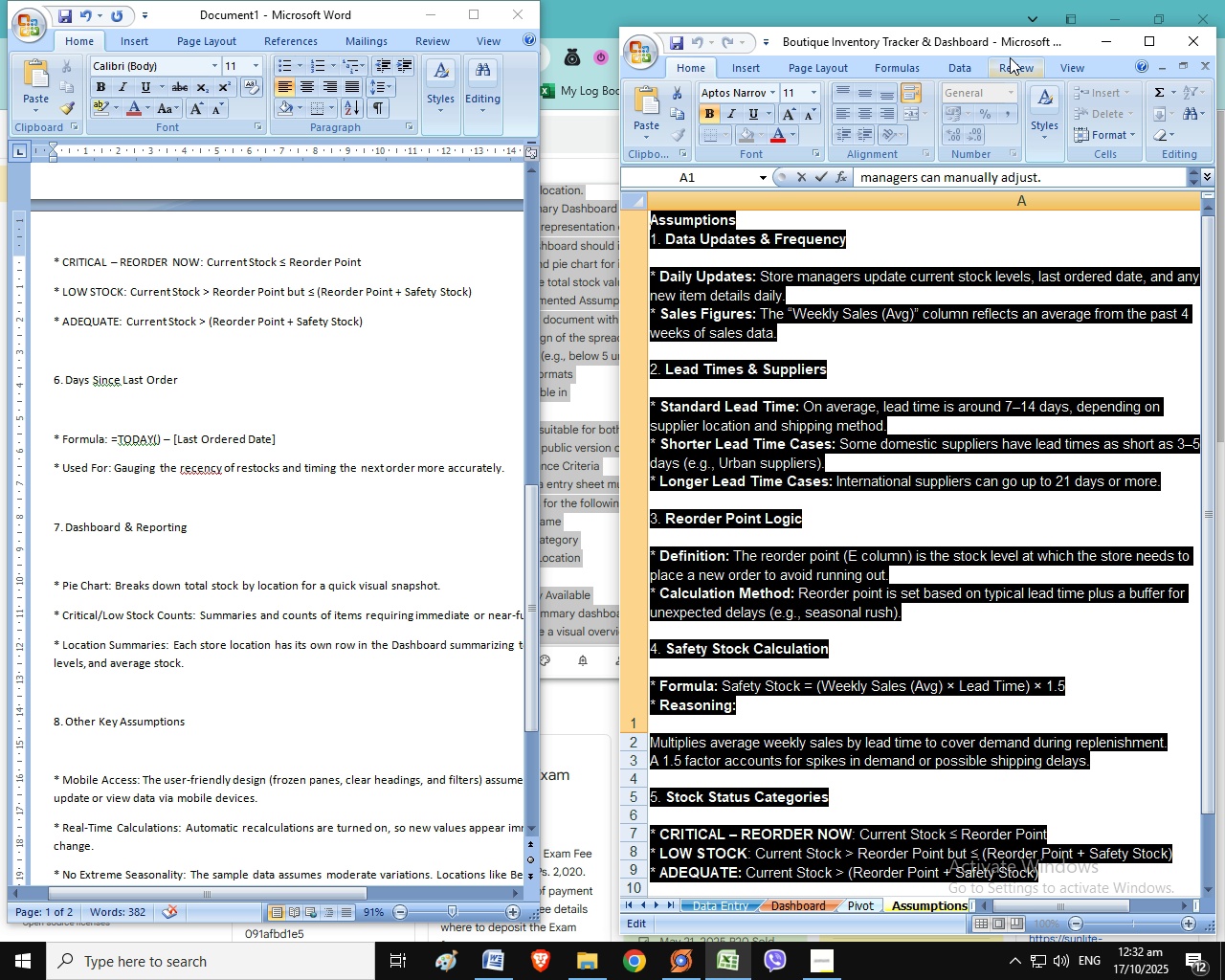 
left_click_drag(start_coordinate=[1016, 51], to_coordinate=[1027, 38])
 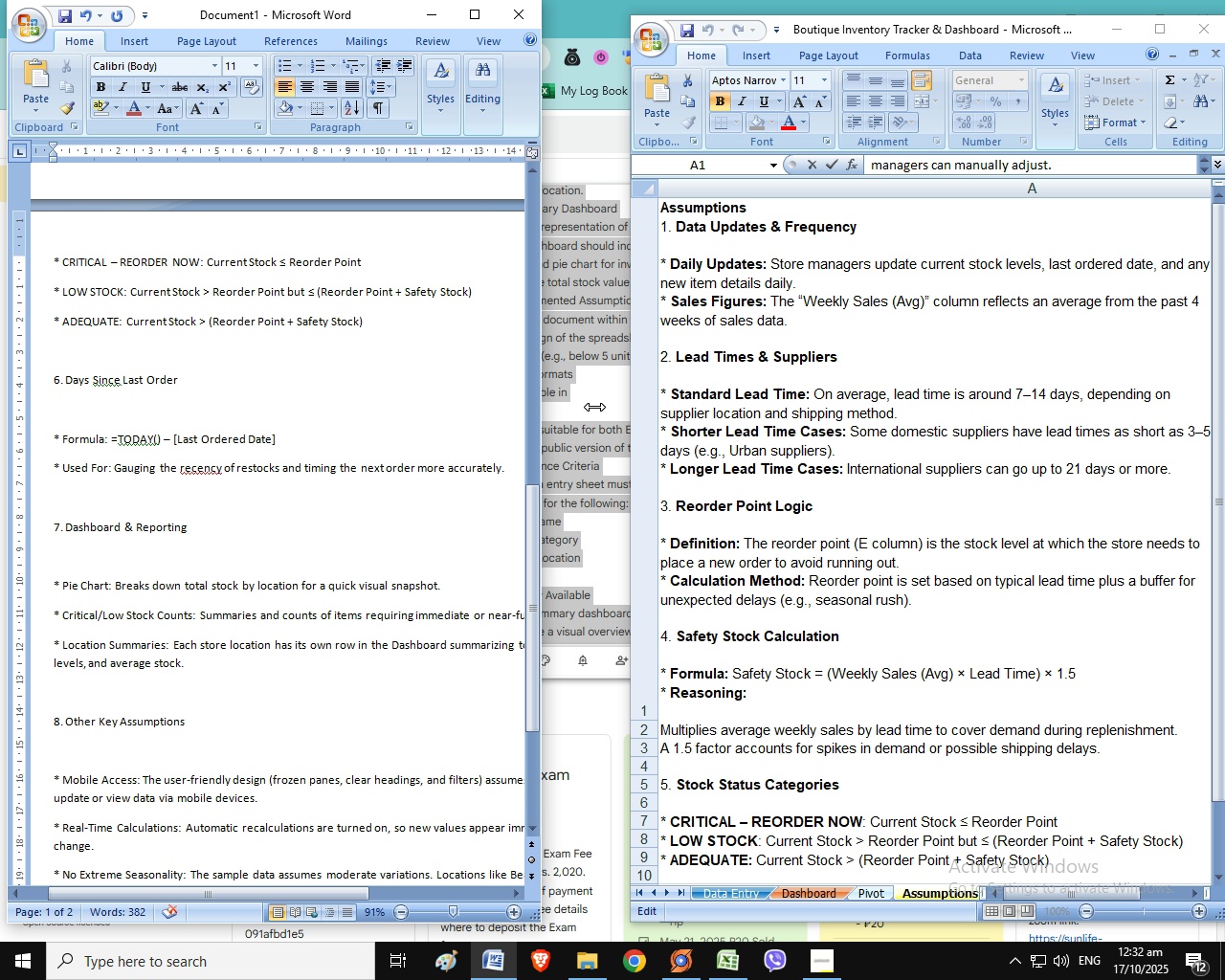 
left_click_drag(start_coordinate=[540, 404], to_coordinate=[630, 412])
 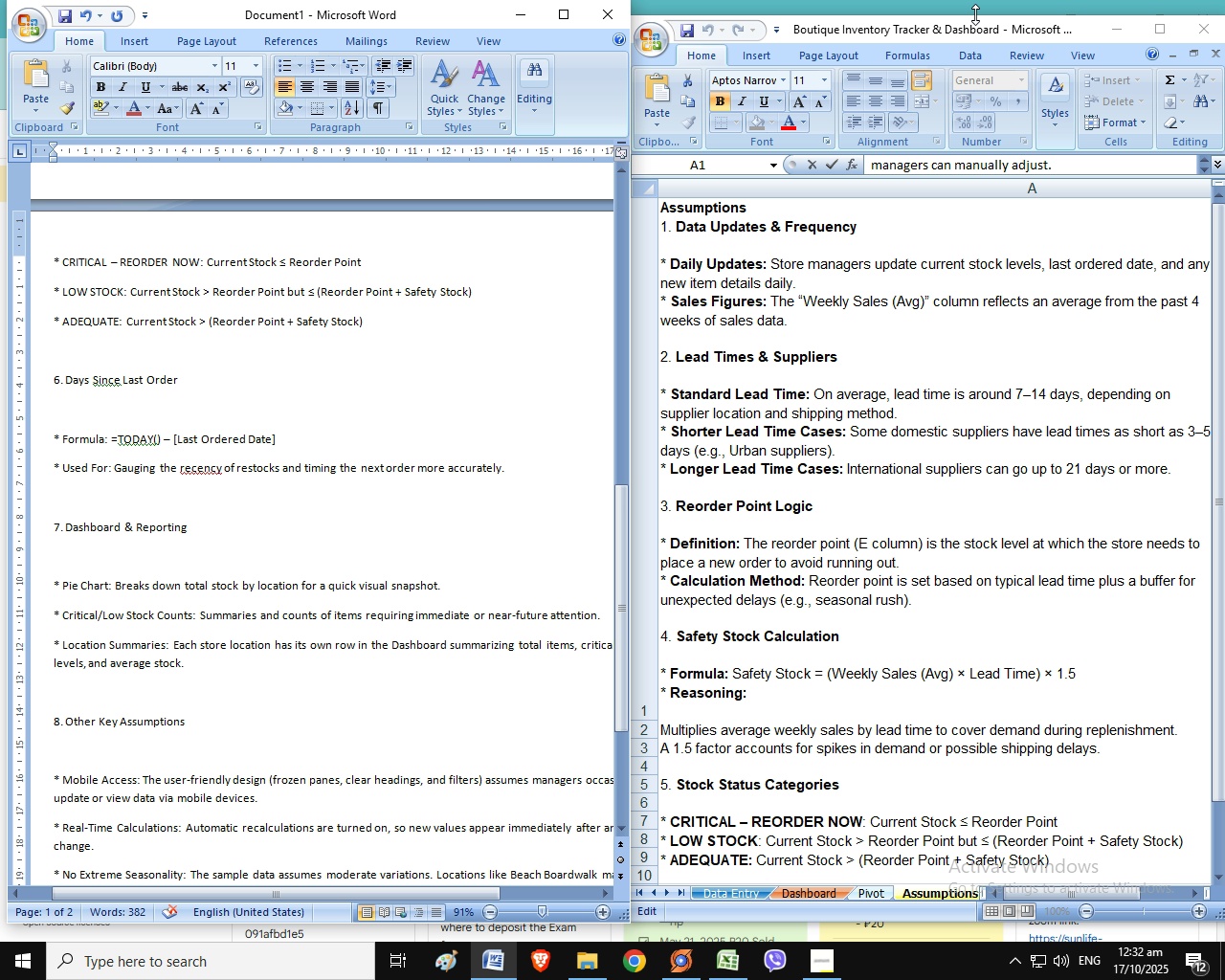 
left_click_drag(start_coordinate=[976, 14], to_coordinate=[977, 0])
 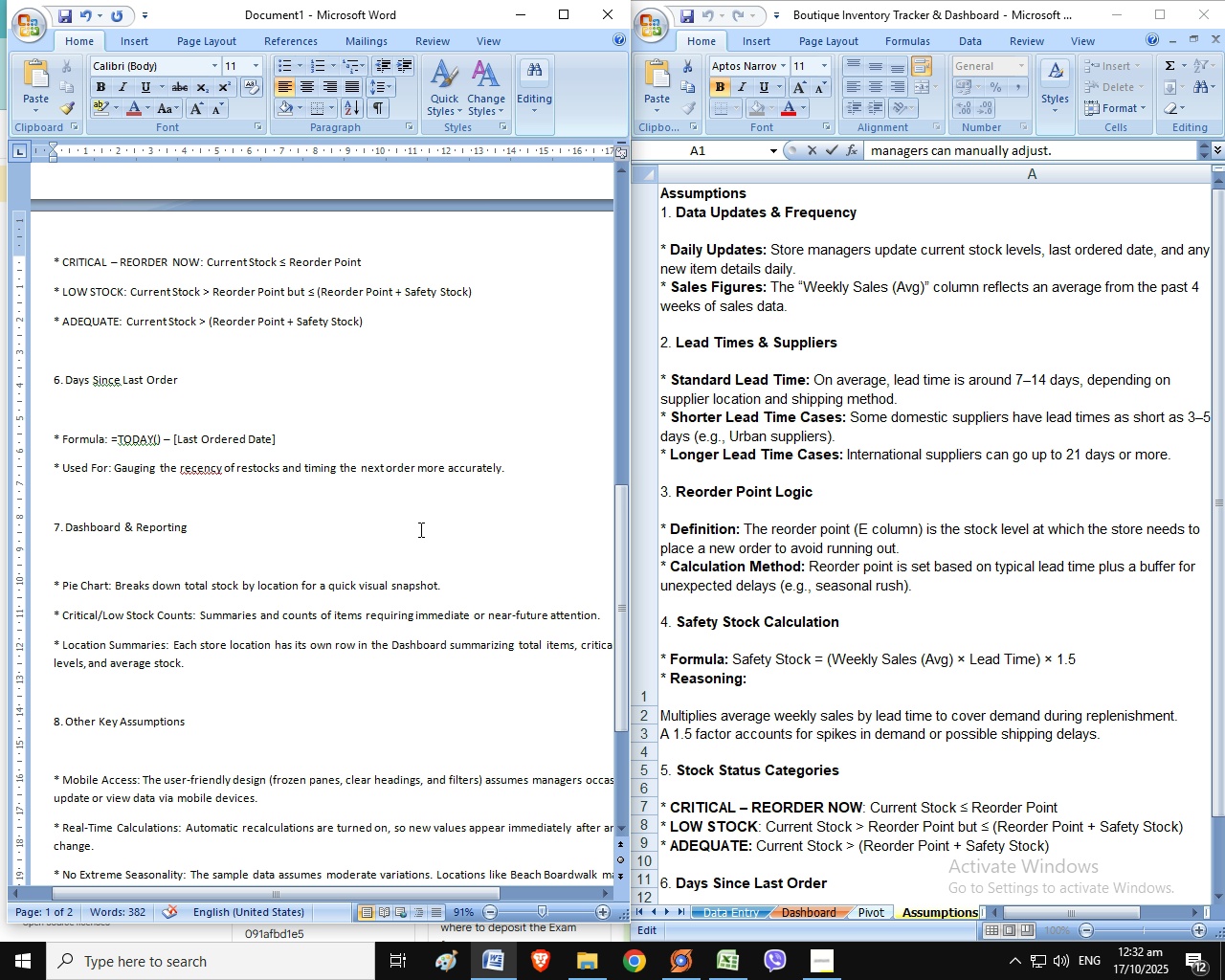 
left_click([358, 497])
 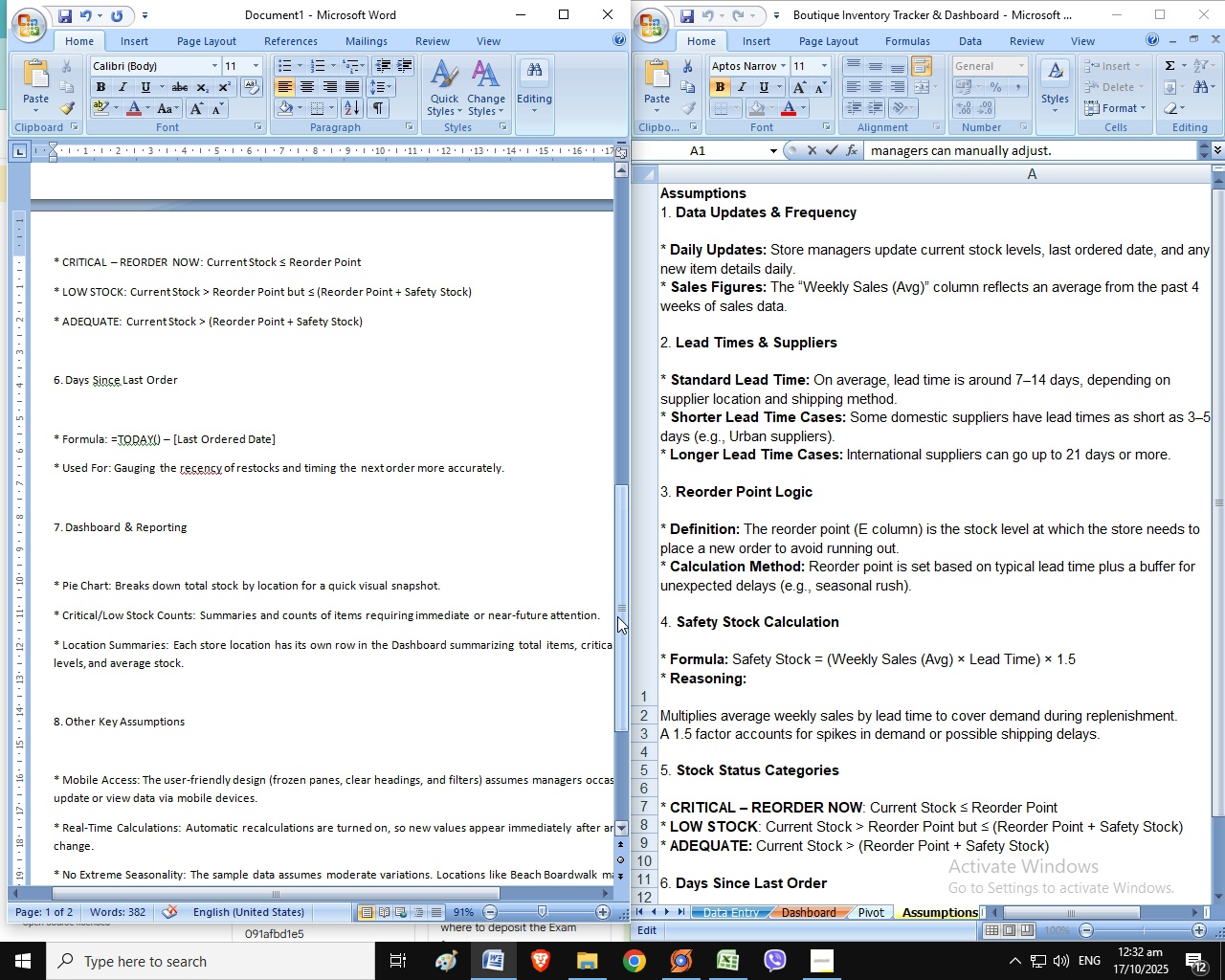 
left_click_drag(start_coordinate=[617, 617], to_coordinate=[619, 256])
 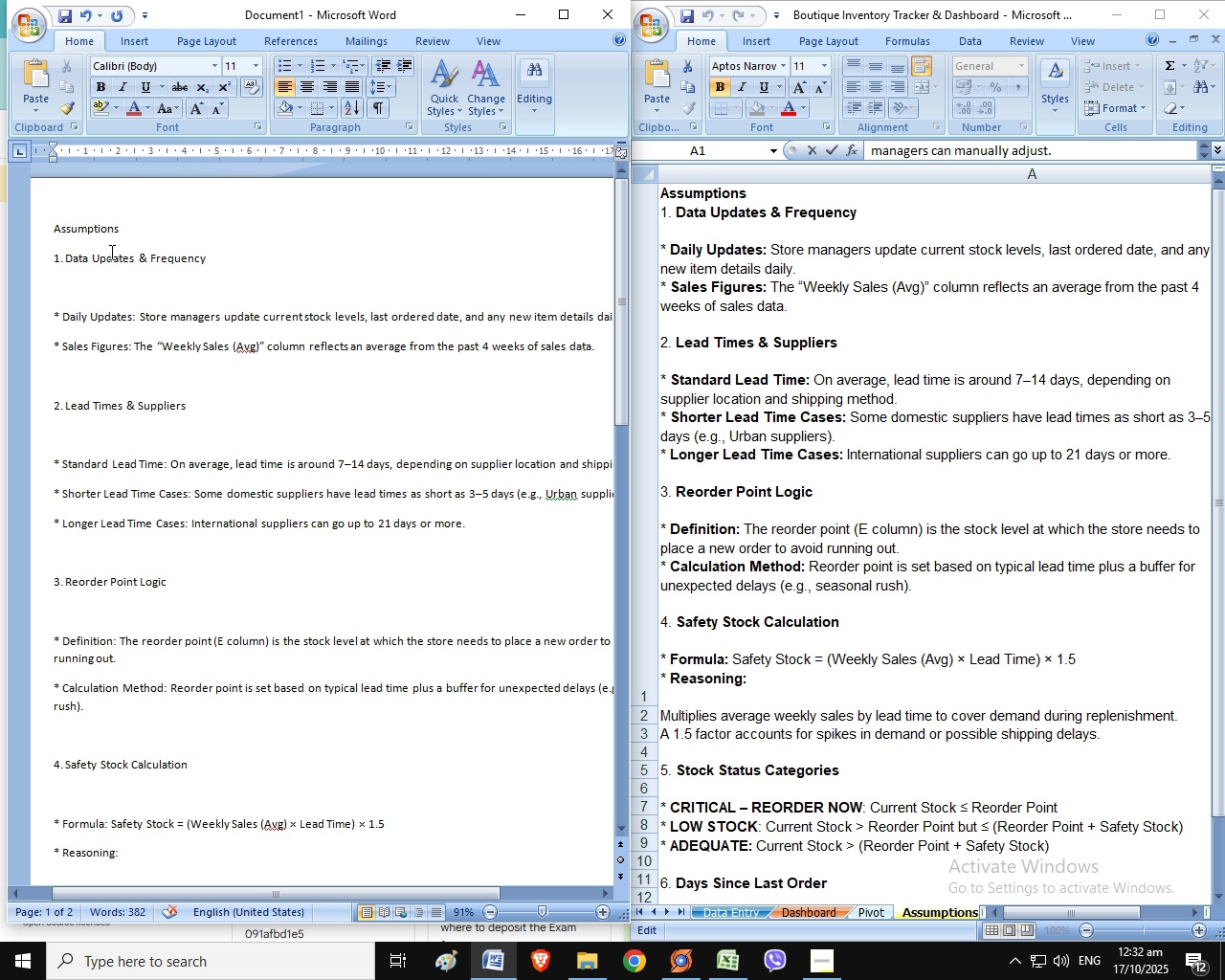 
left_click_drag(start_coordinate=[148, 222], to_coordinate=[19, 223])
 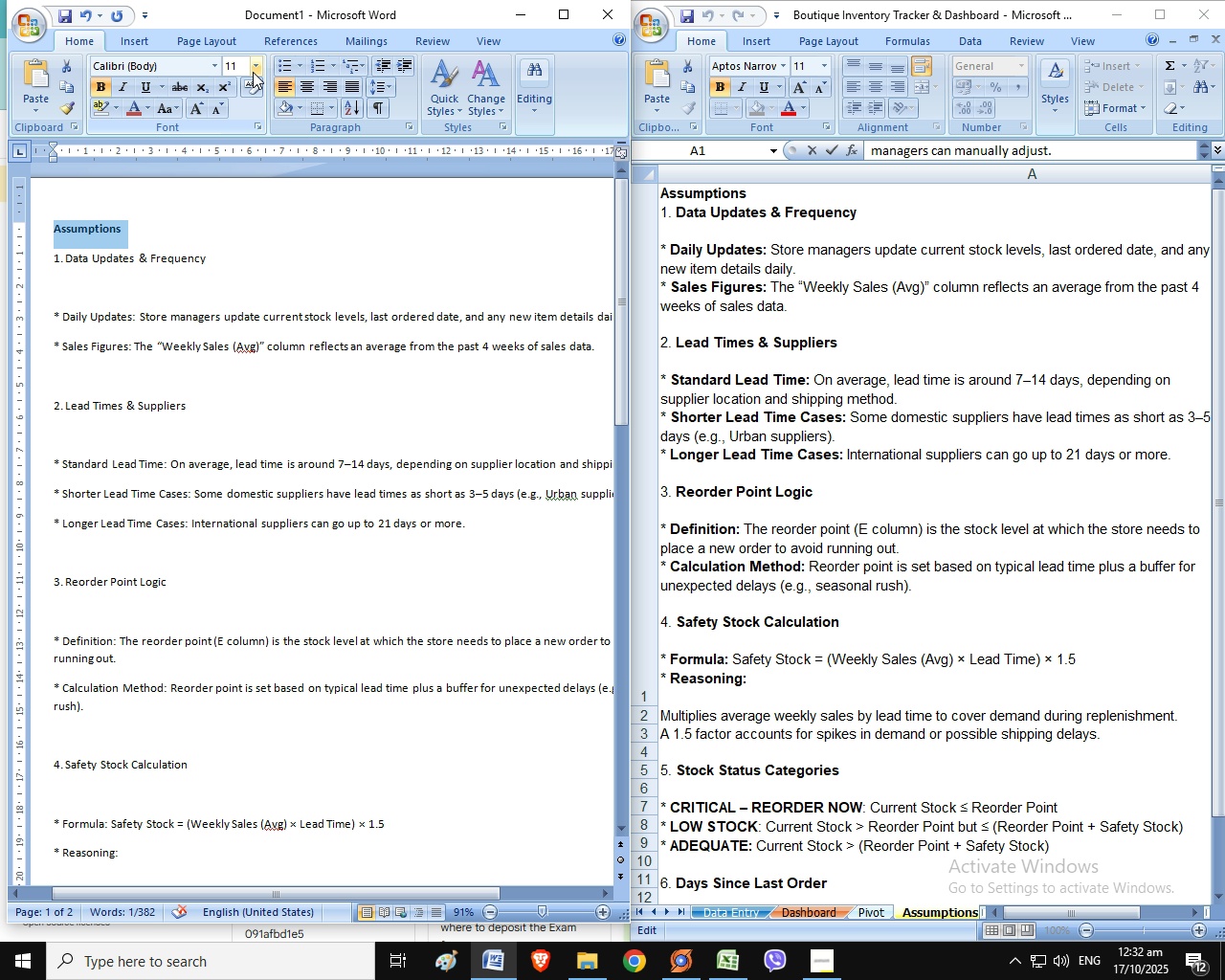 
left_click([225, 213])
 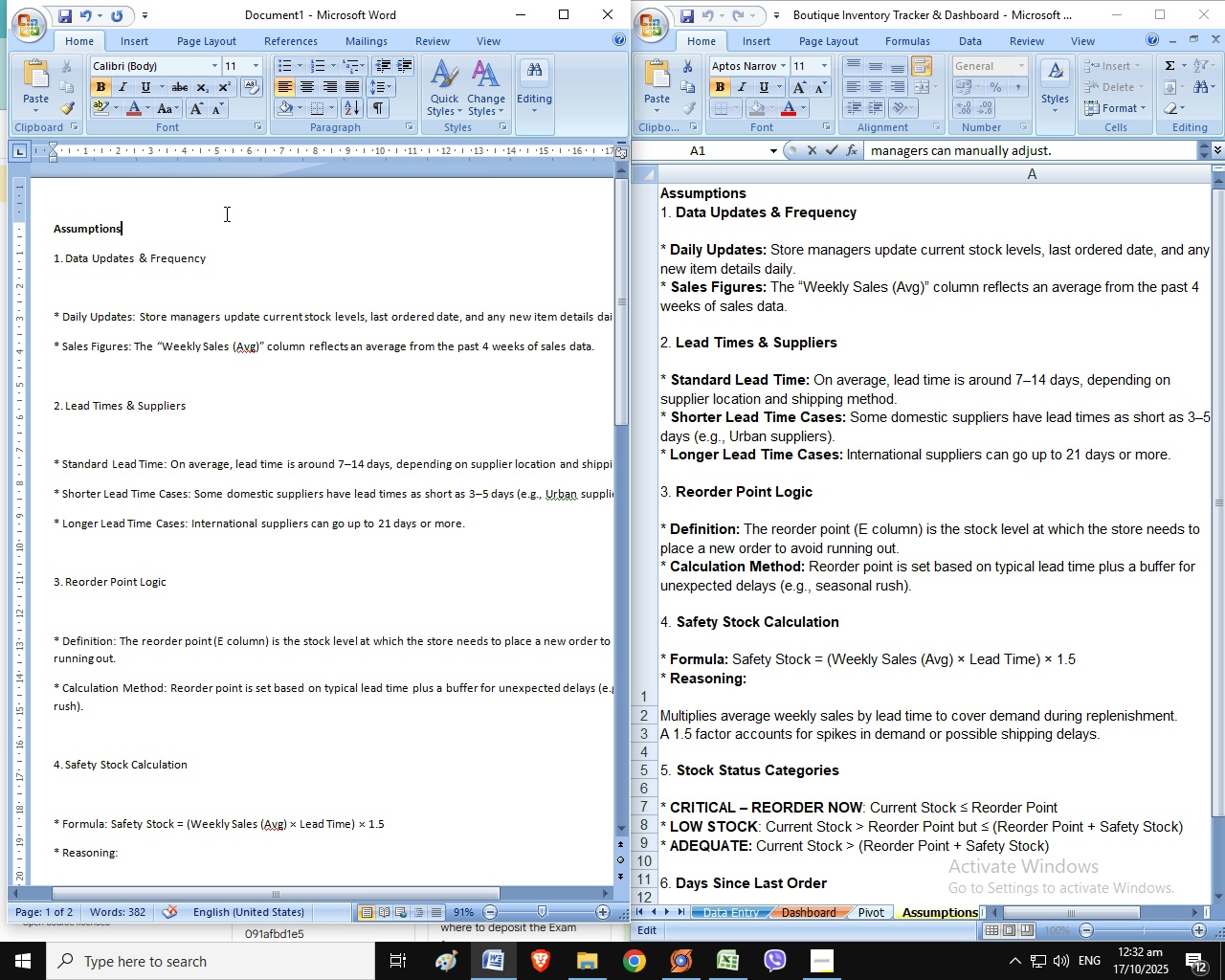 
key(Control+A)
 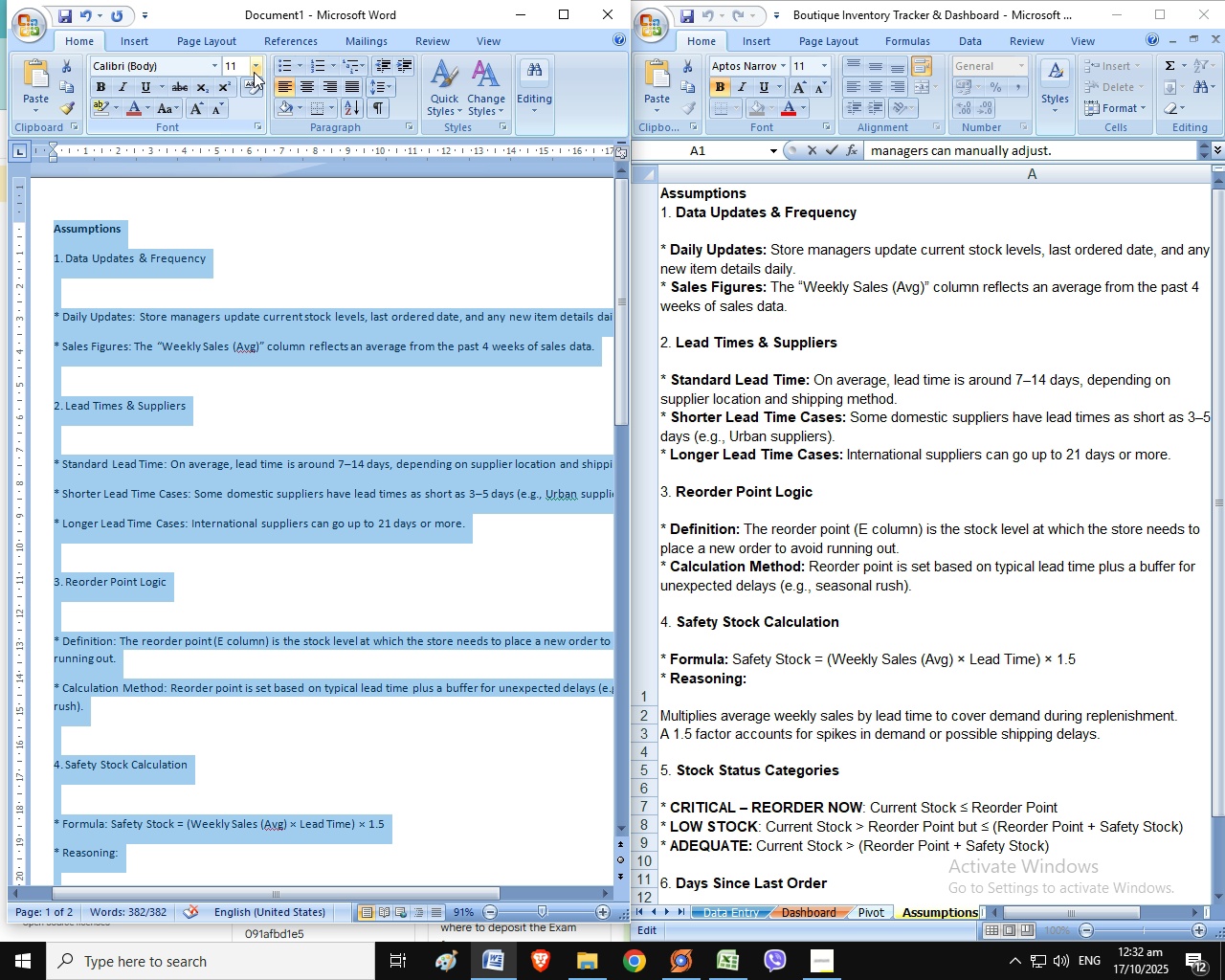 
left_click([254, 72])
 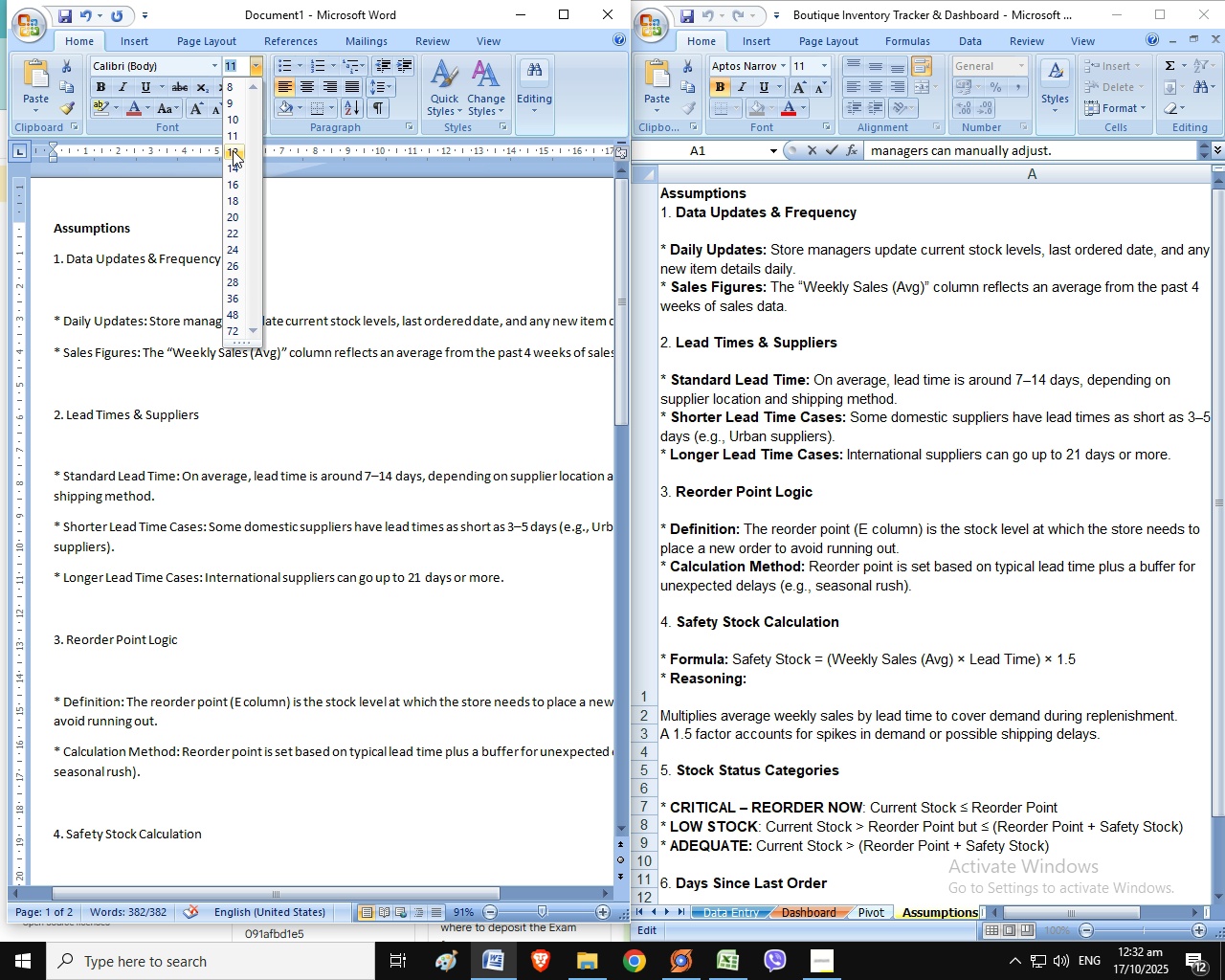 
left_click([233, 150])
 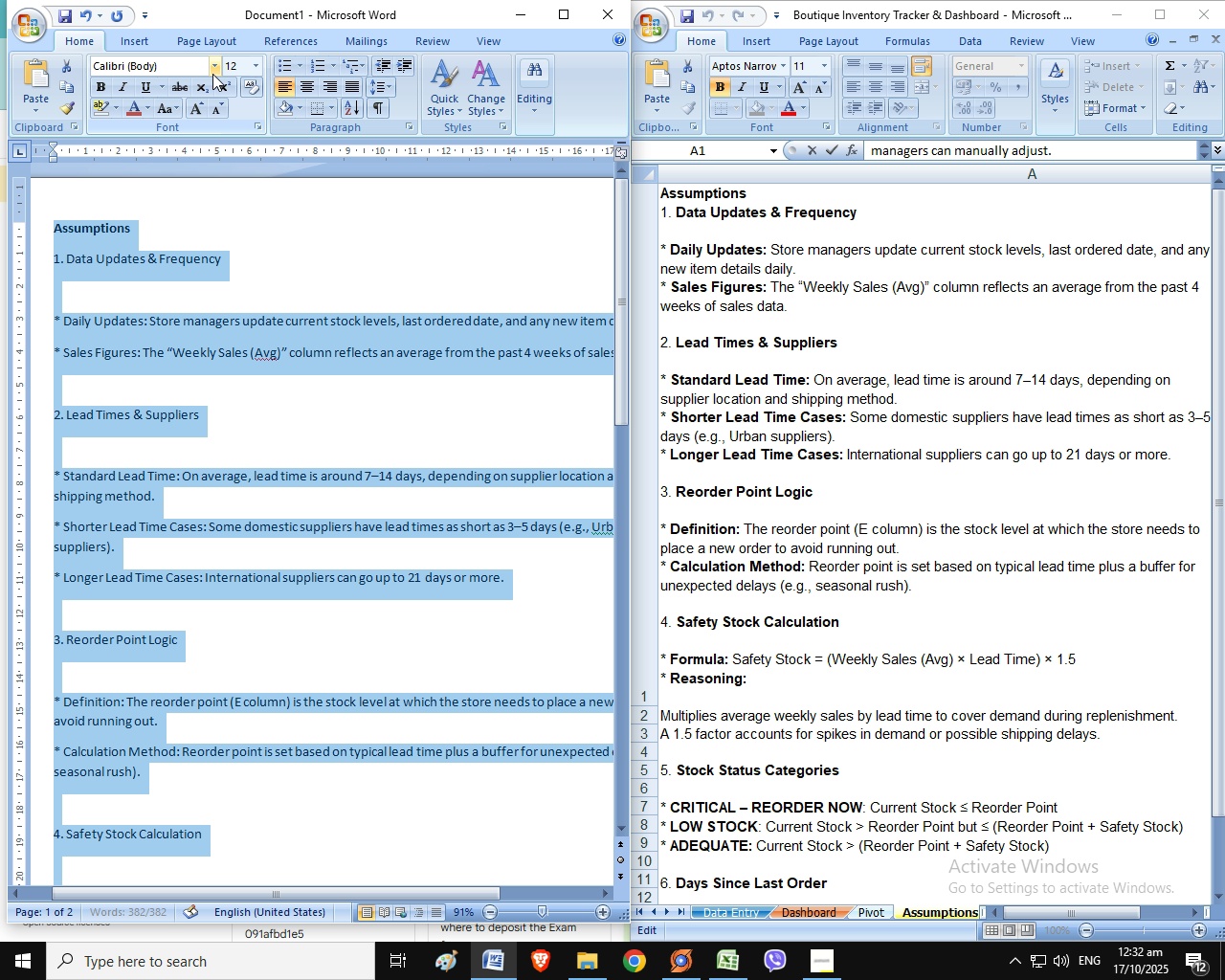 
left_click([212, 74])
 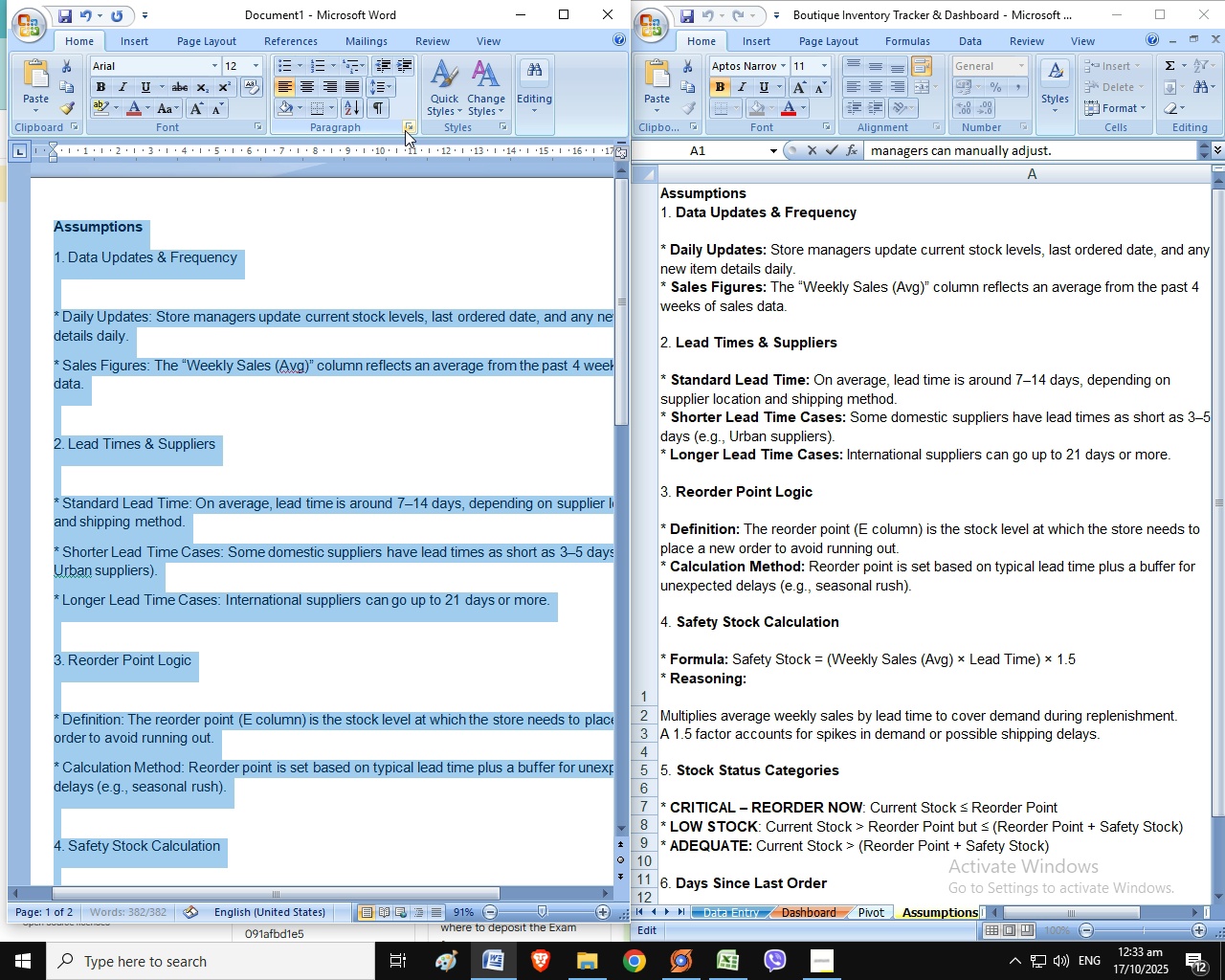 
left_click([410, 127])
 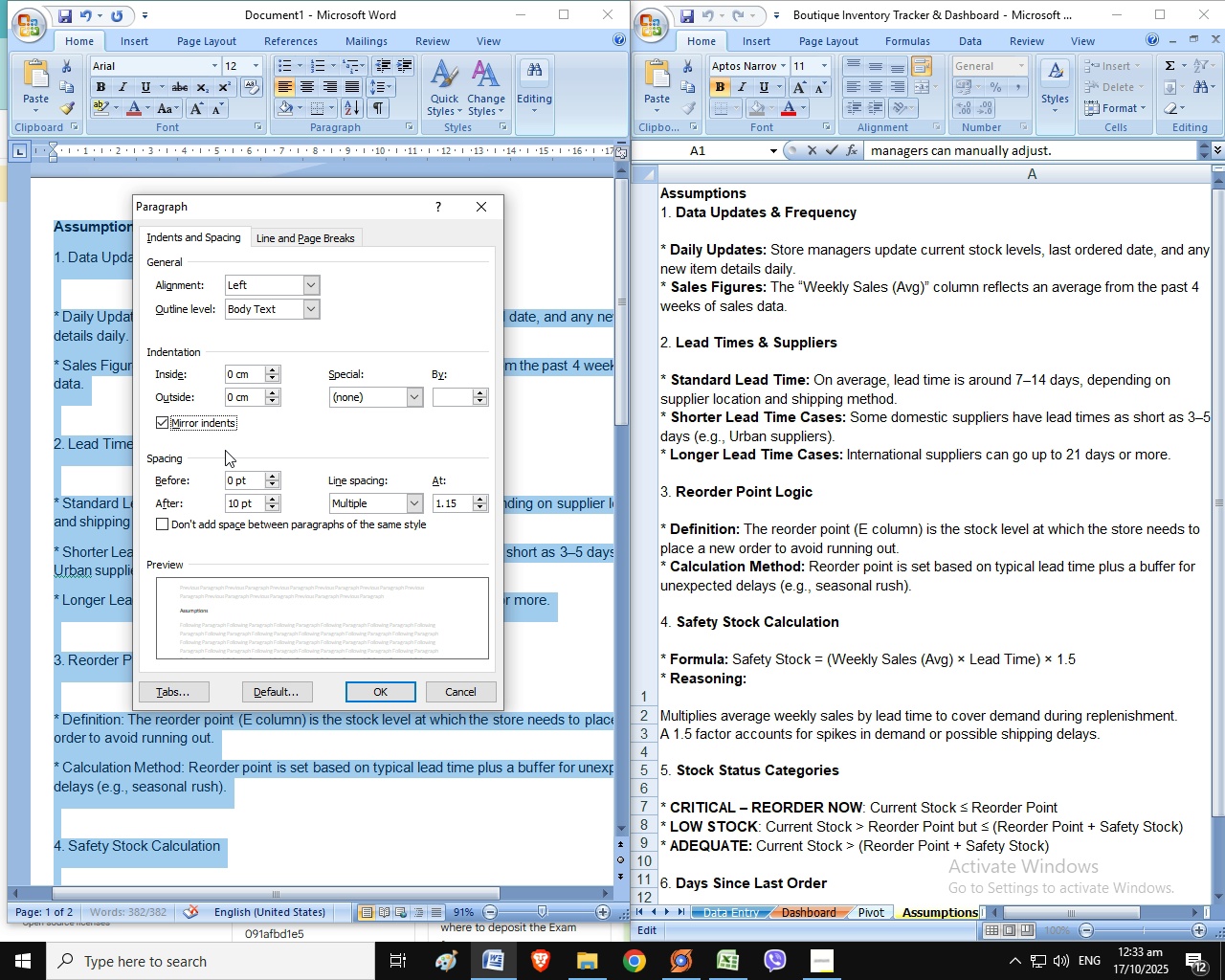 
left_click([213, 419])
 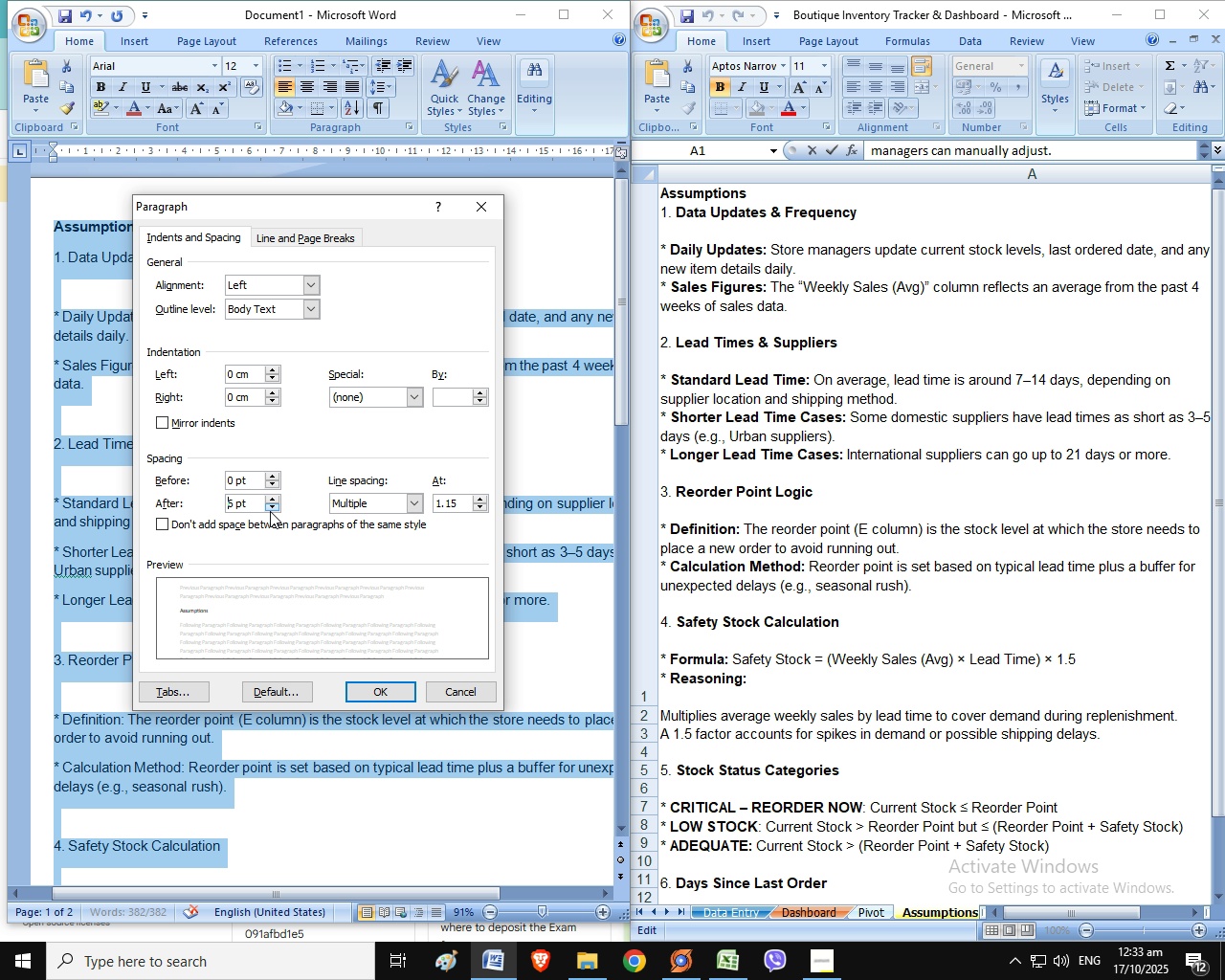 
double_click([271, 511])
 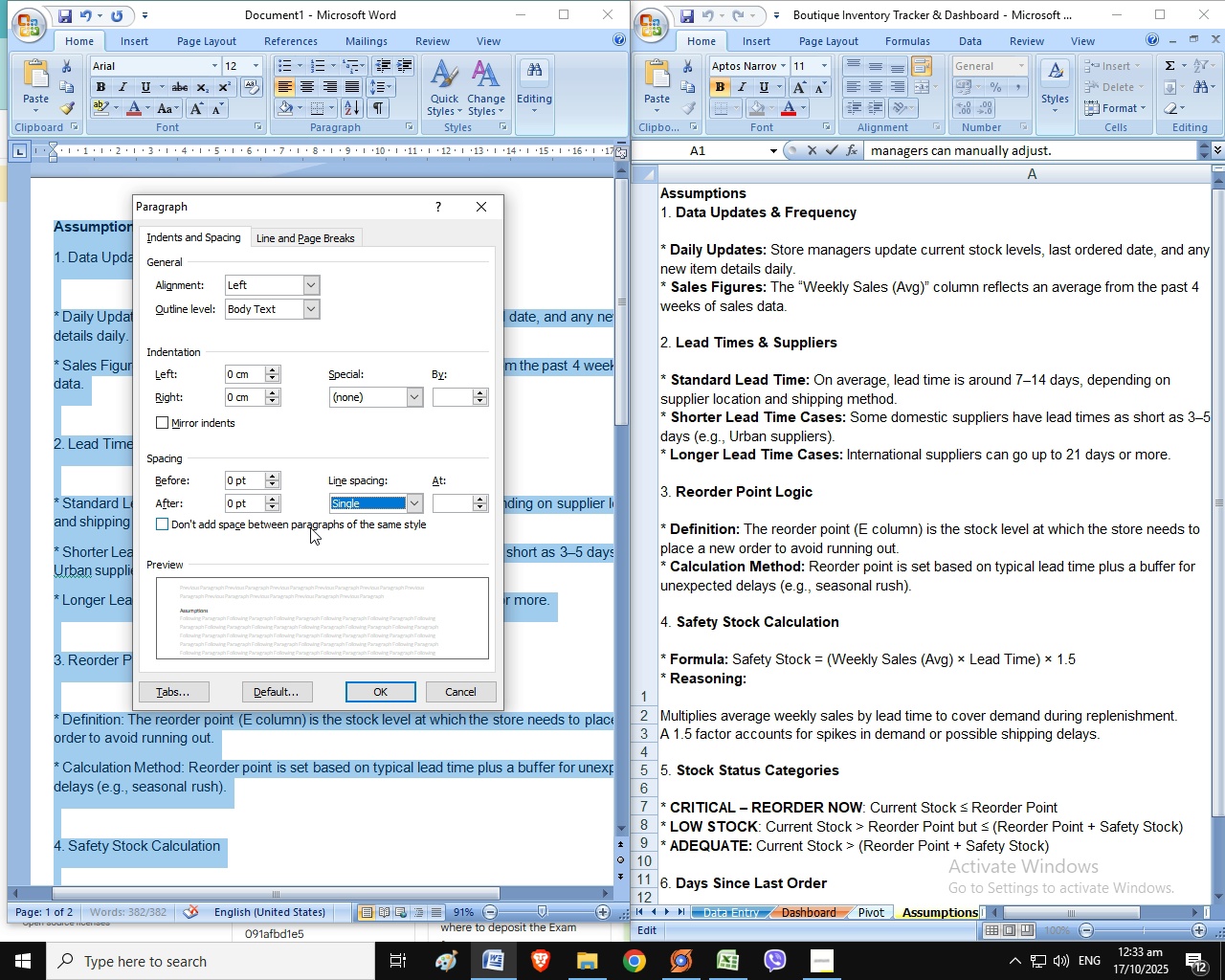 
double_click([308, 527])
 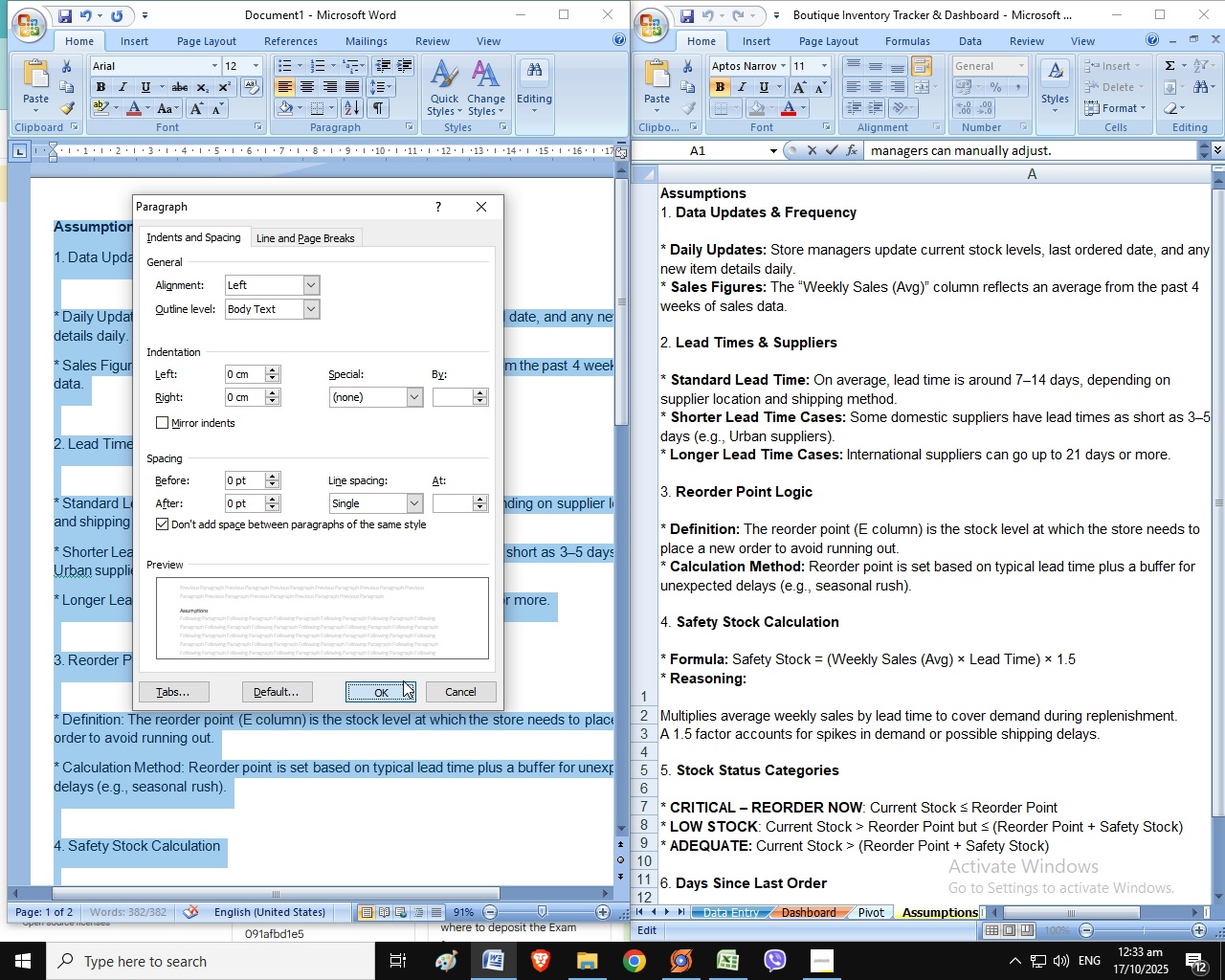 
left_click([403, 680])
 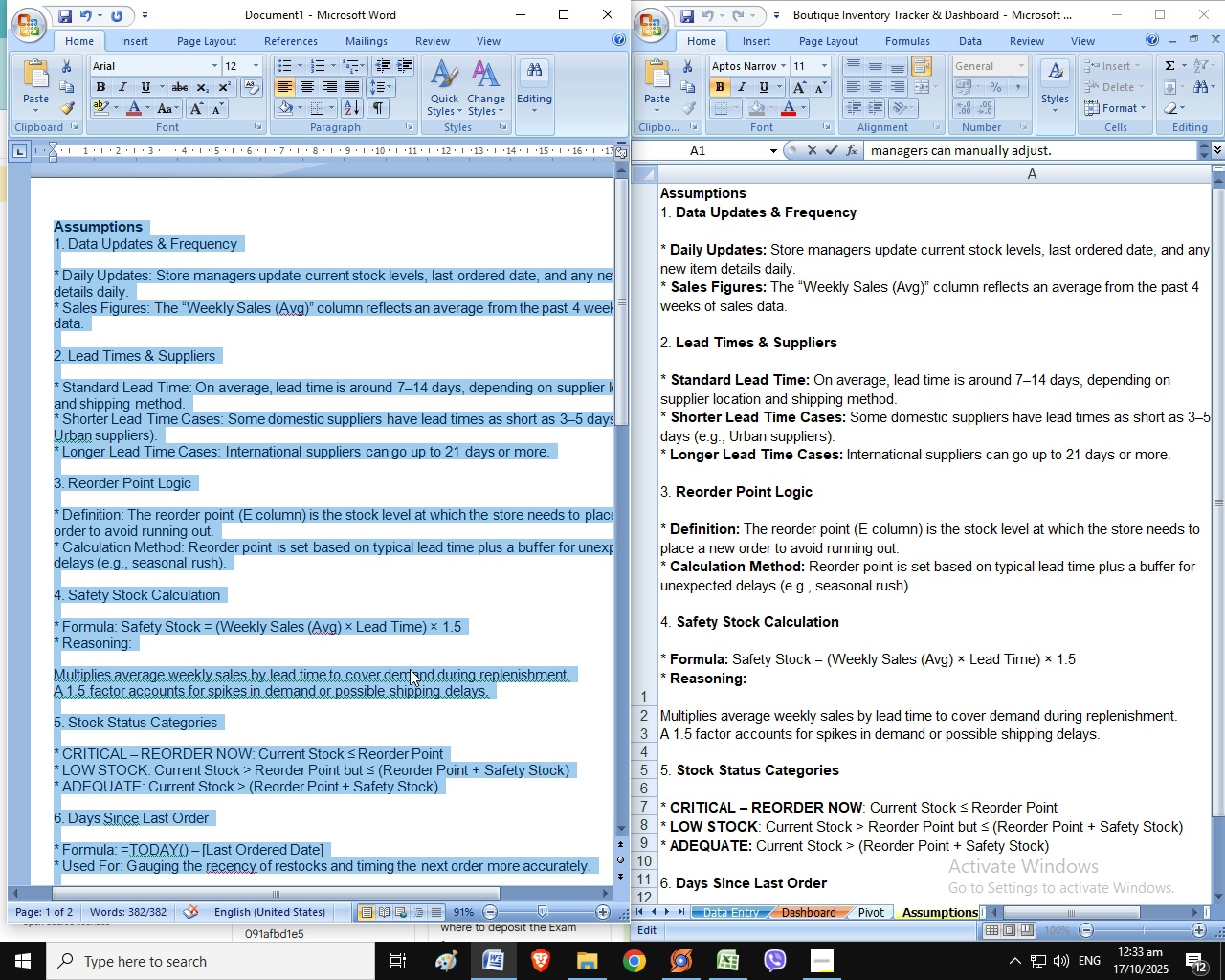 
wait(10.17)
 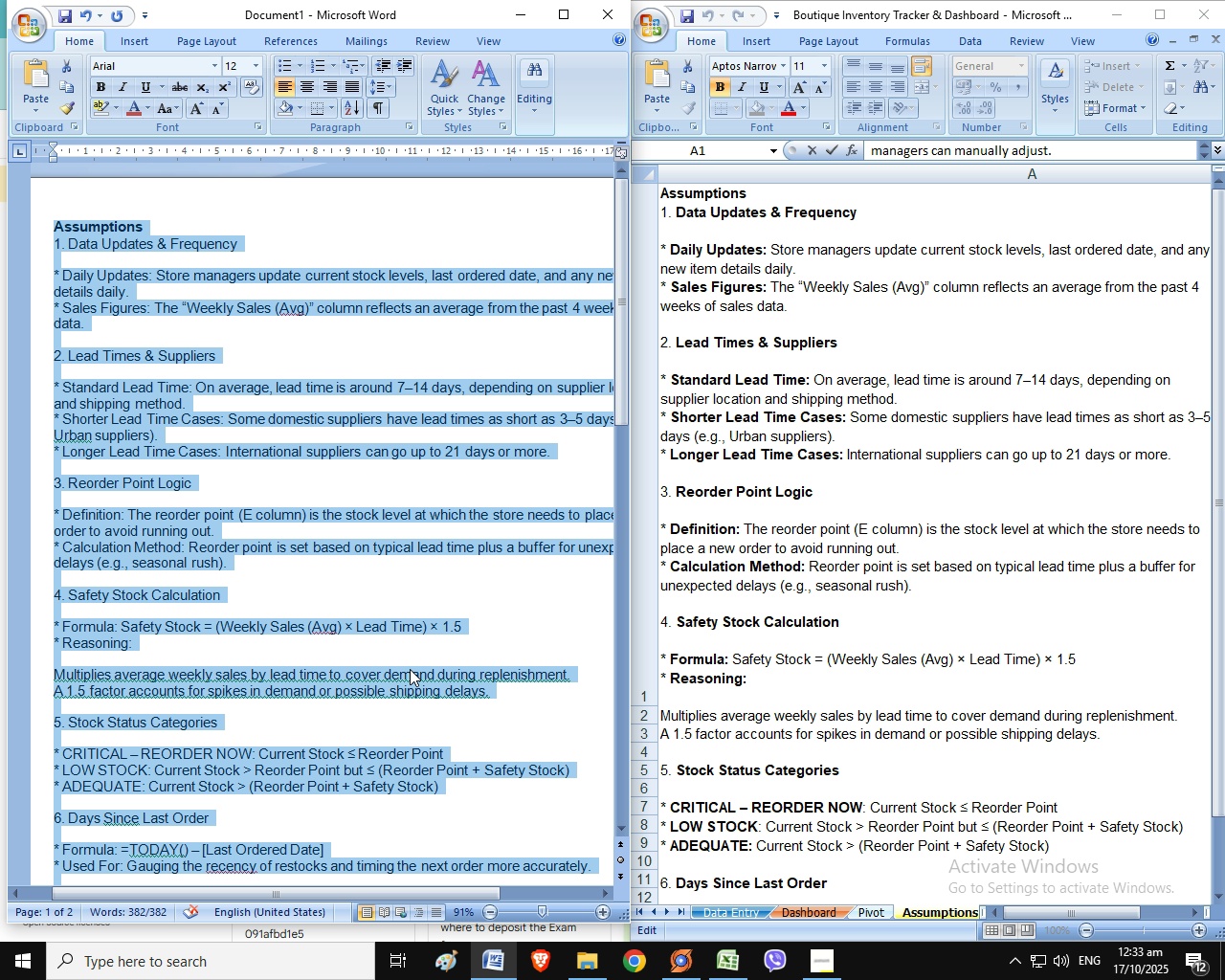 
left_click([65, 273])
 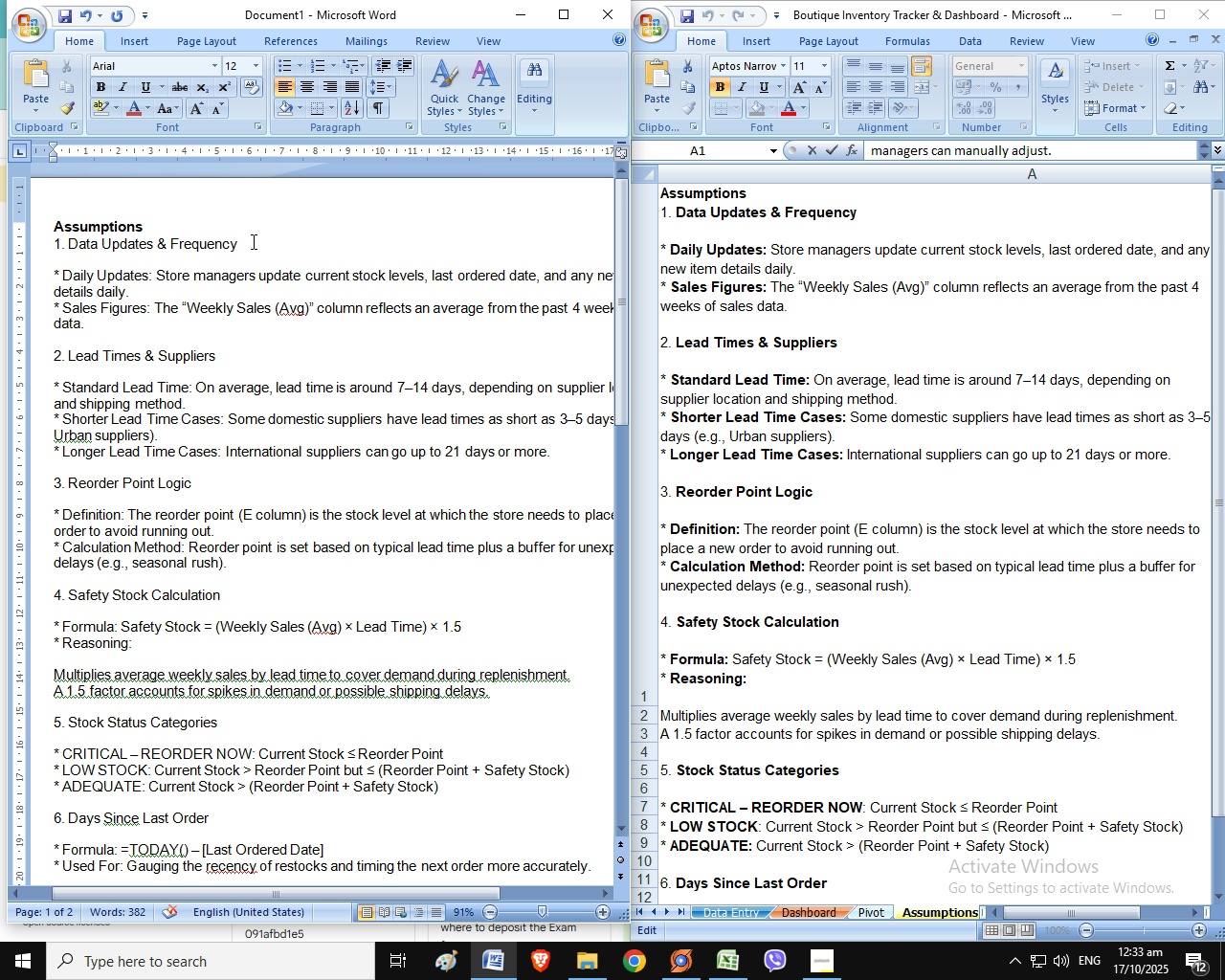 
left_click_drag(start_coordinate=[252, 241], to_coordinate=[81, 238])
 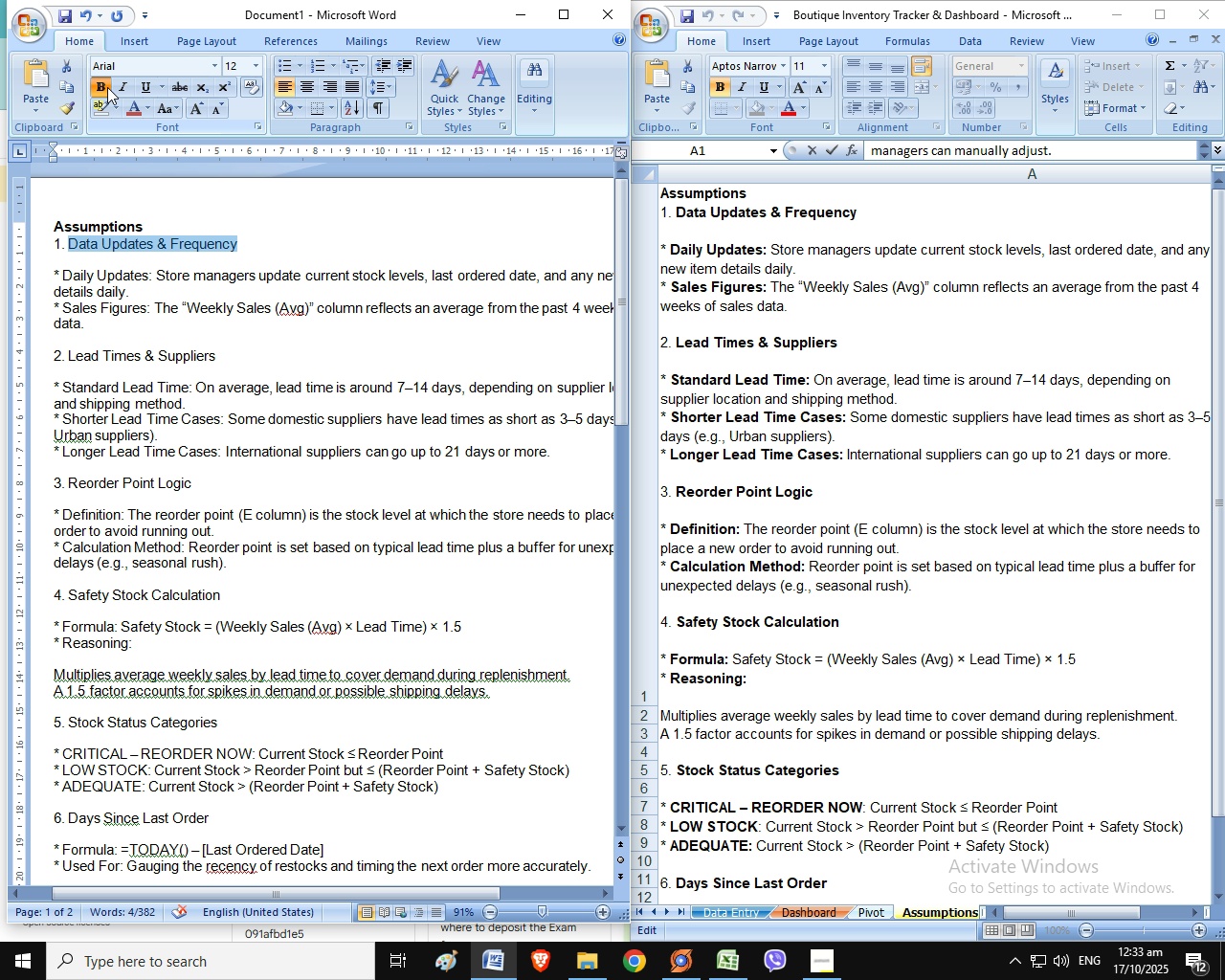 
left_click([107, 87])
 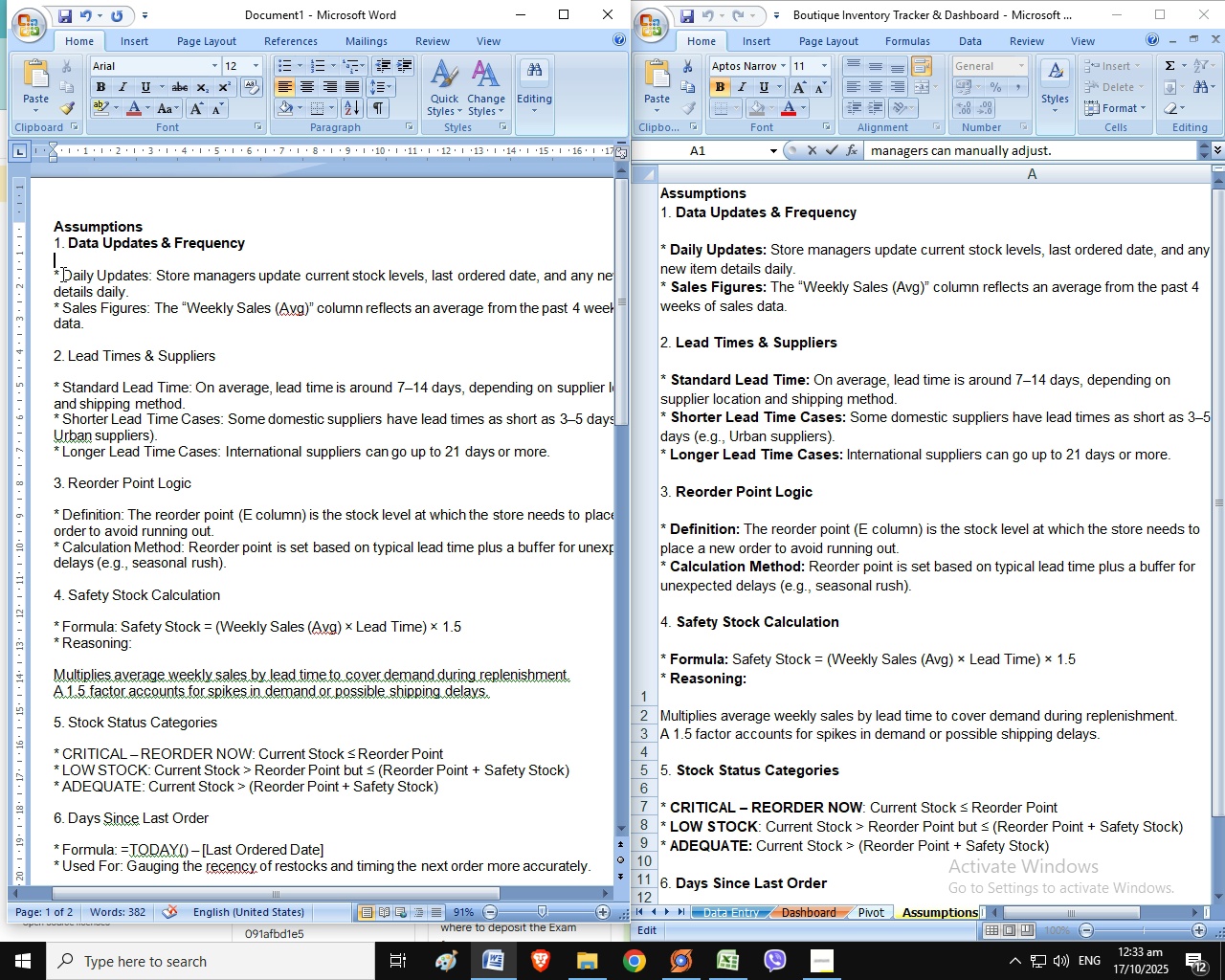 
double_click([61, 274])
 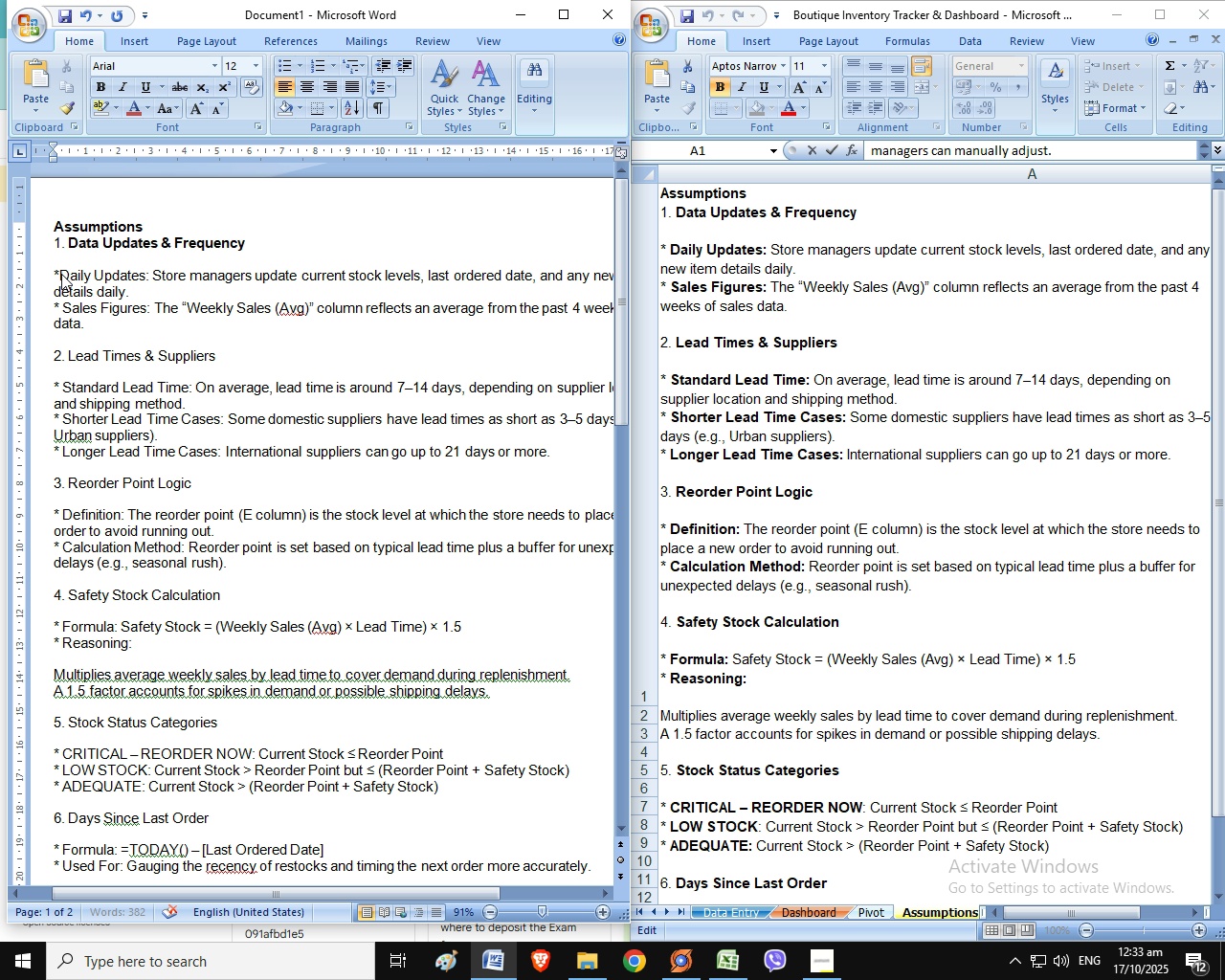 
key(Backspace)
 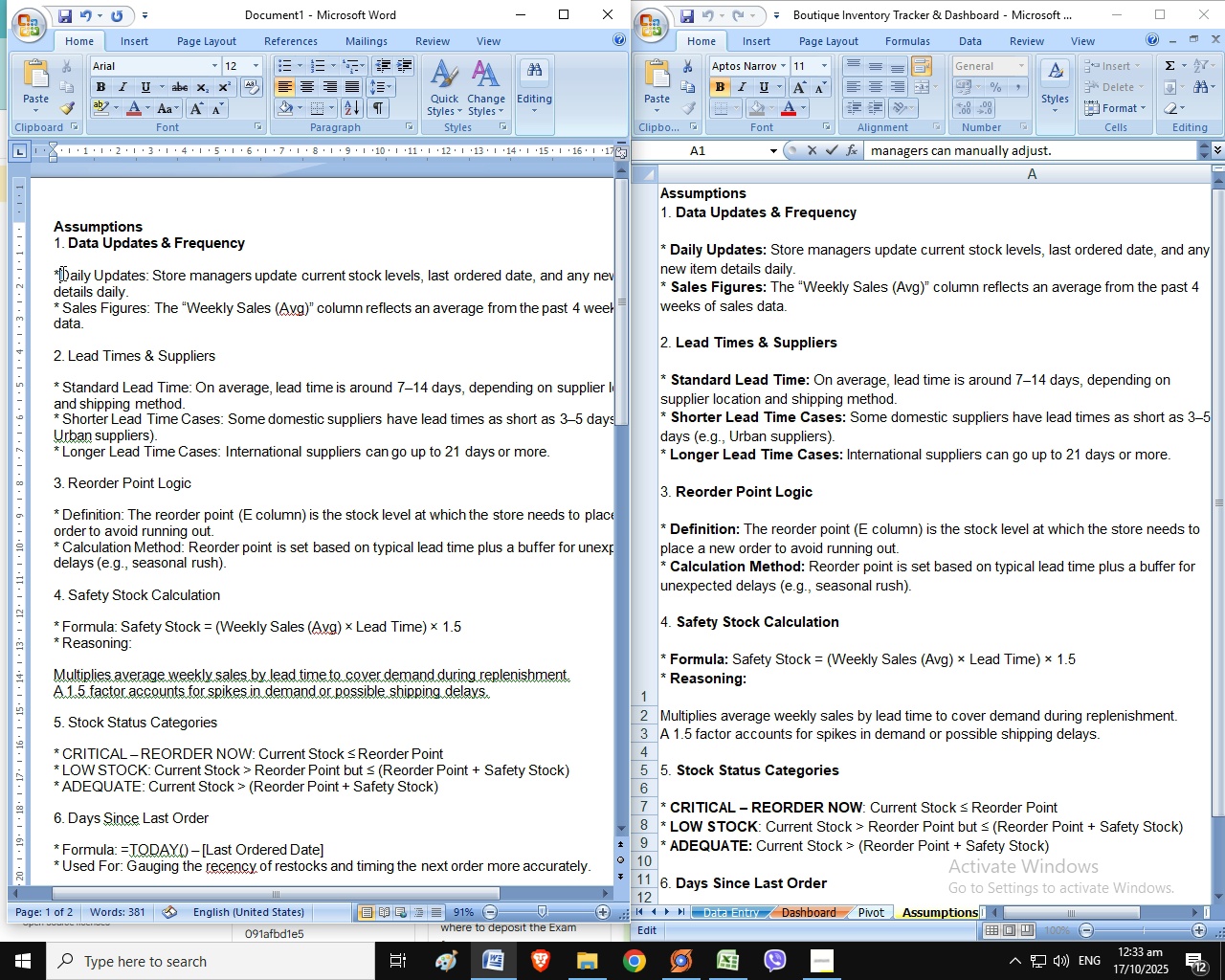 
key(Backspace)
 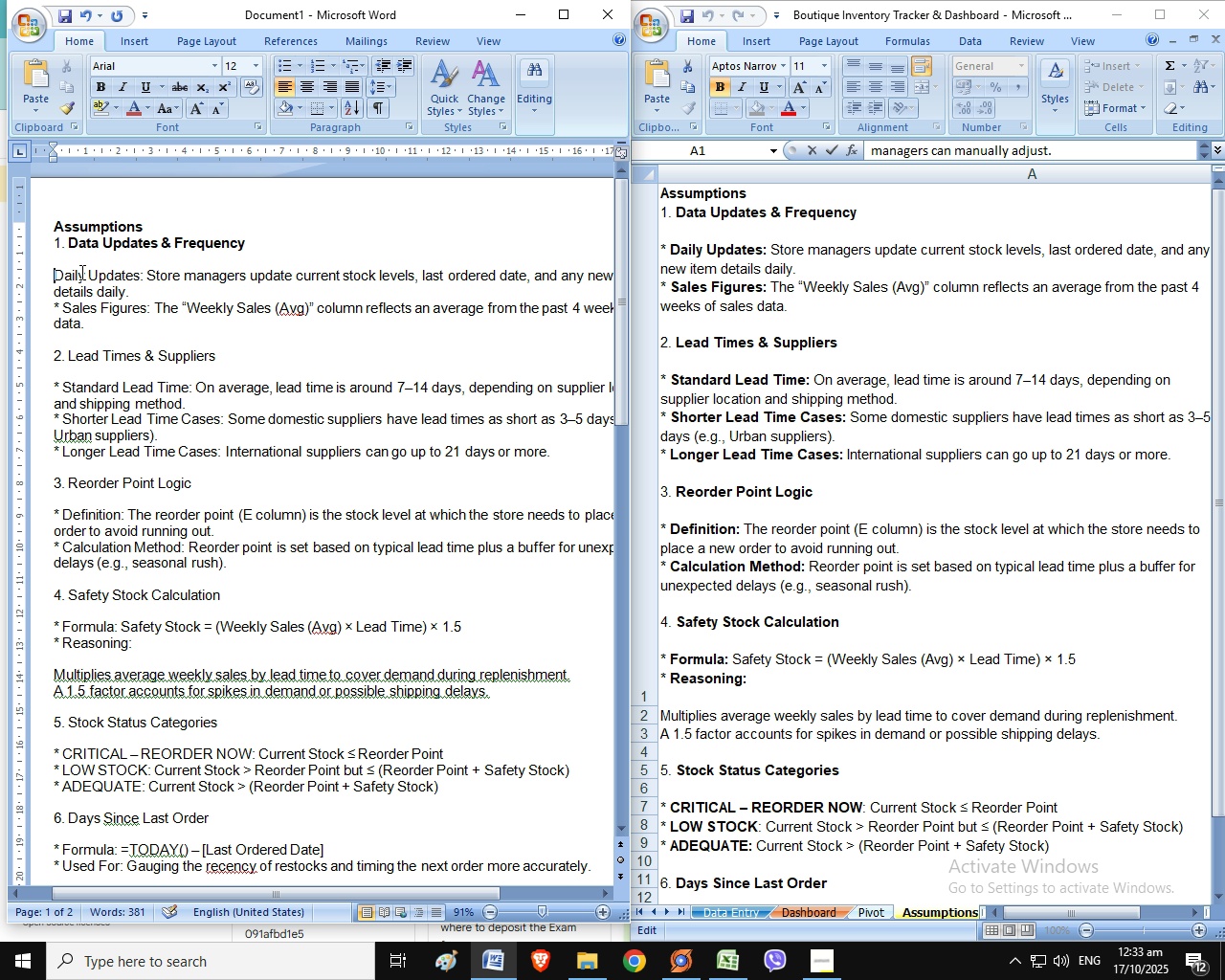 
key(Backspace)
 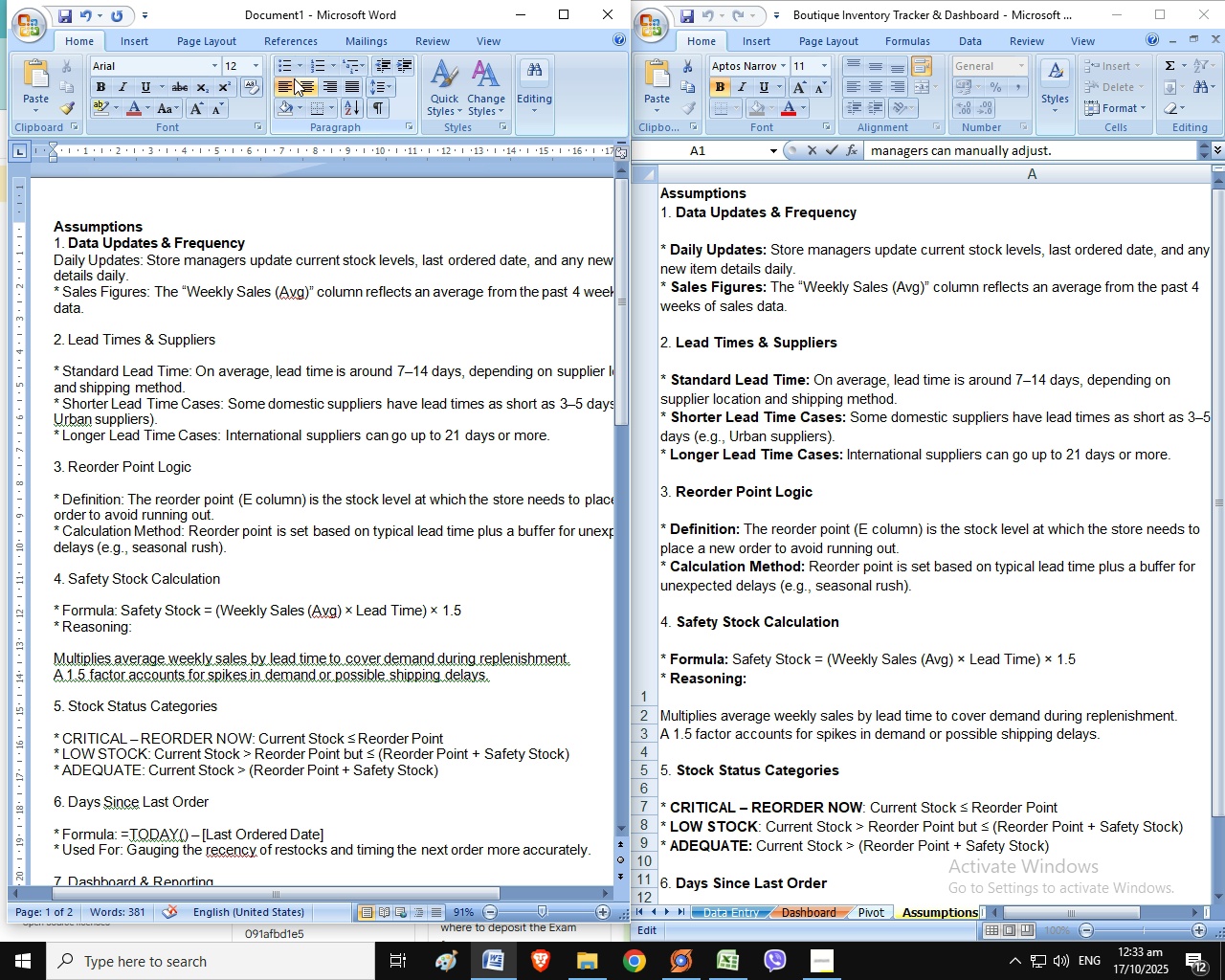 
left_click([282, 63])
 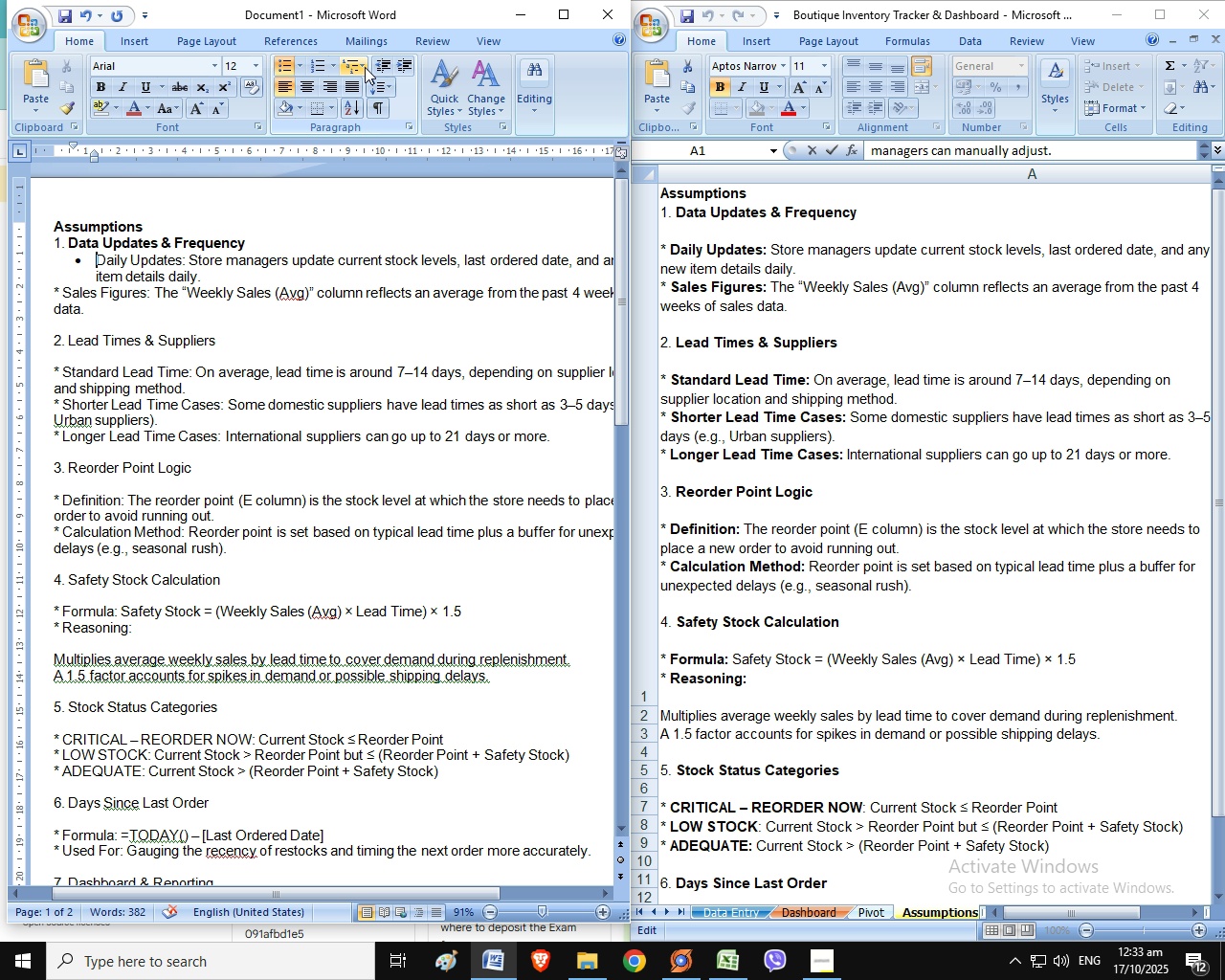 
left_click([374, 66])
 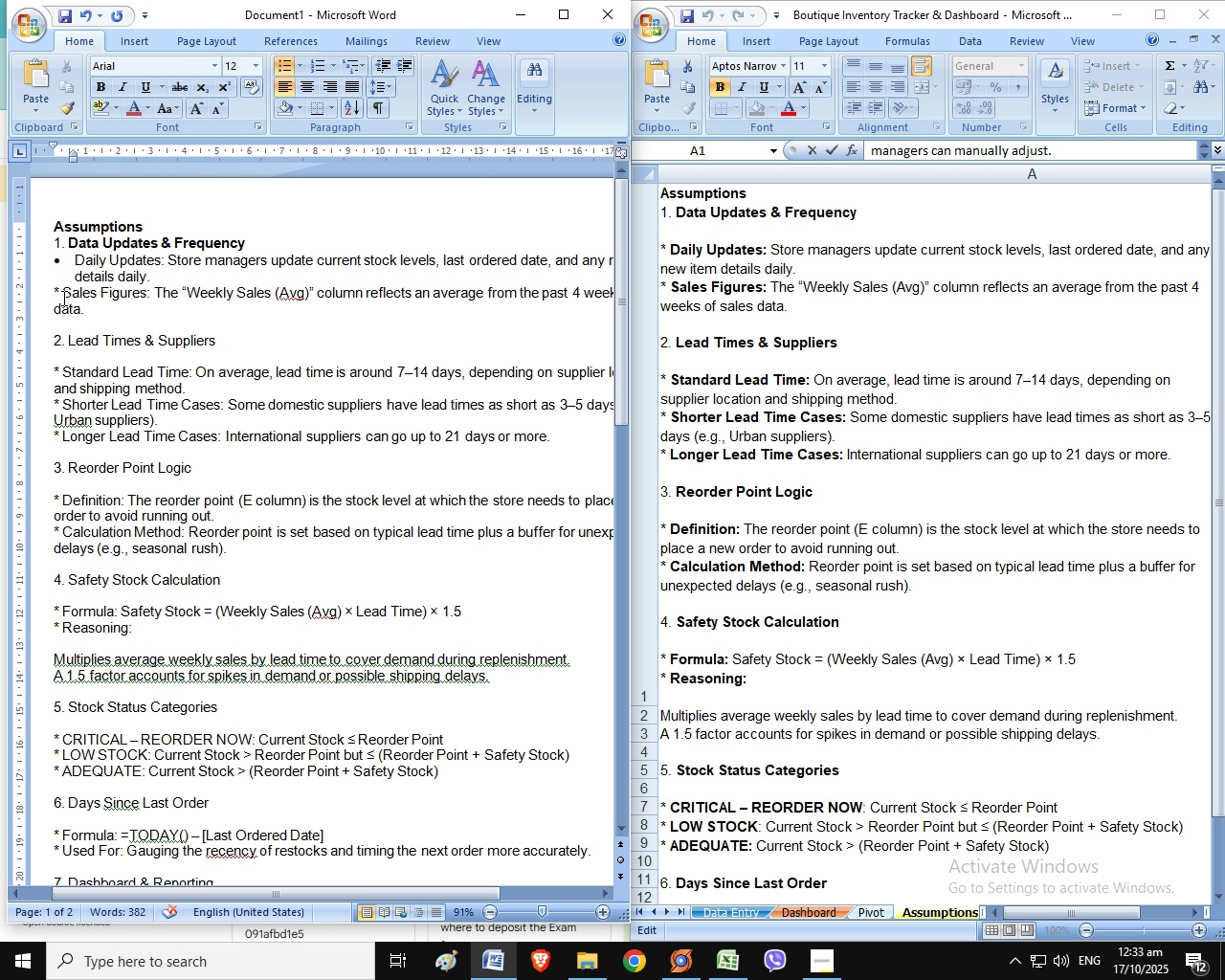 
left_click([62, 296])
 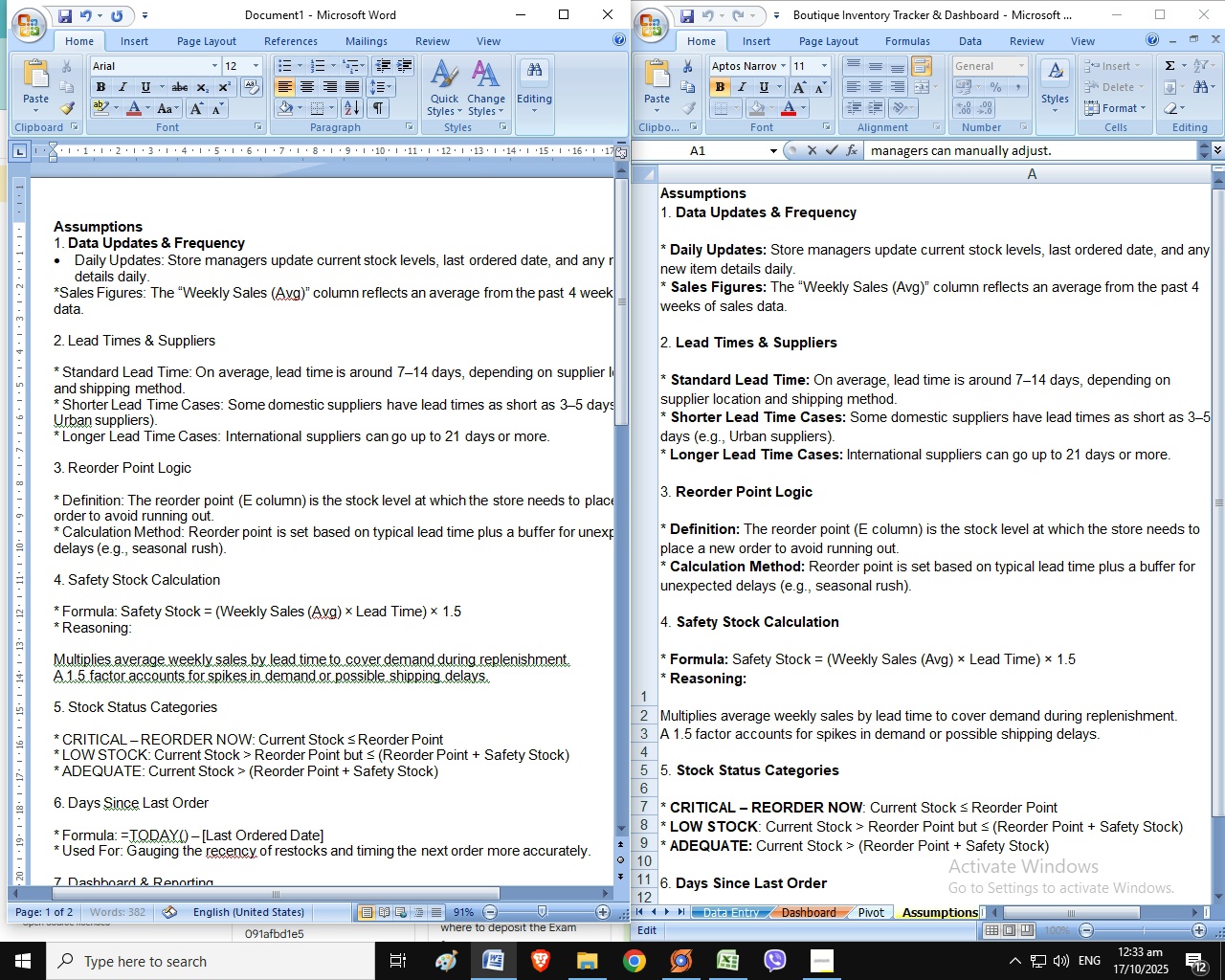 
key(Backspace)
 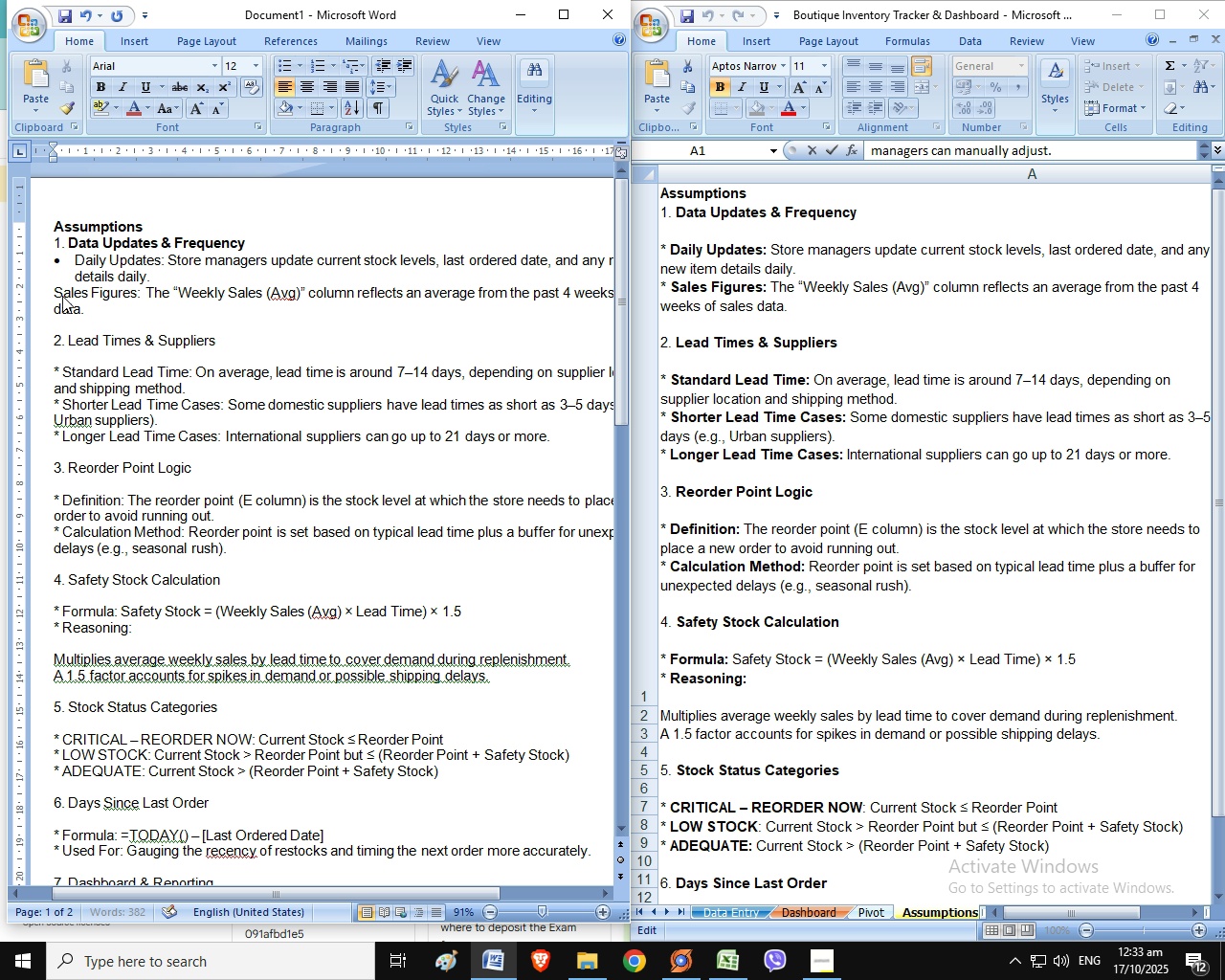 
key(Backspace)
 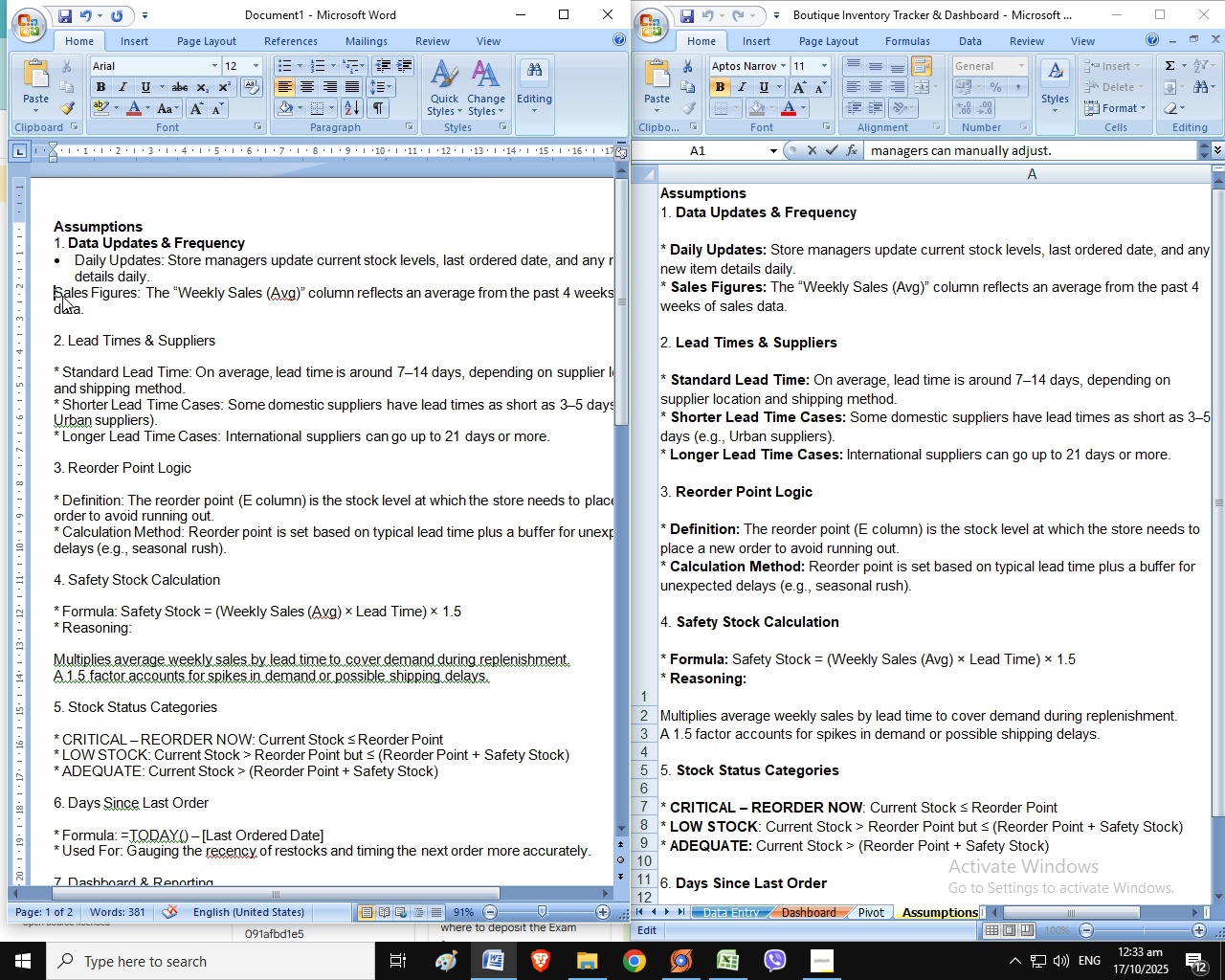 
key(Backspace)
 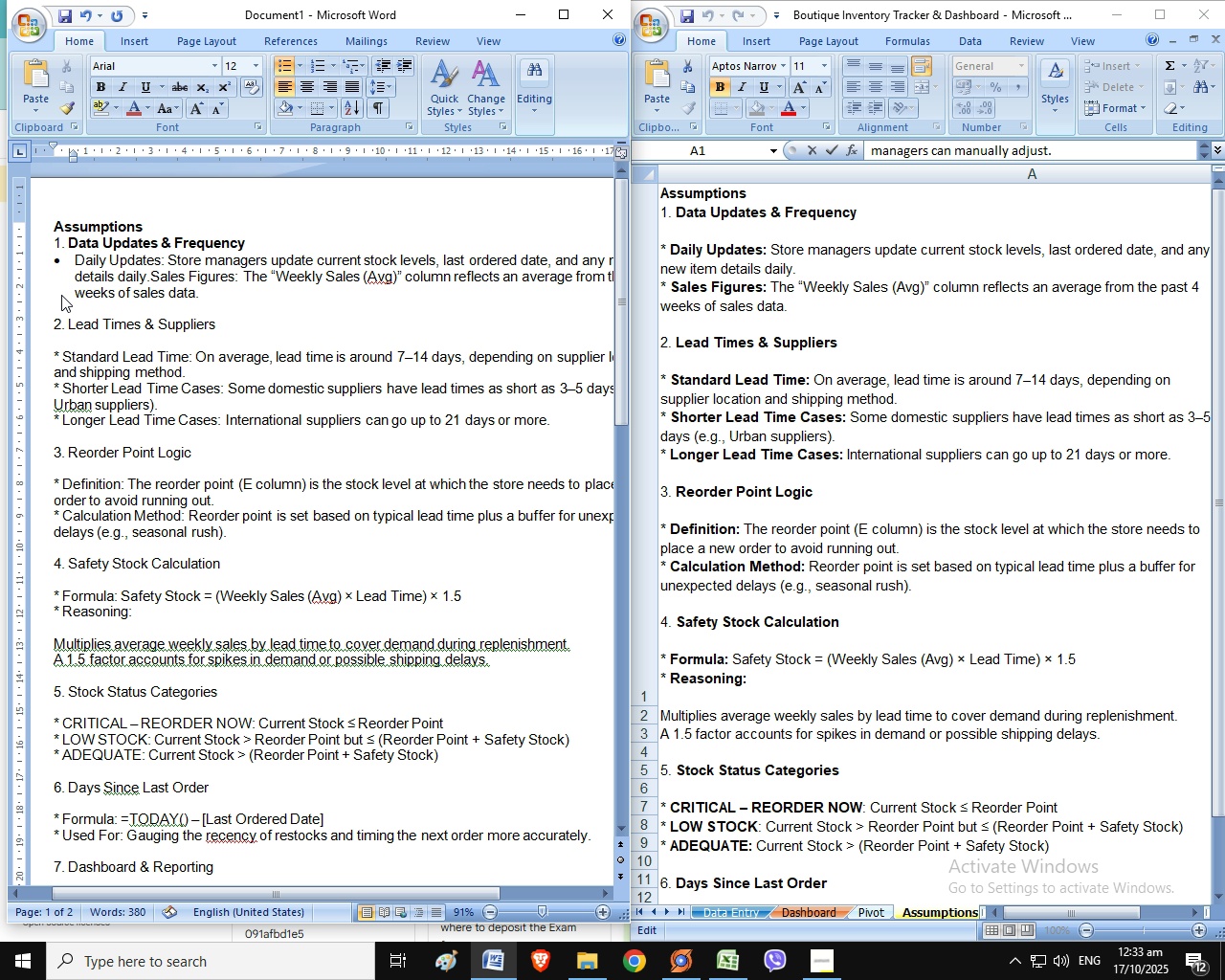 
key(Enter)
 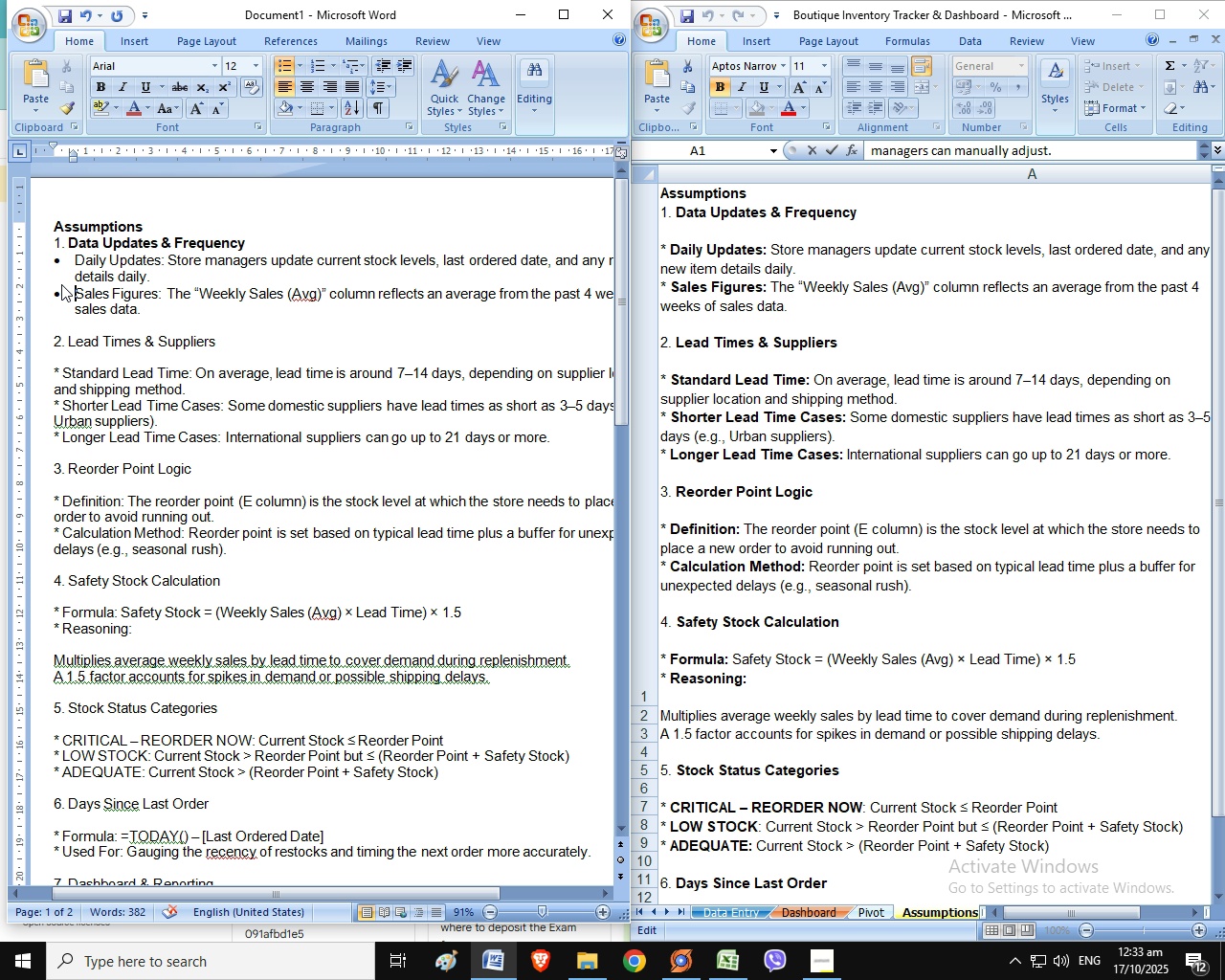 
wait(9.38)
 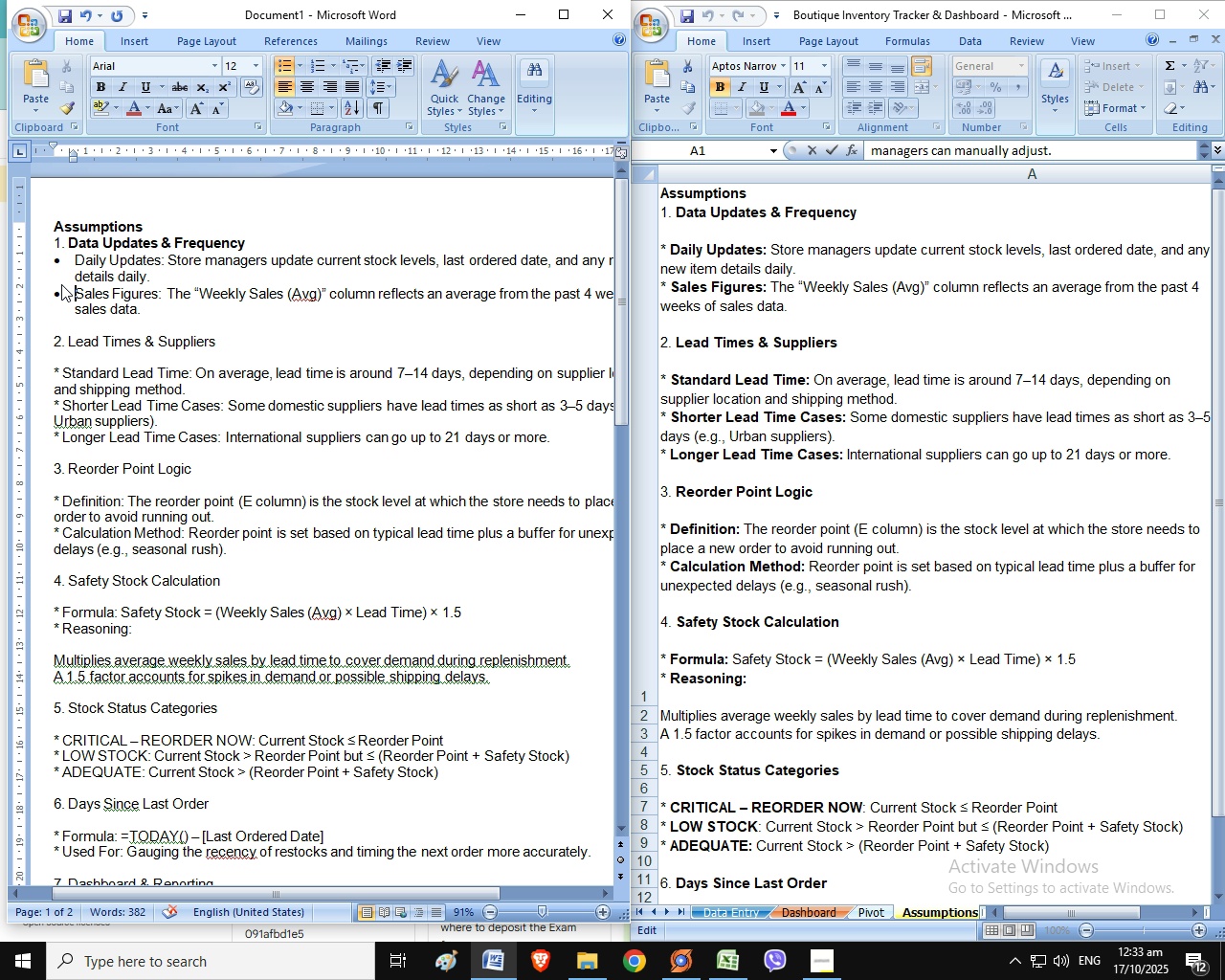 
left_click_drag(start_coordinate=[161, 295], to_coordinate=[92, 296])
 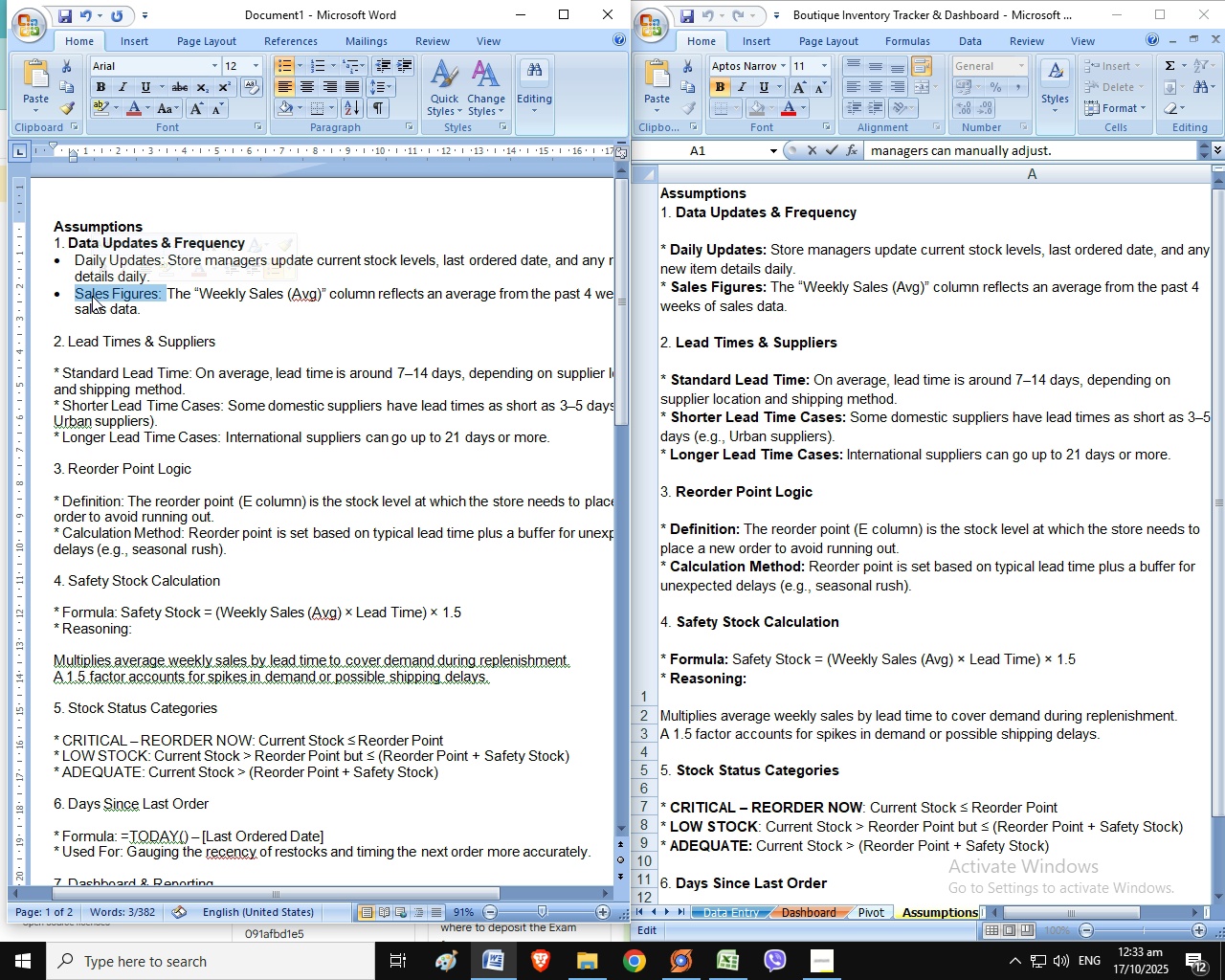 
key(Control+B)
 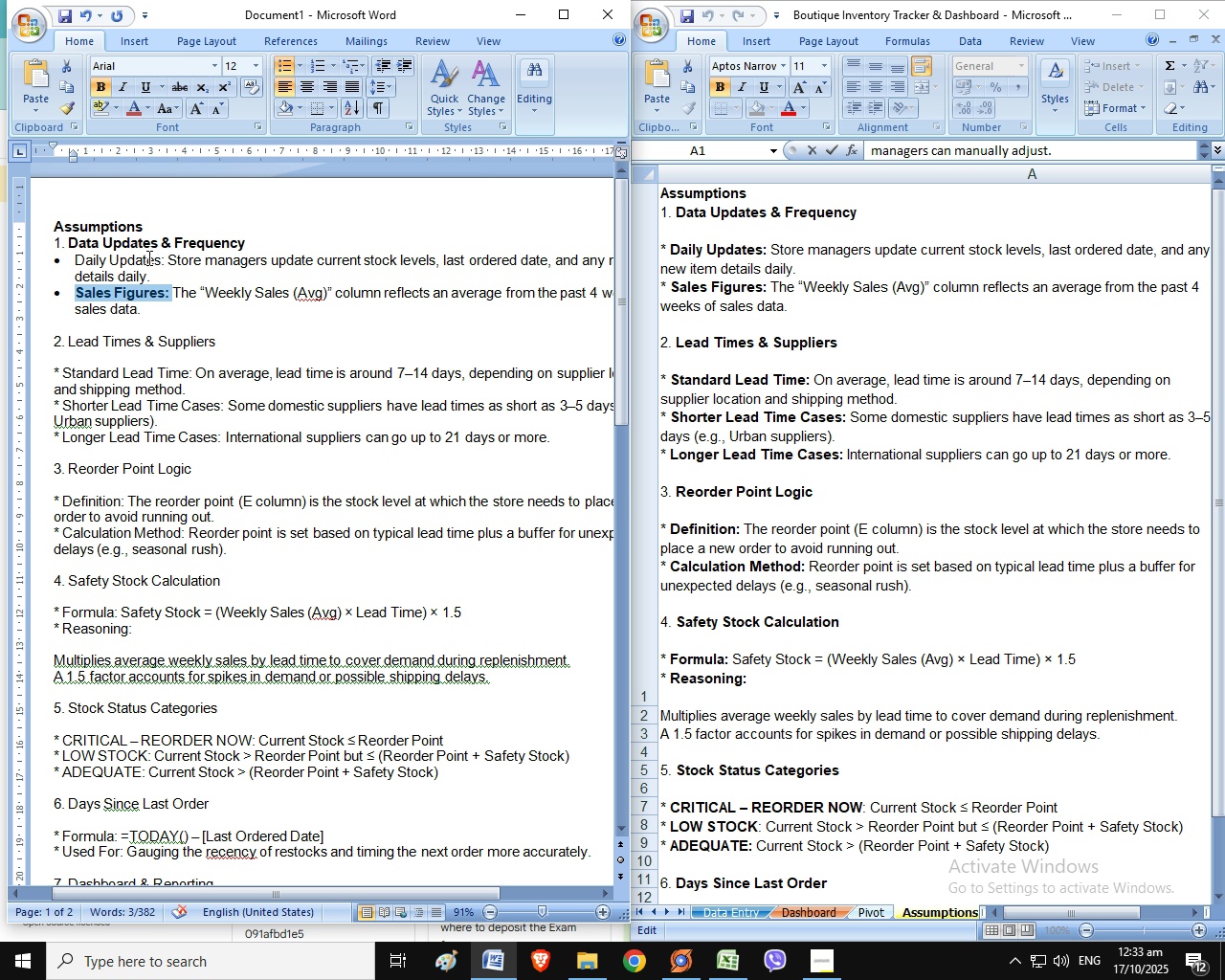 
left_click_drag(start_coordinate=[166, 260], to_coordinate=[91, 260])
 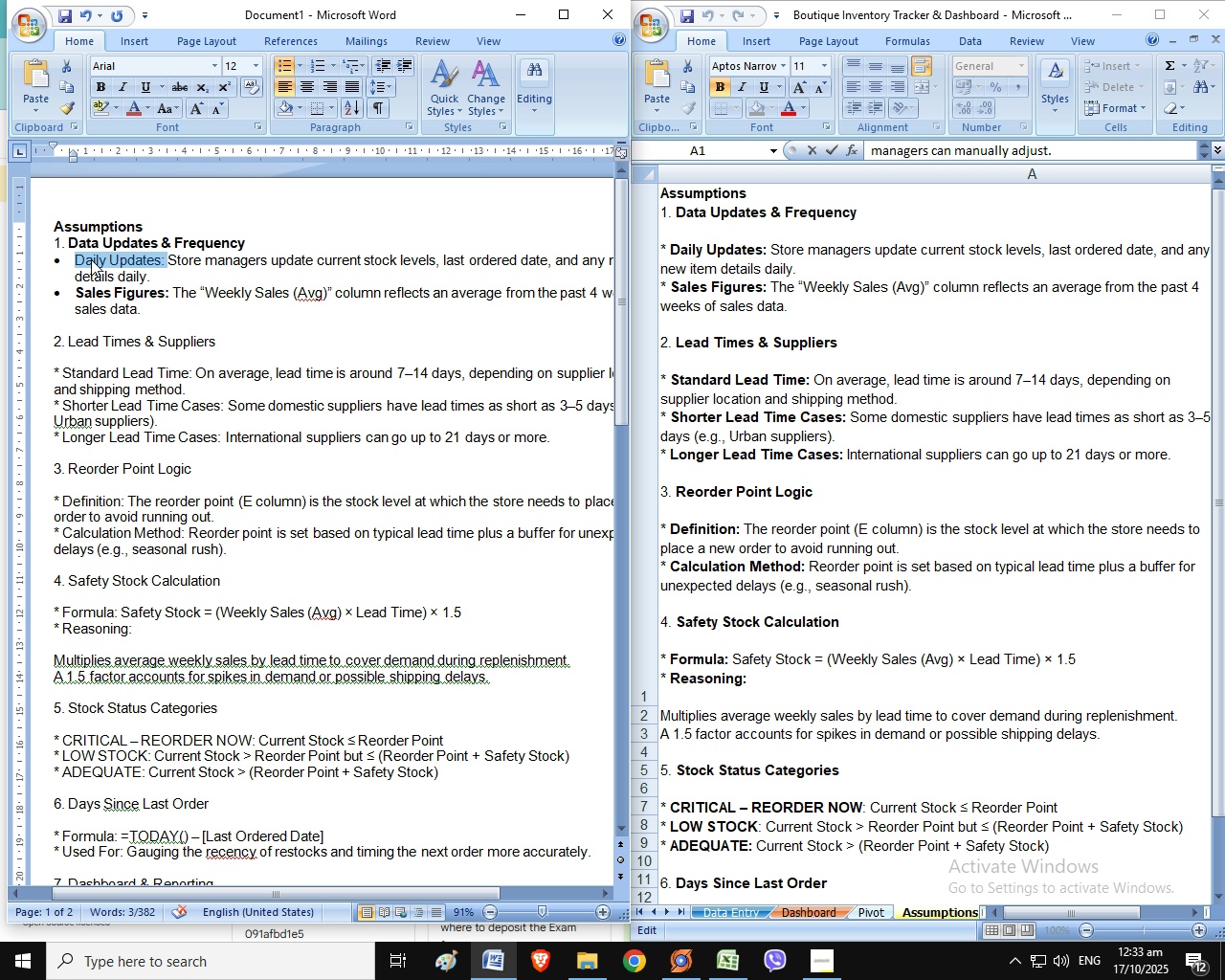 
key(Control+B)
 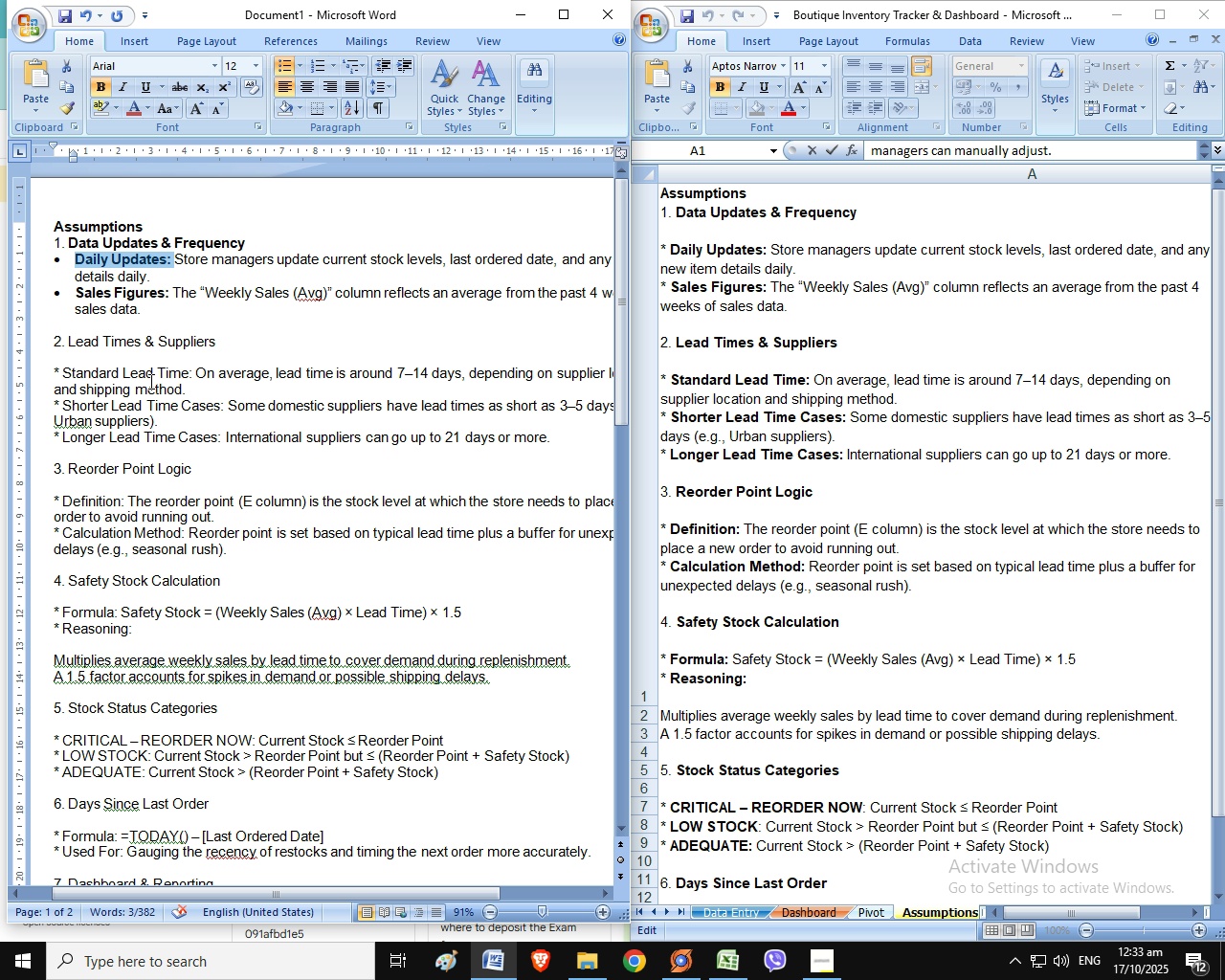 
left_click_drag(start_coordinate=[248, 345], to_coordinate=[46, 340])
 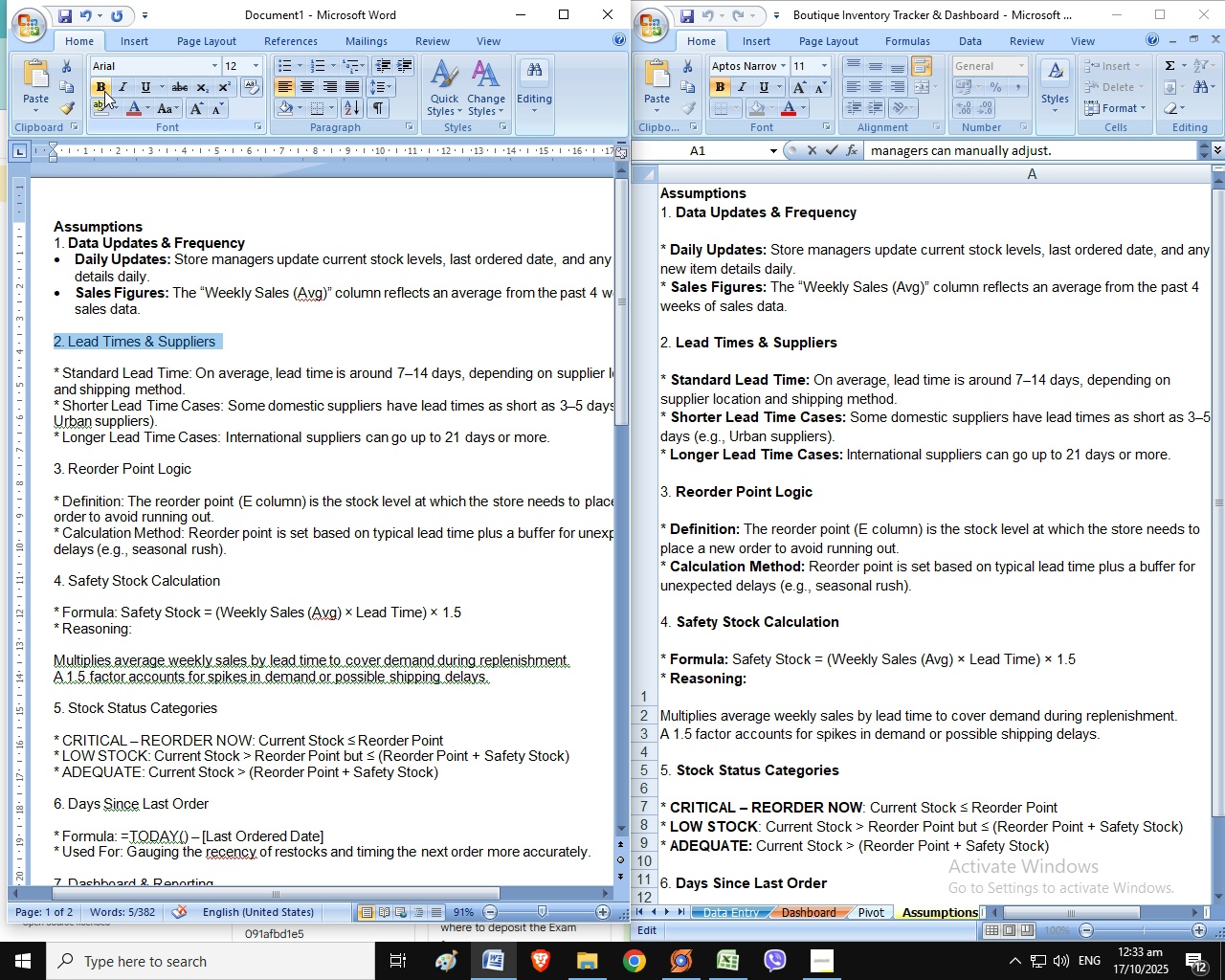 
left_click([104, 91])
 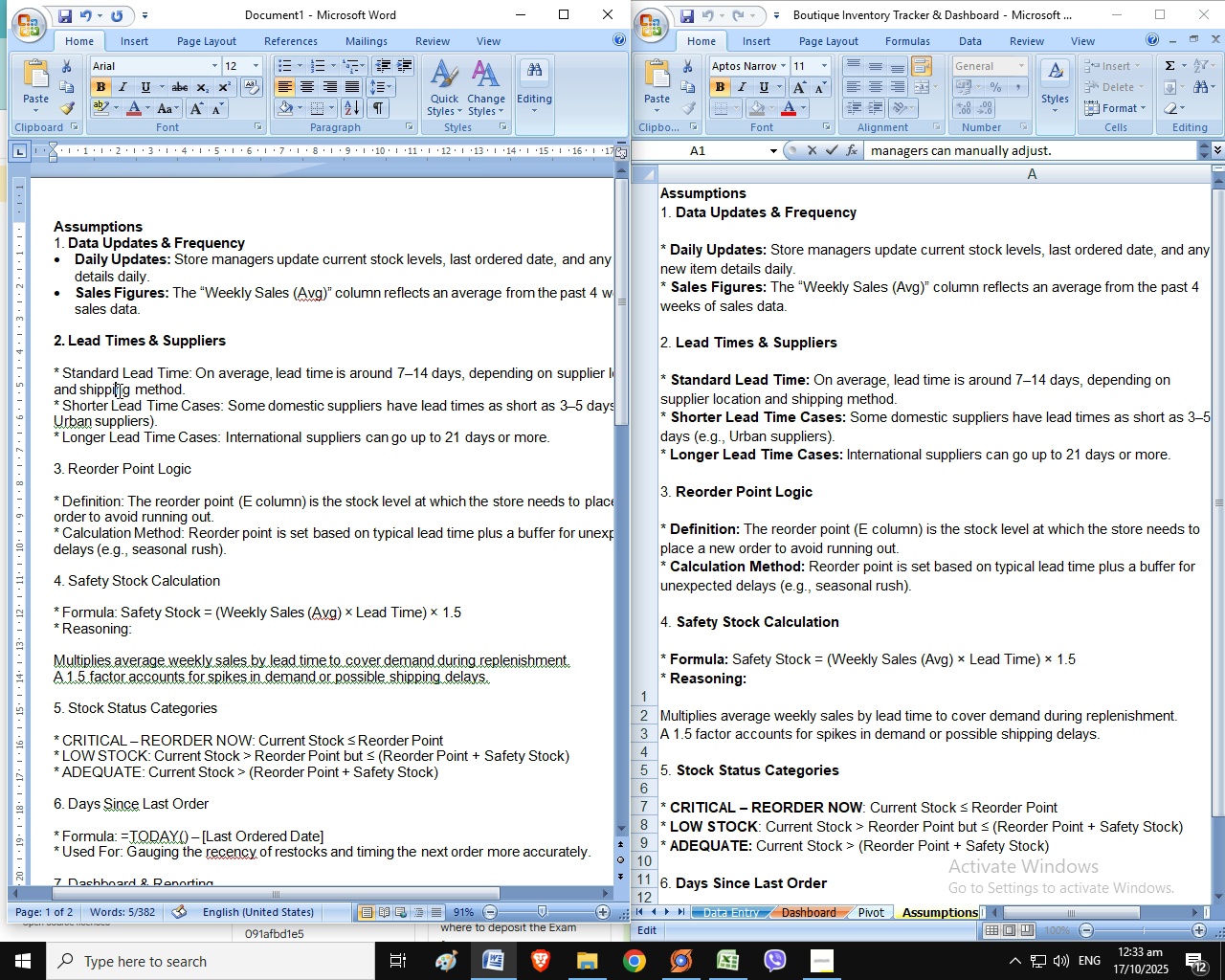 
left_click([118, 390])
 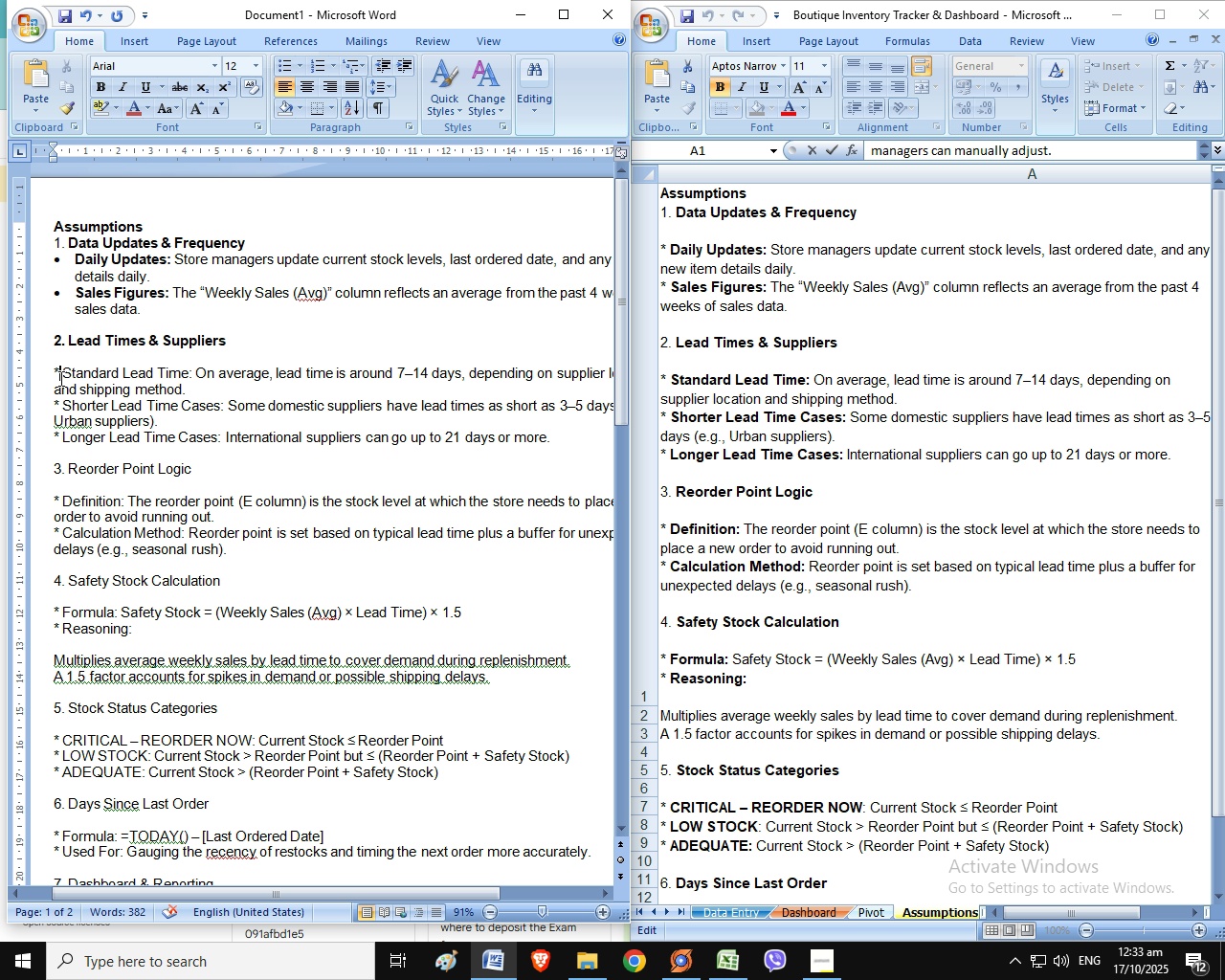 
left_click([59, 378])
 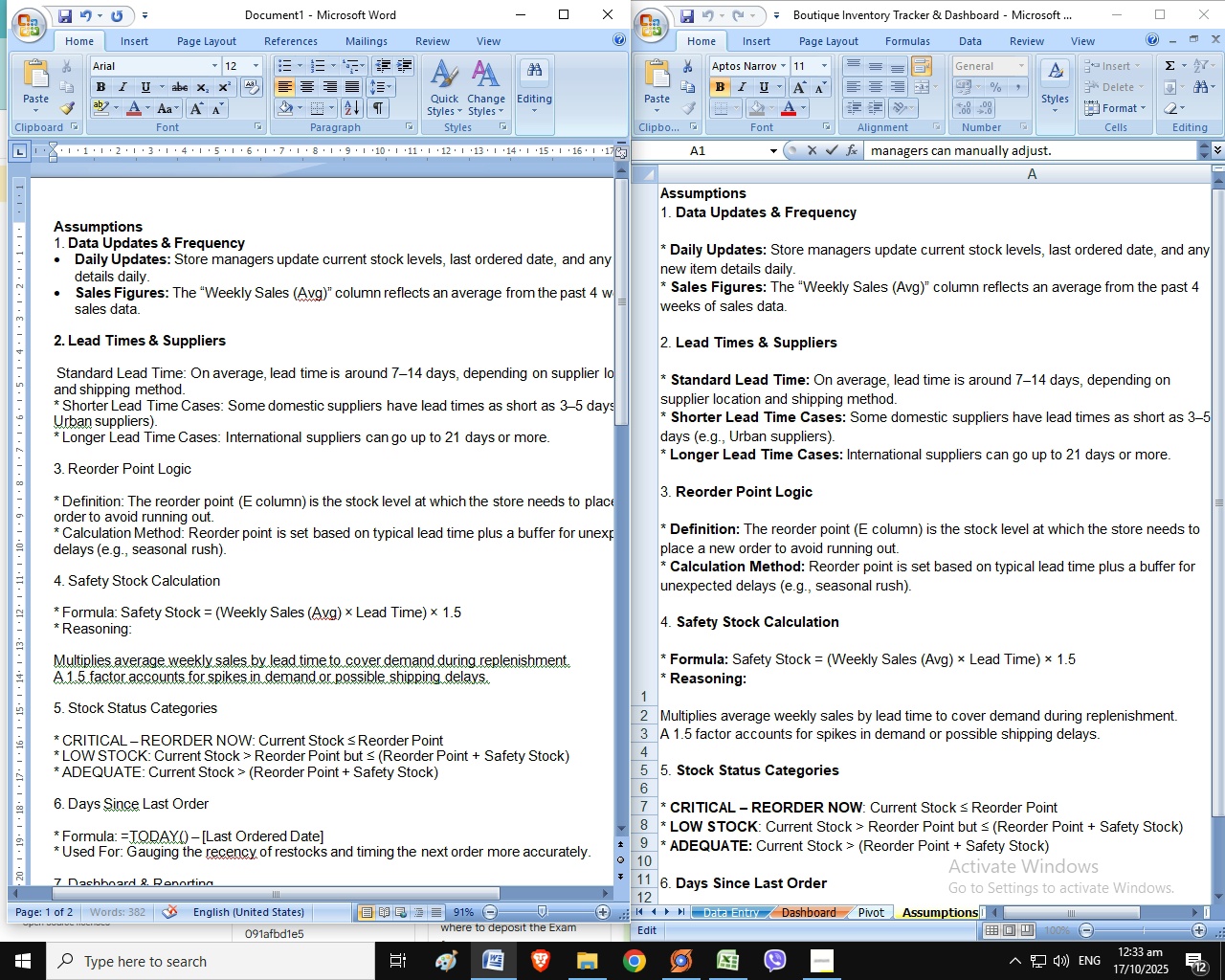 
key(Backspace)
 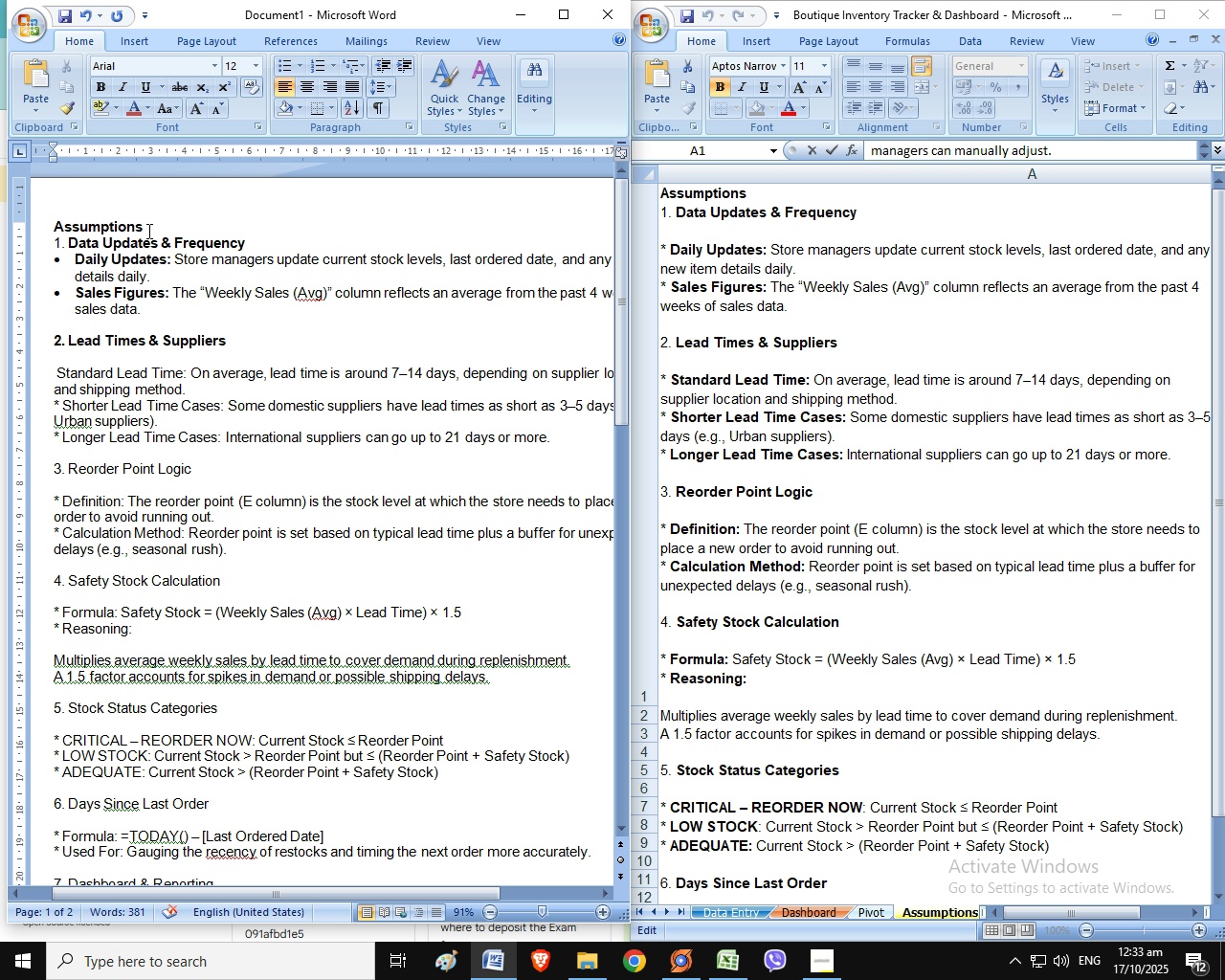 
left_click_drag(start_coordinate=[148, 231], to_coordinate=[40, 230])
 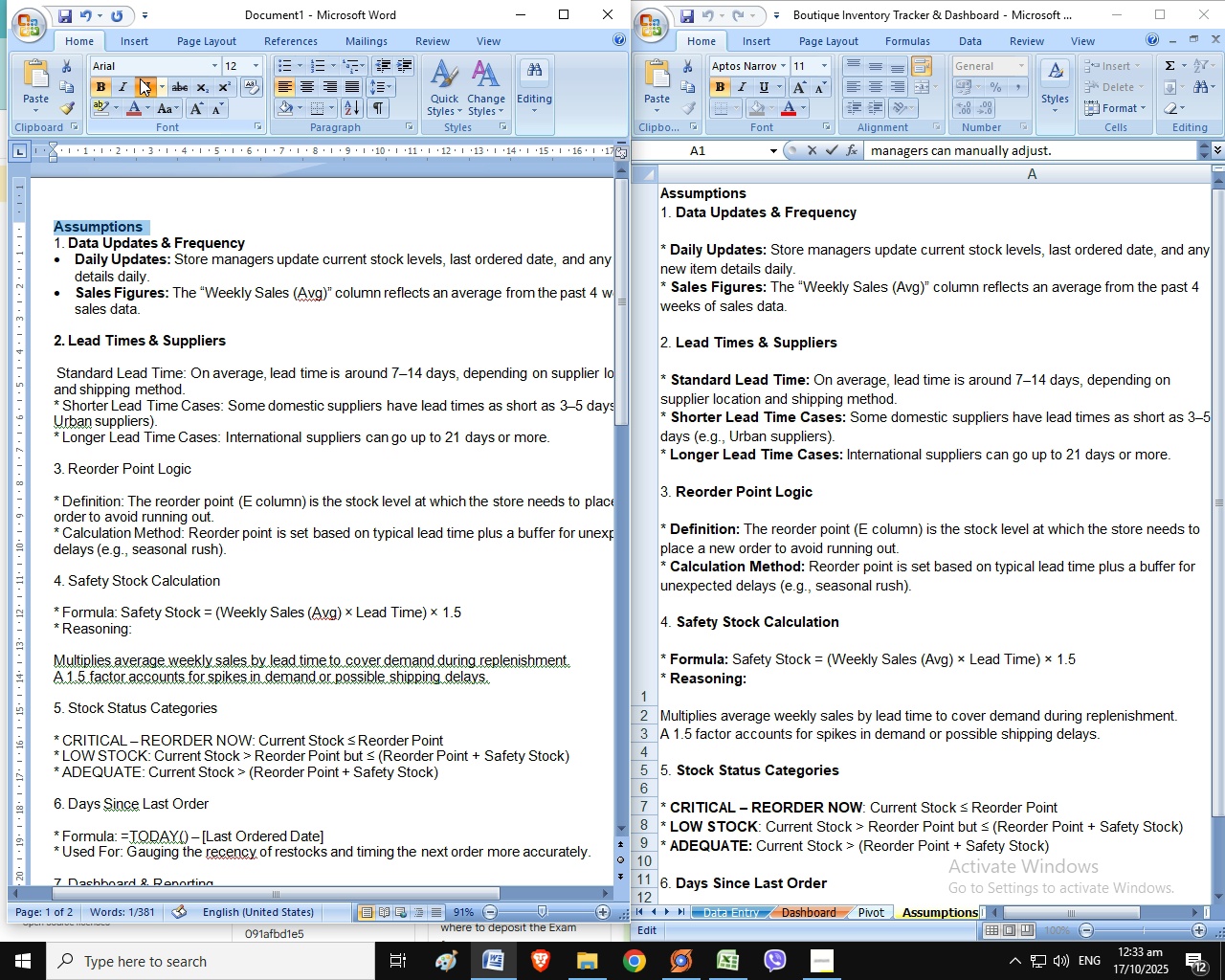 
left_click([140, 78])
 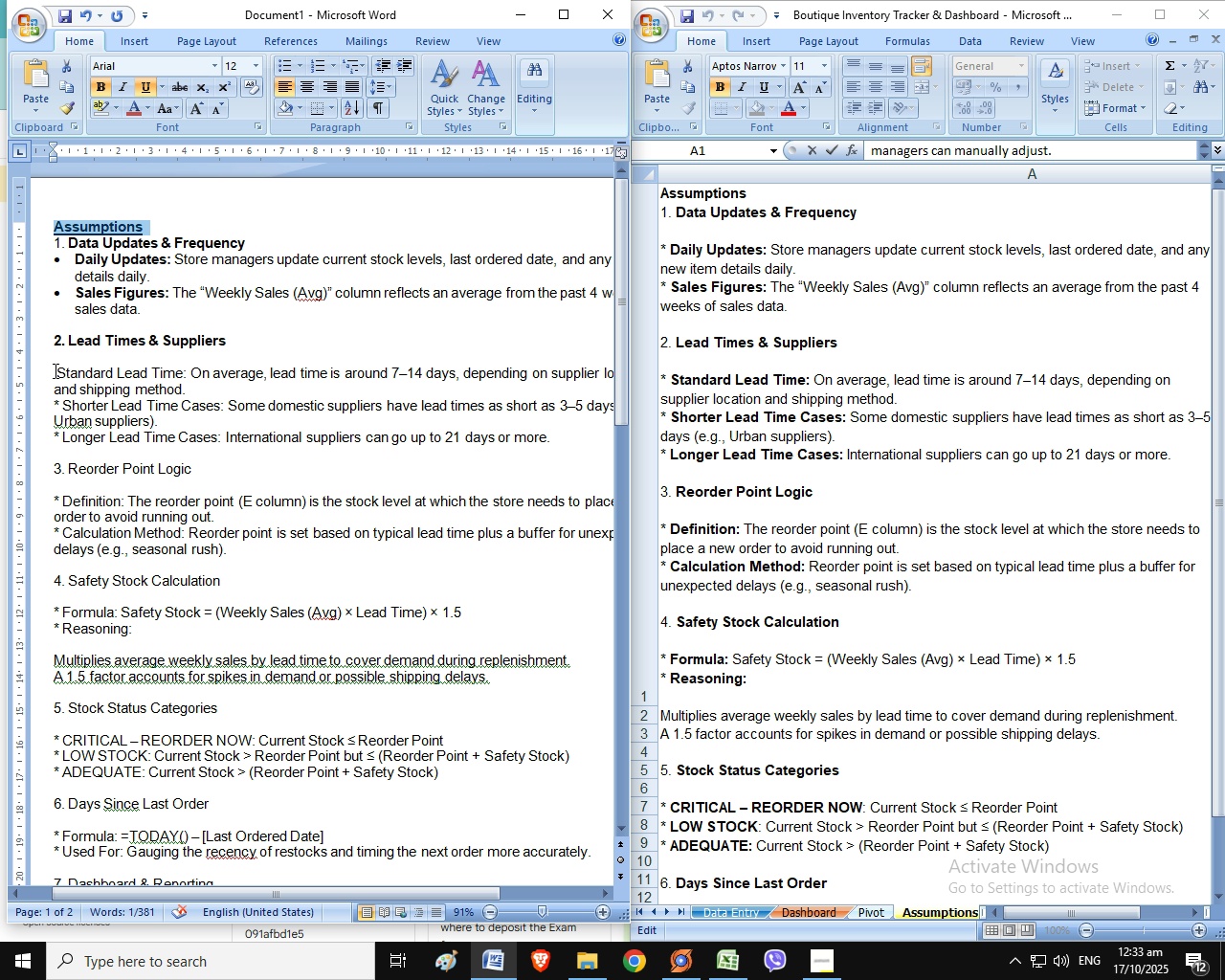 
left_click([54, 370])
 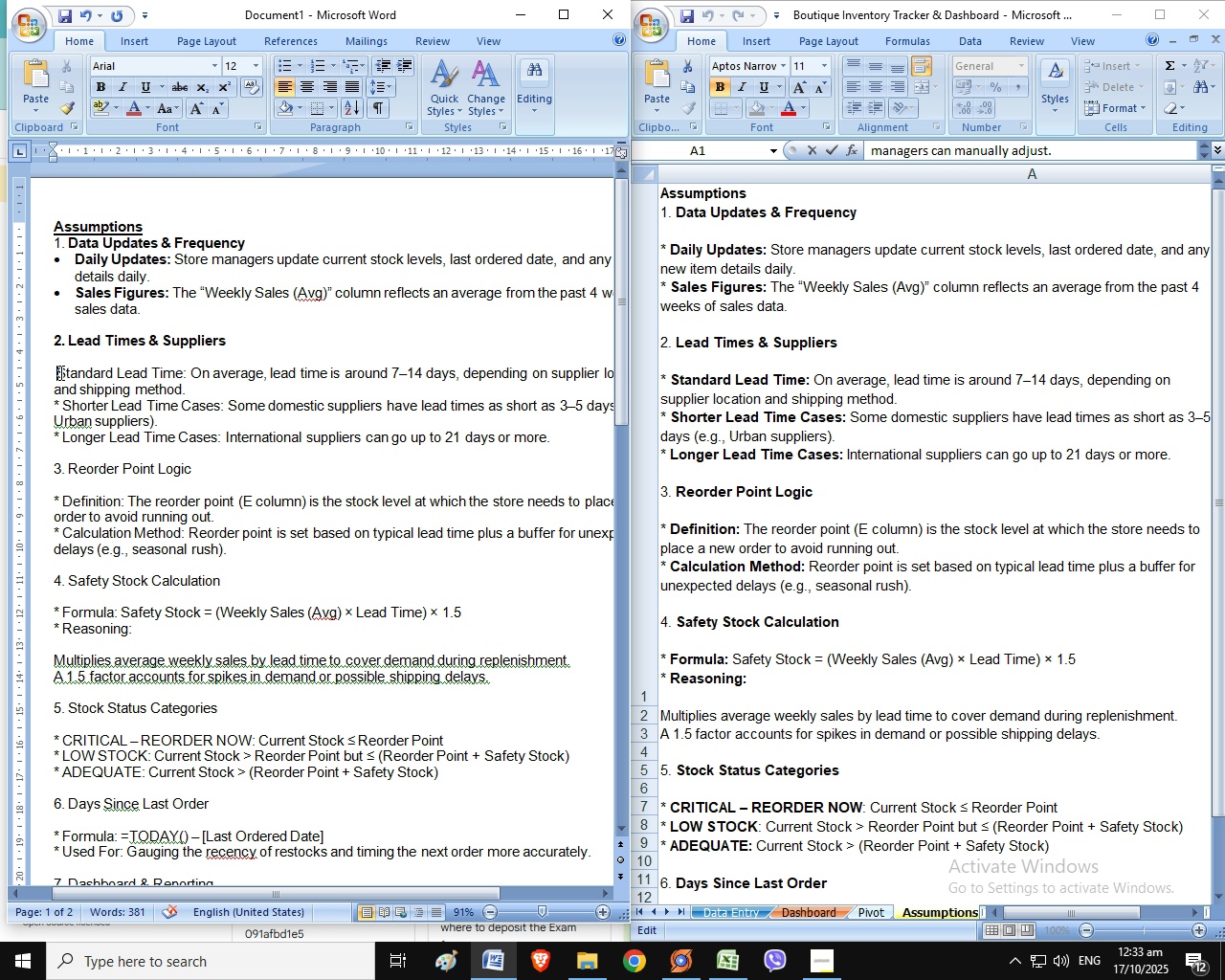 
left_click([59, 372])
 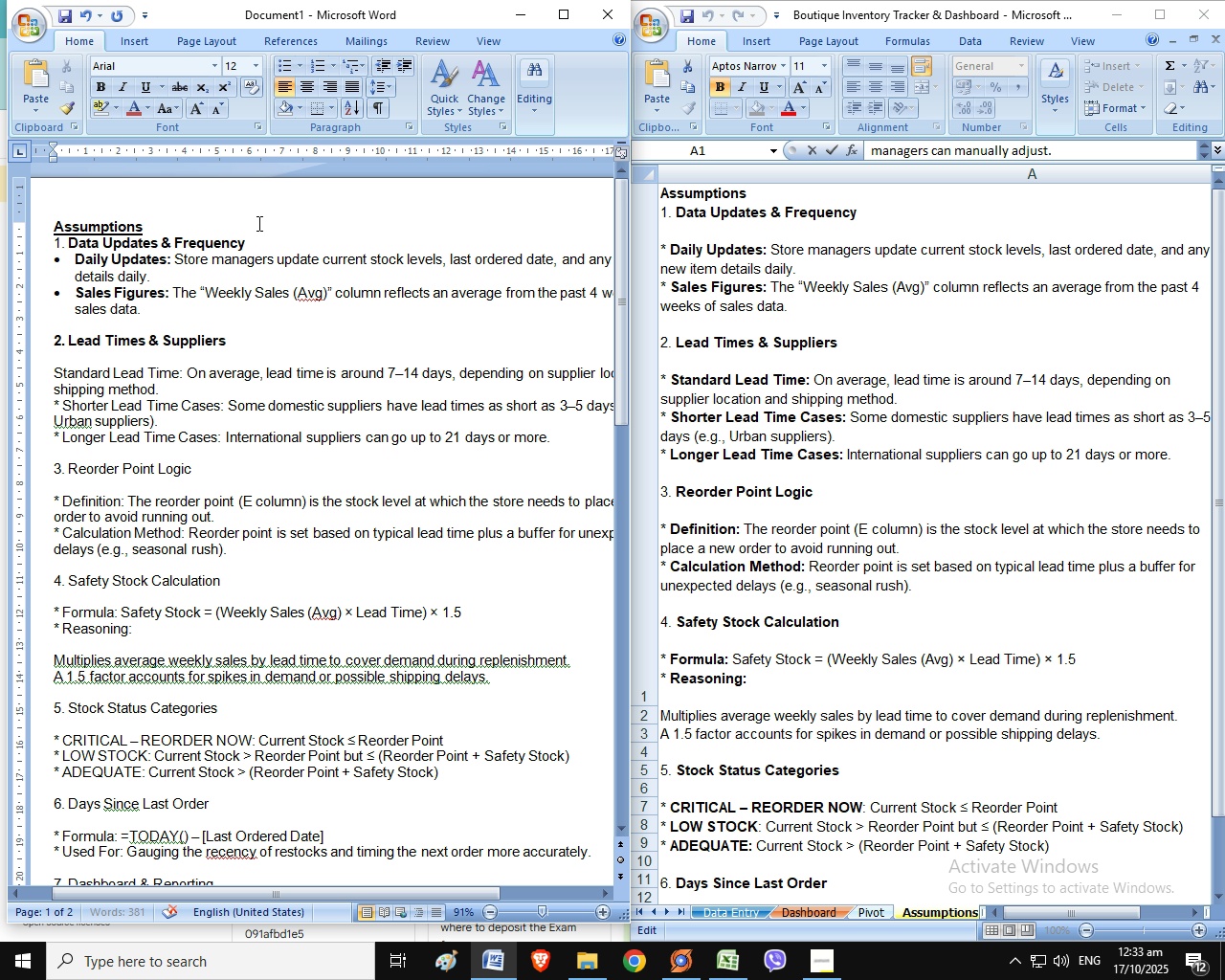 
key(Backspace)
 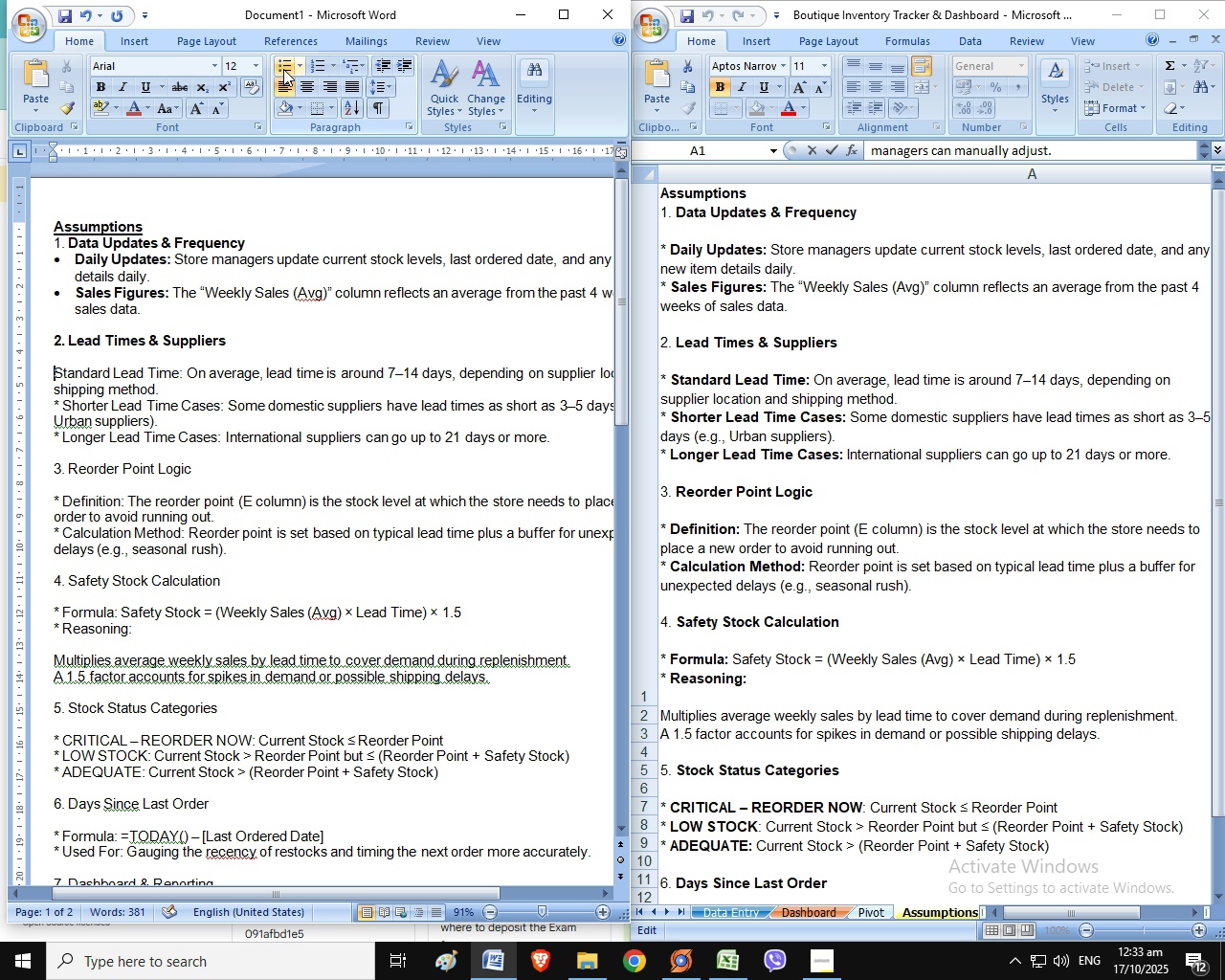 
left_click([283, 69])
 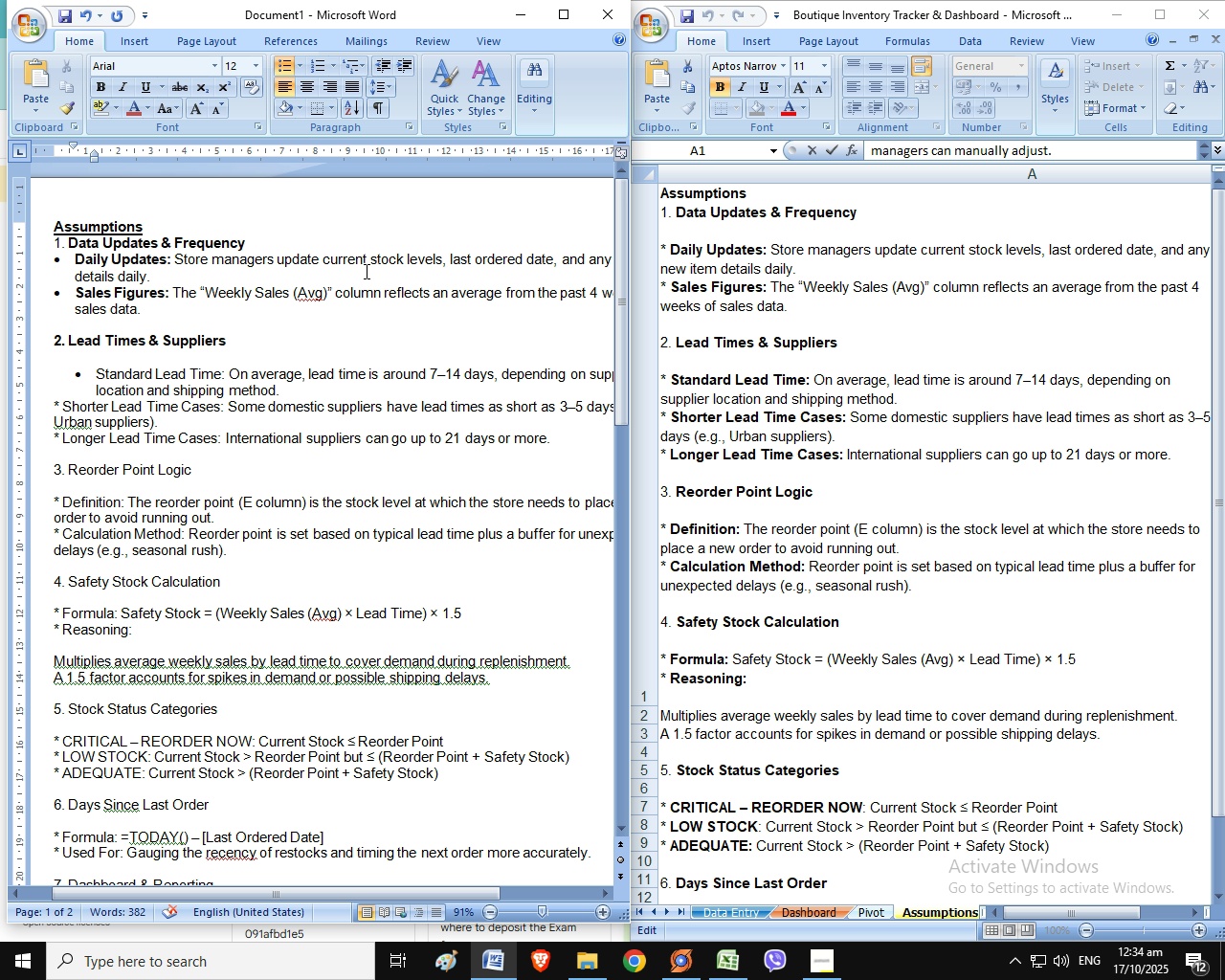 
wait(6.26)
 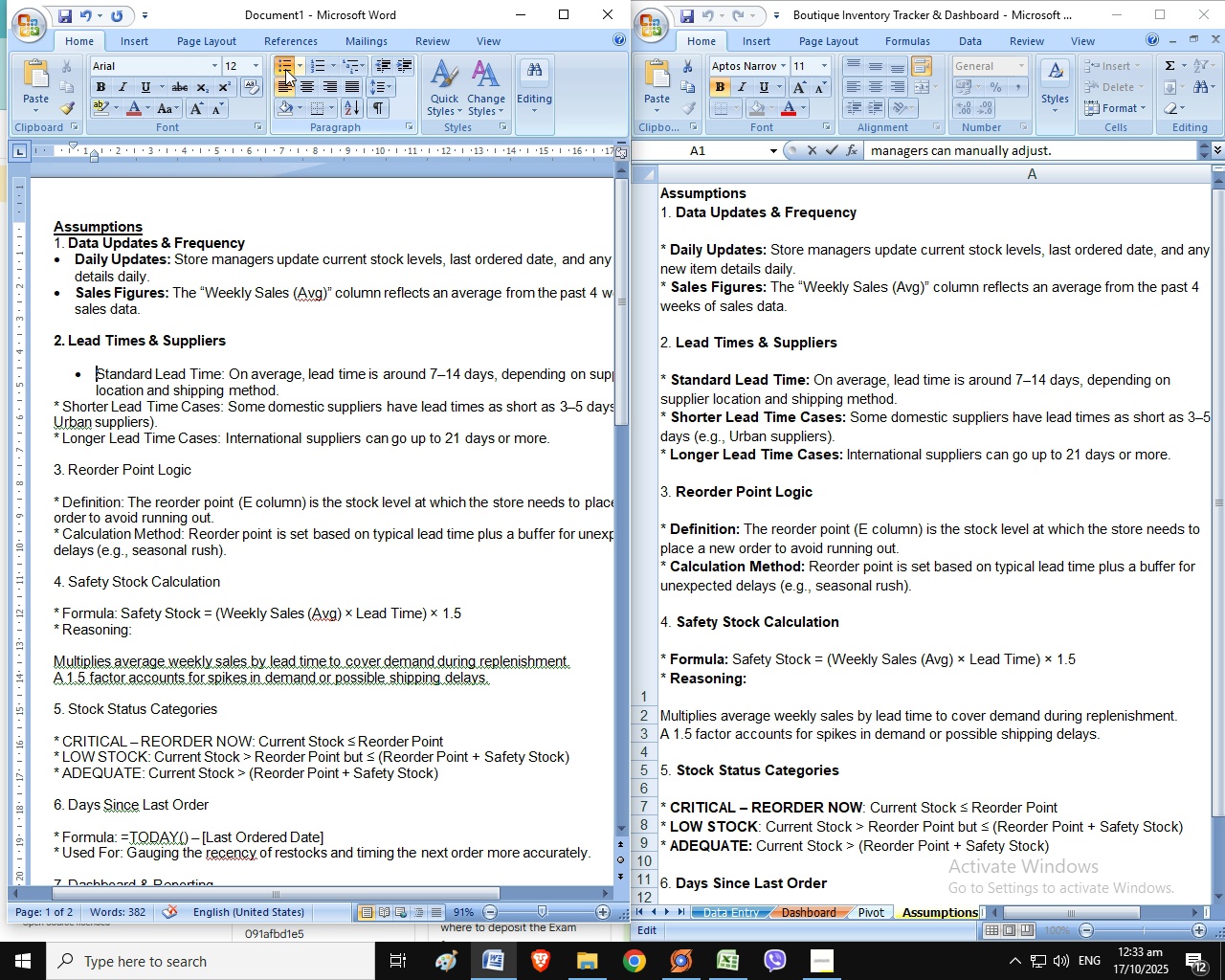 
left_click([376, 74])
 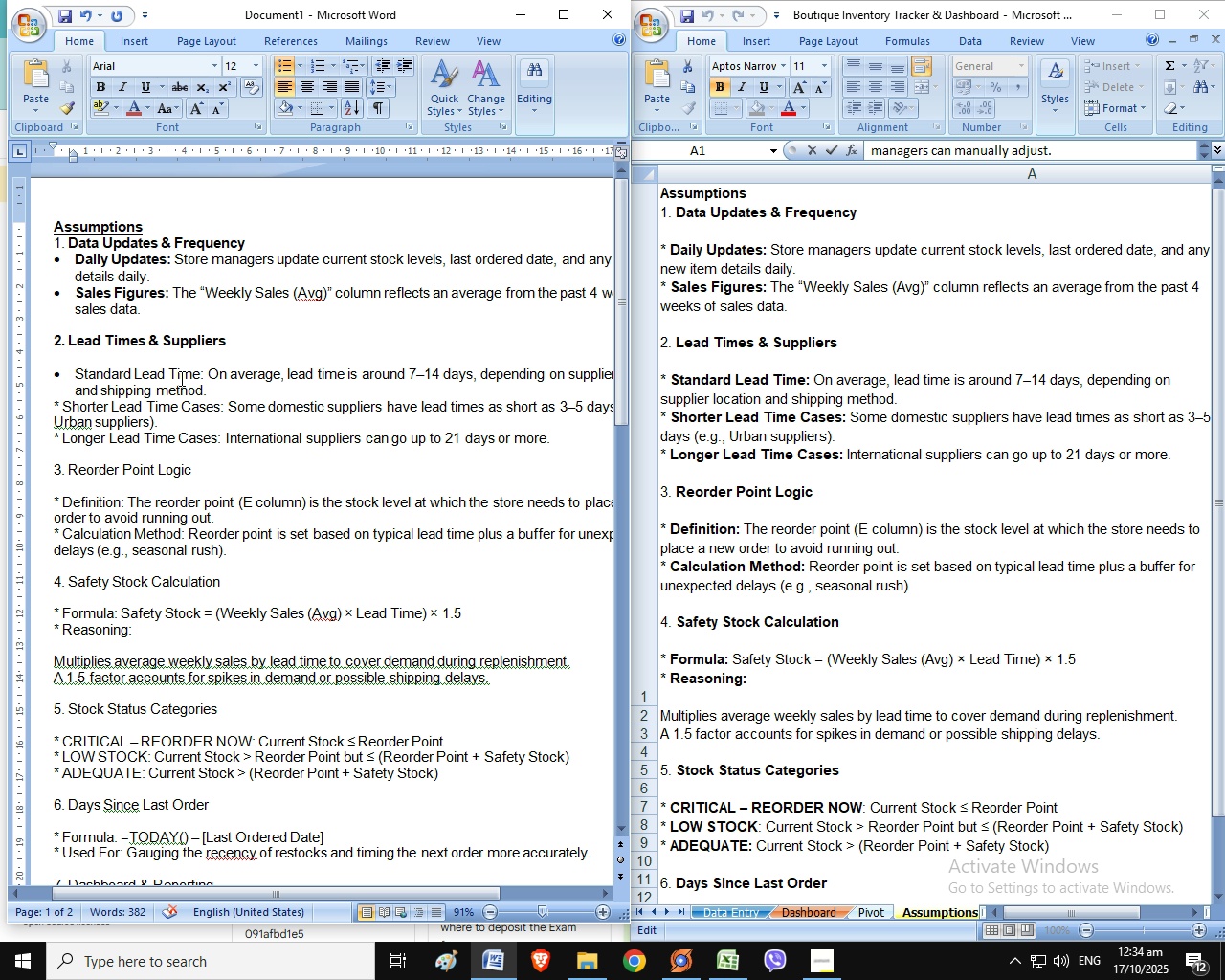 
wait(6.14)
 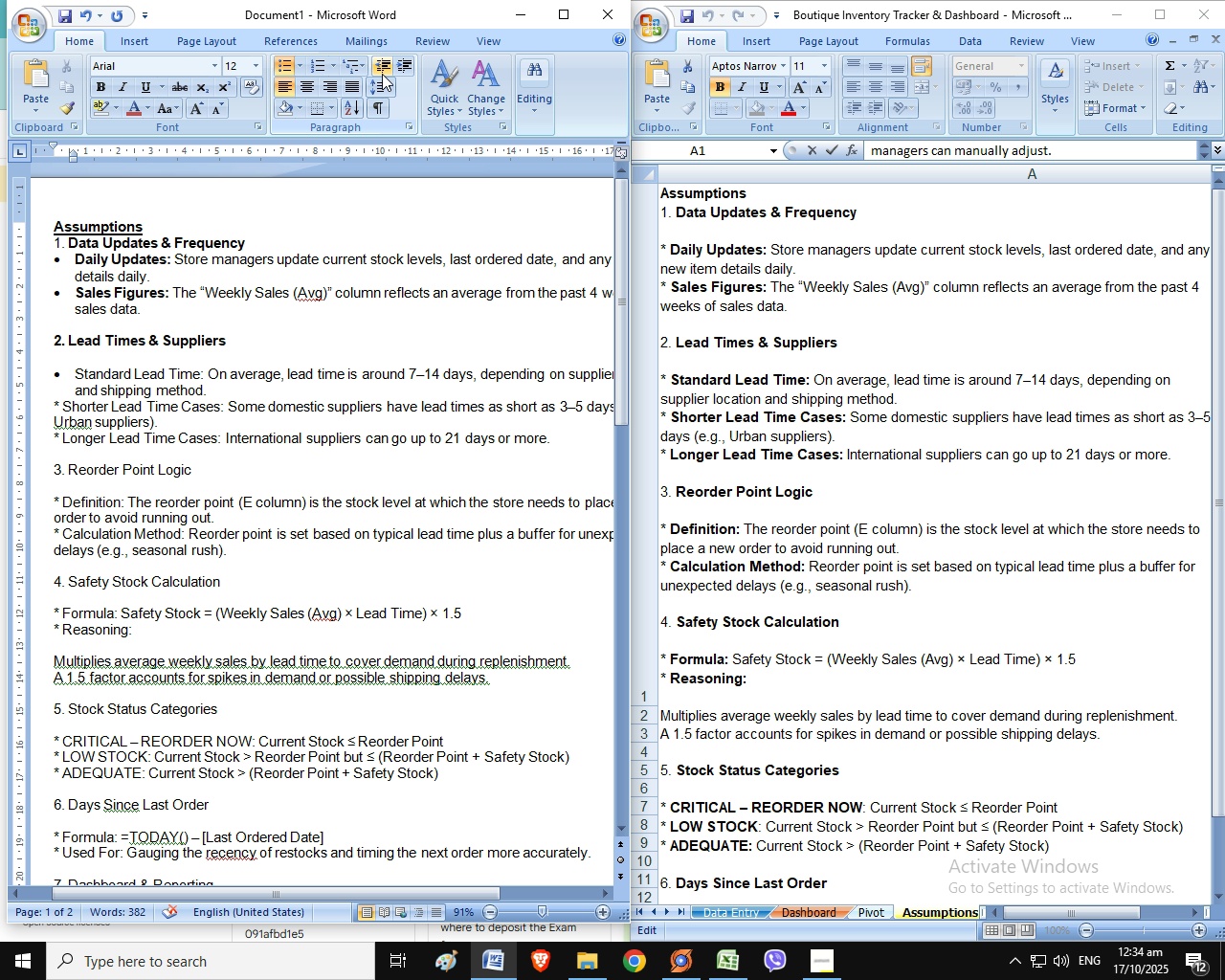 
left_click_drag(start_coordinate=[210, 373], to_coordinate=[95, 376])
 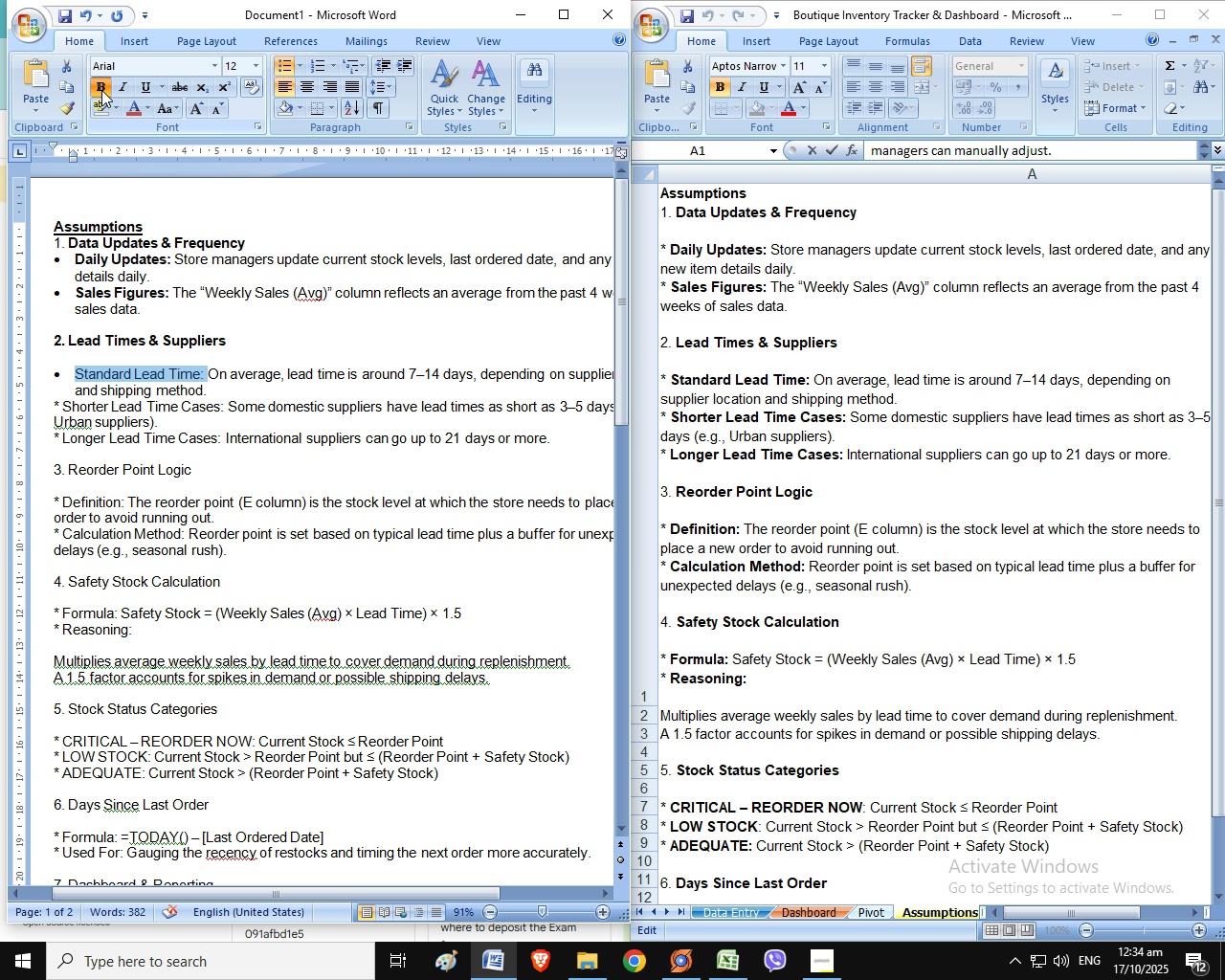 
left_click([101, 90])
 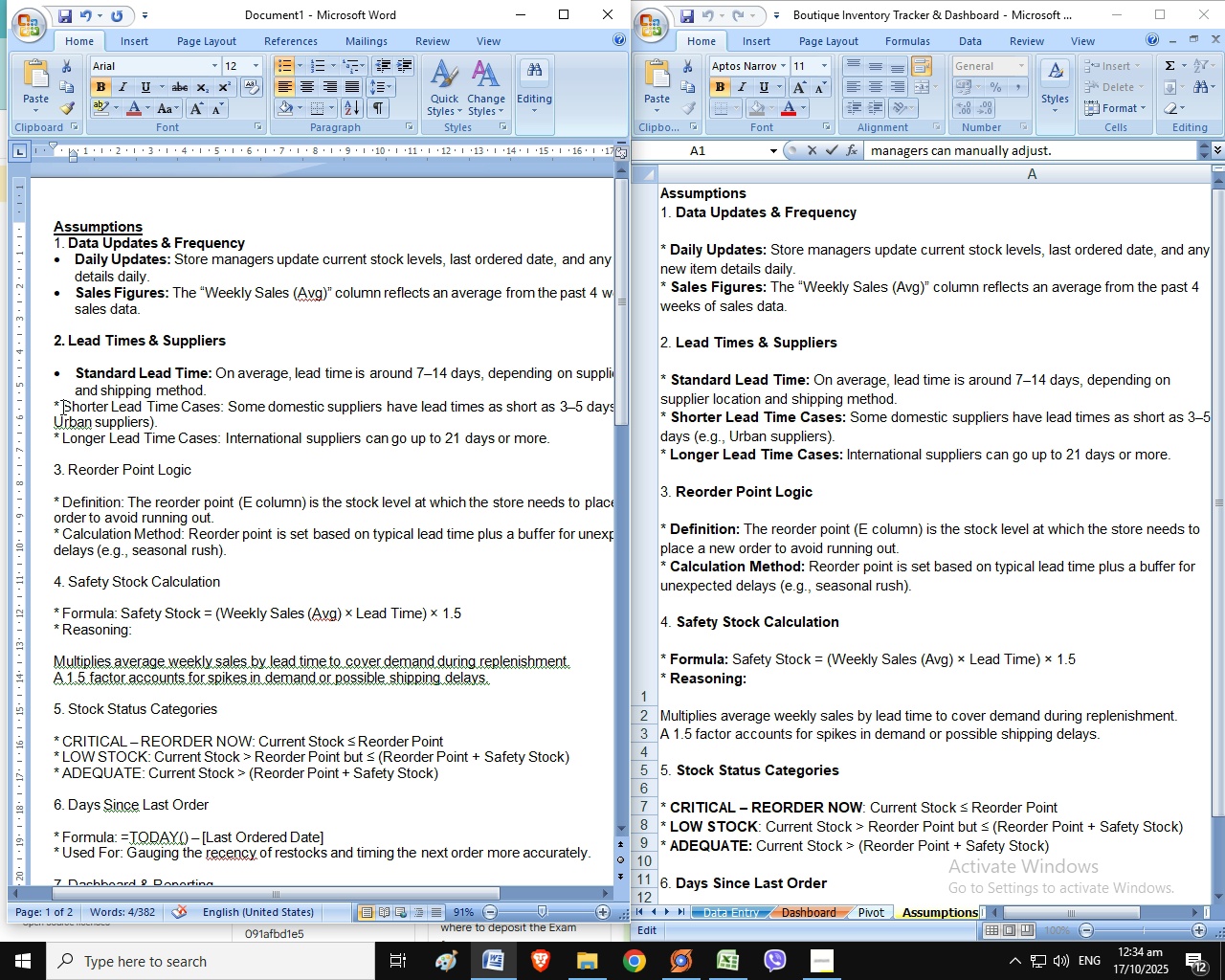 
left_click([61, 407])
 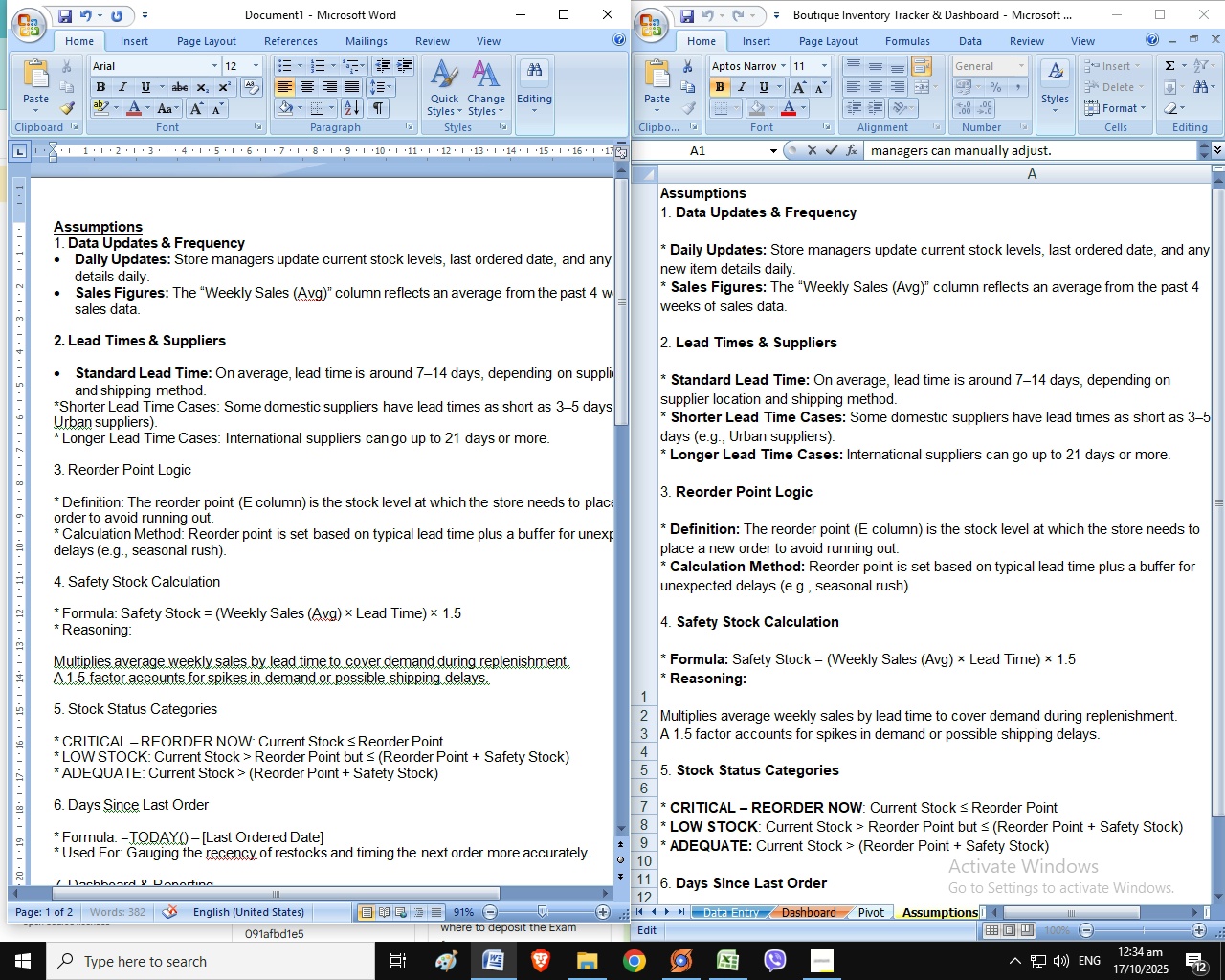 
key(Backspace)
 